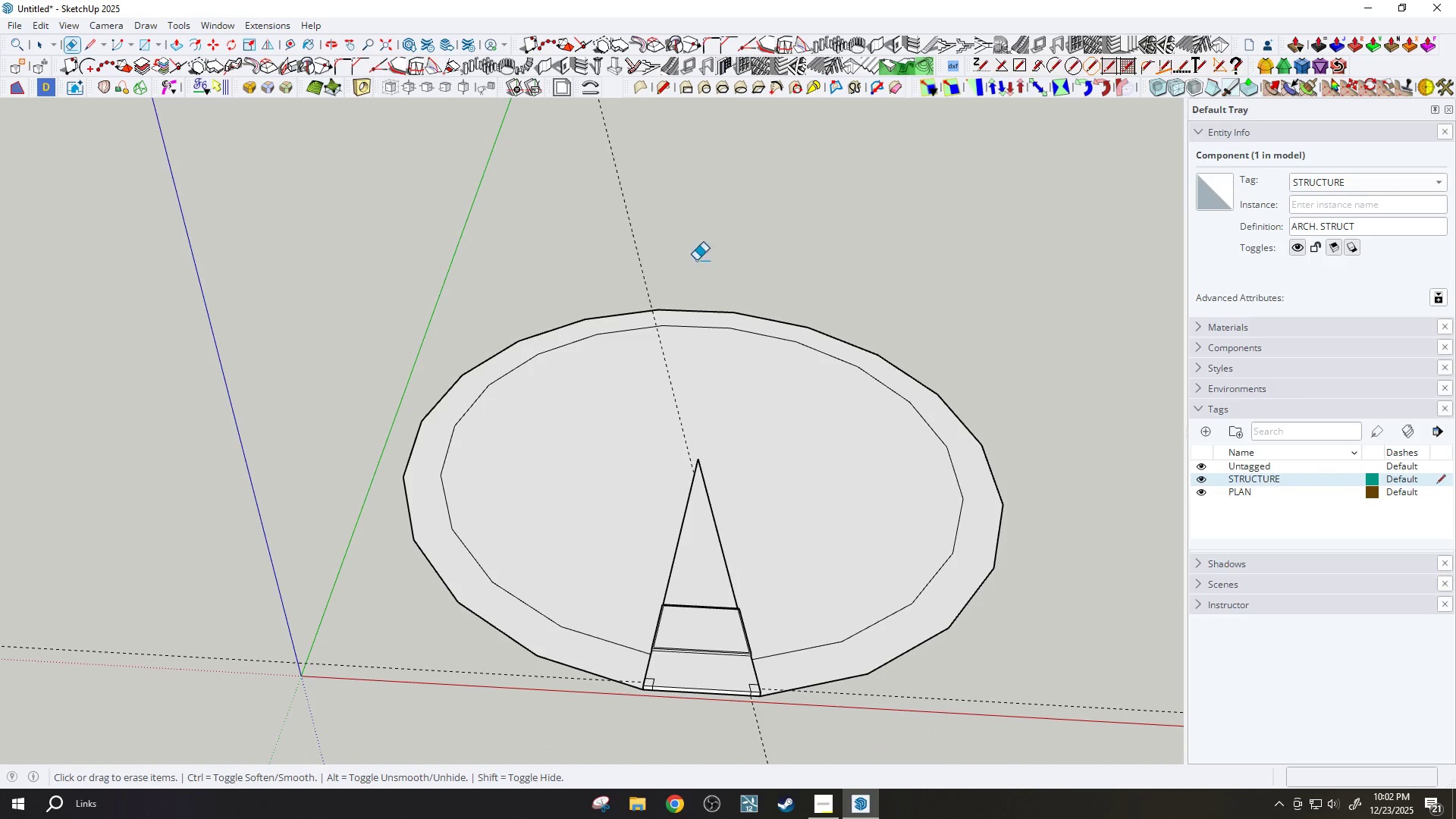 
left_click_drag(start_coordinate=[696, 260], to_coordinate=[605, 256])
 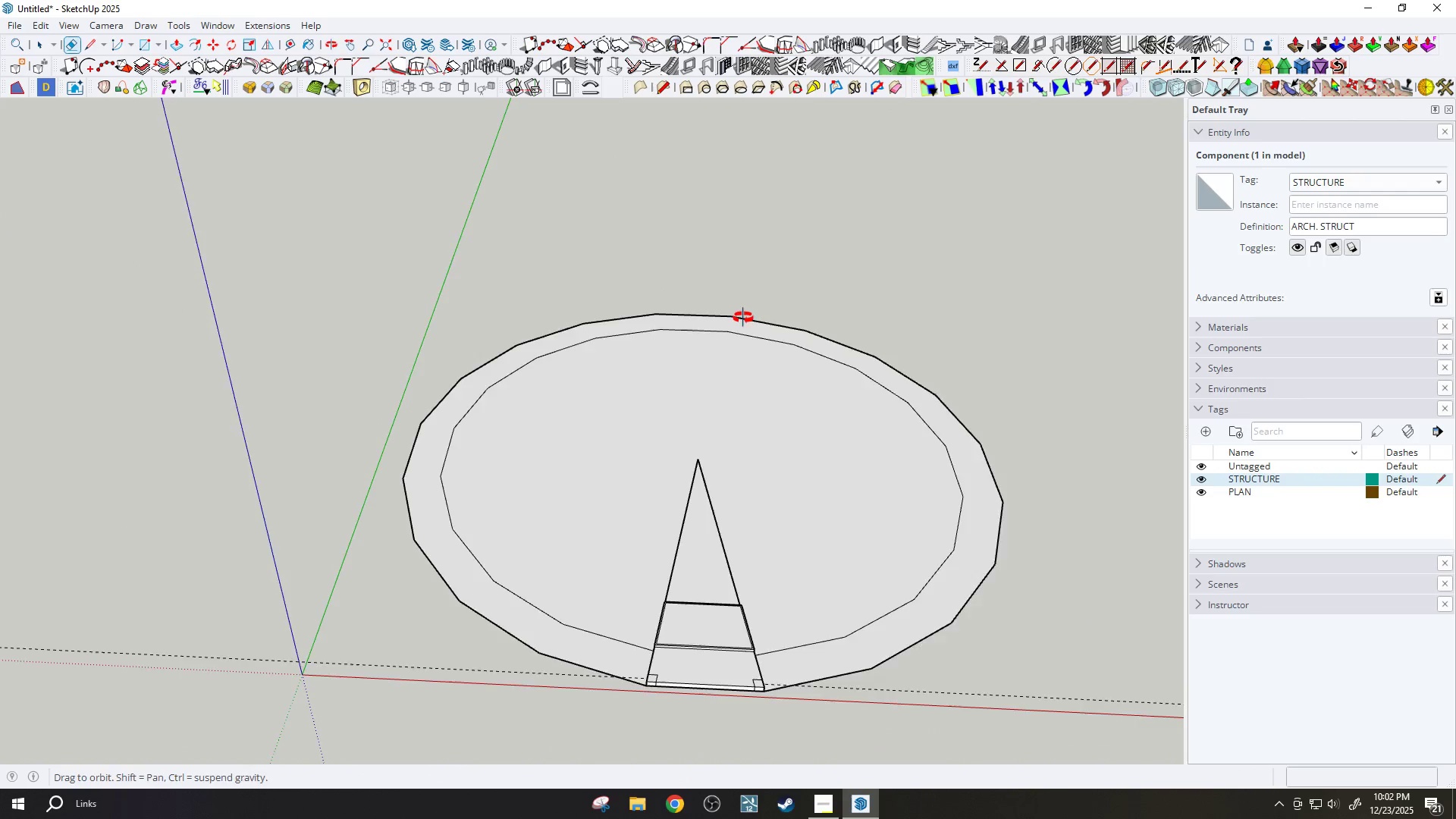 
key(Space)
 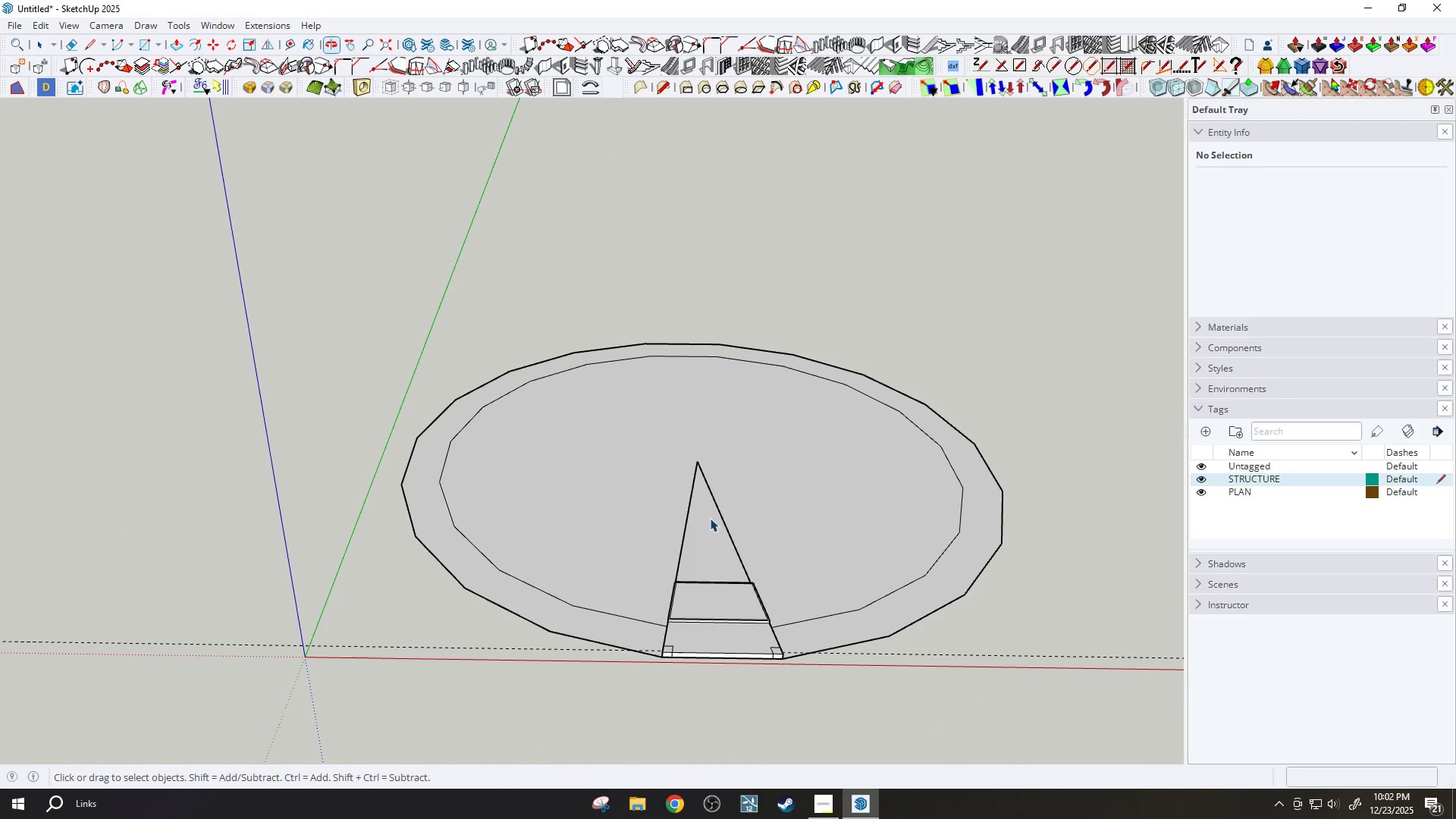 
left_click([708, 539])
 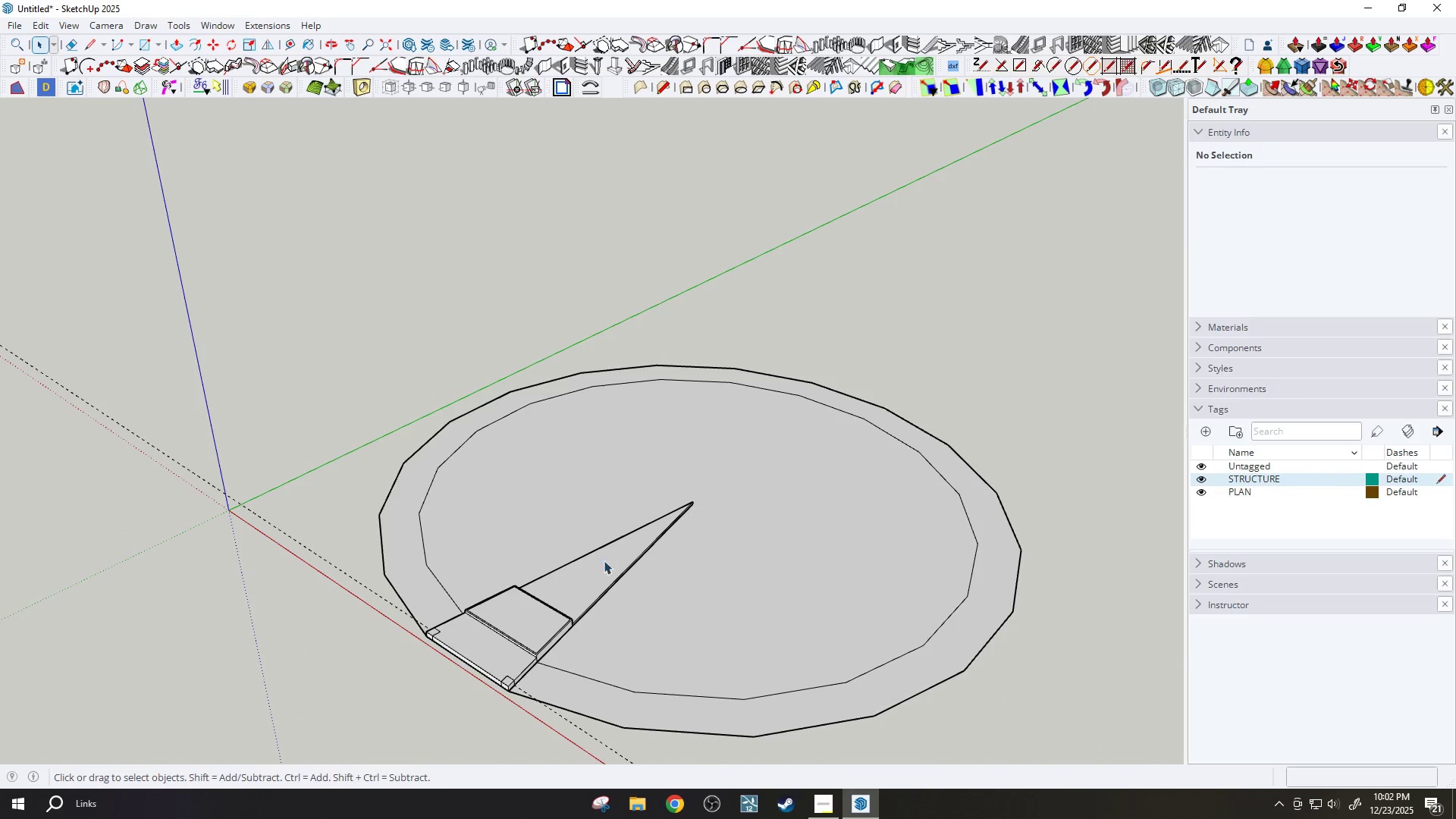 
left_click_drag(start_coordinate=[594, 560], to_coordinate=[601, 564])
 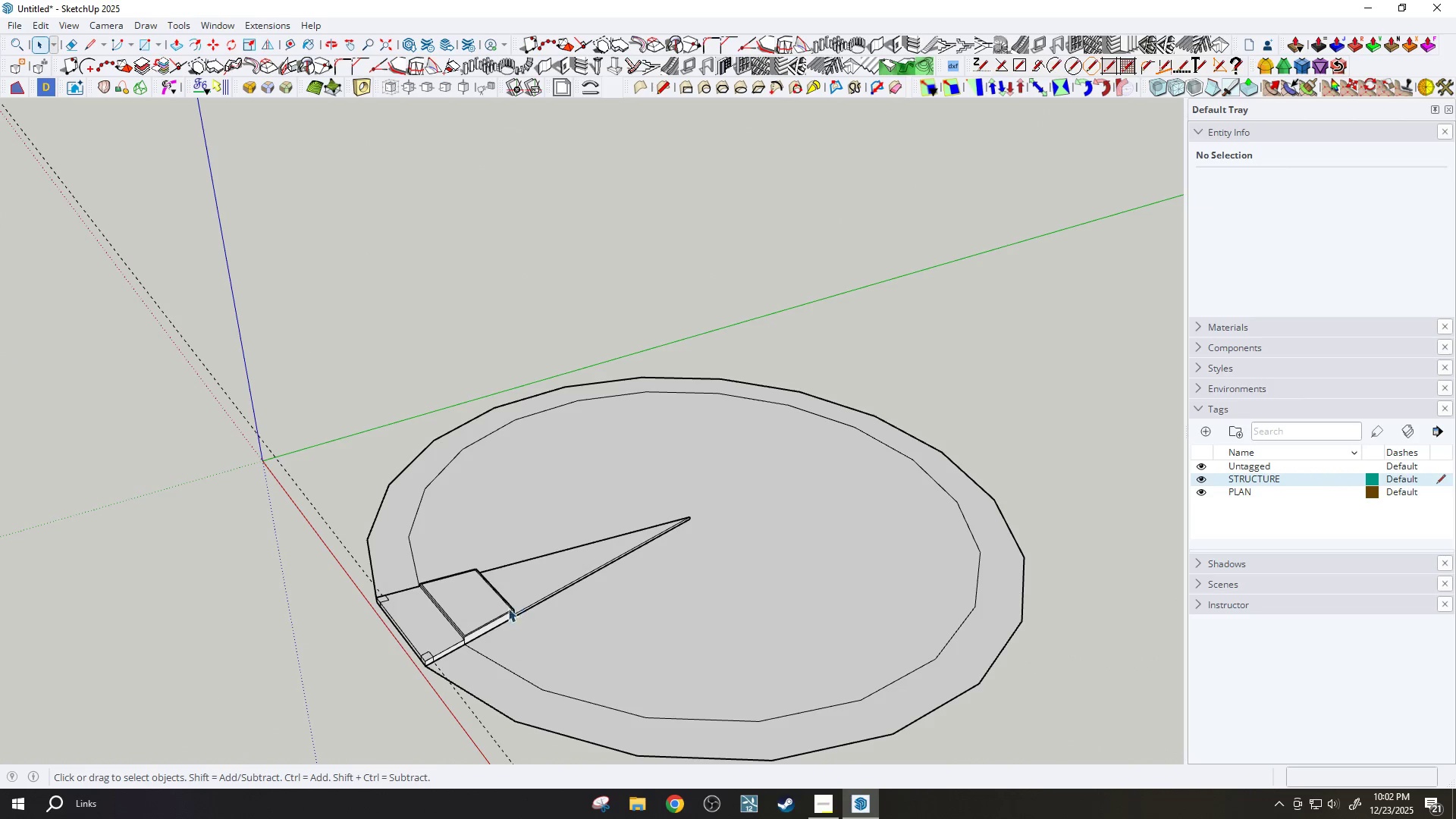 
double_click([494, 613])
 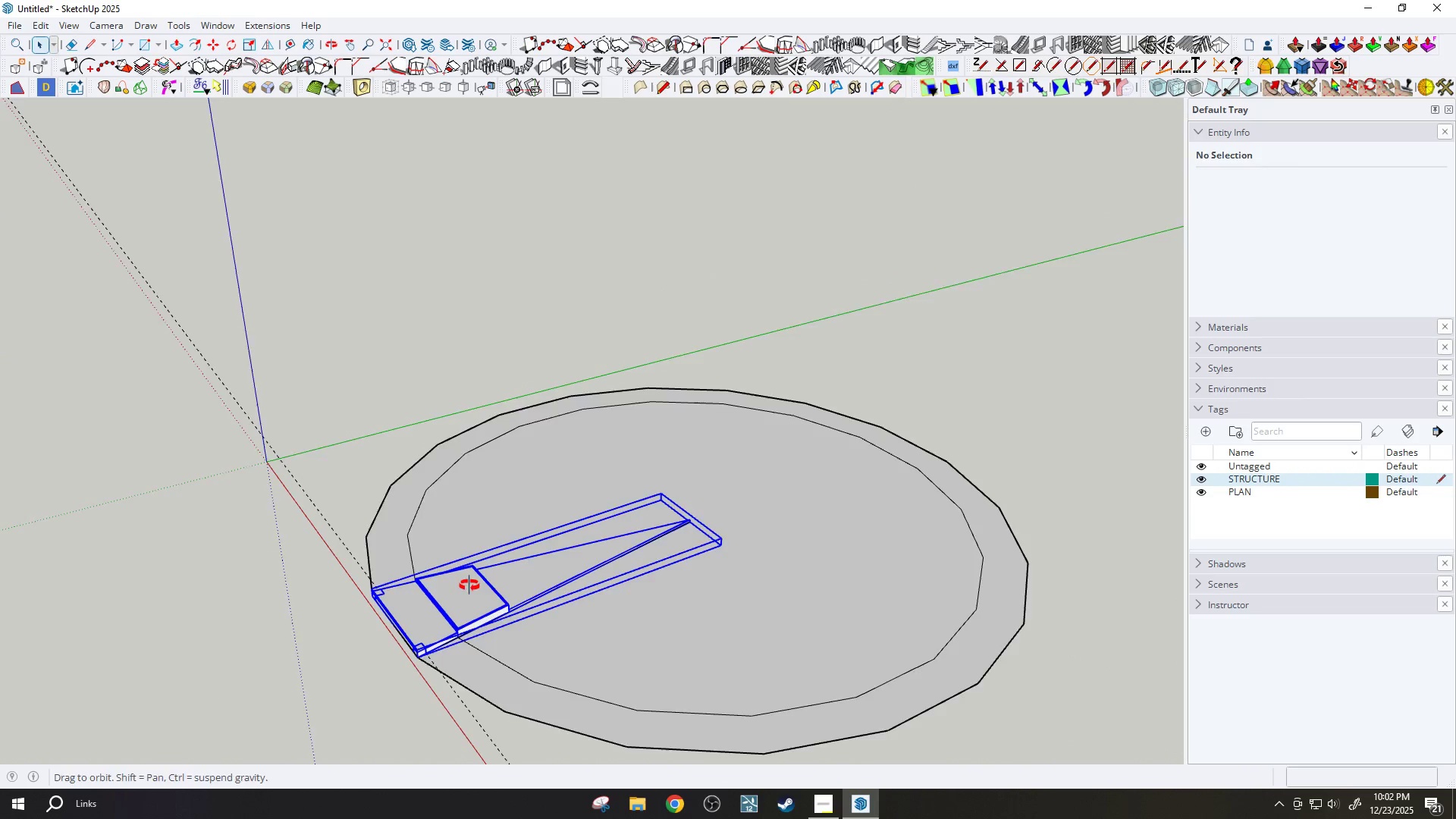 
key(Q)
 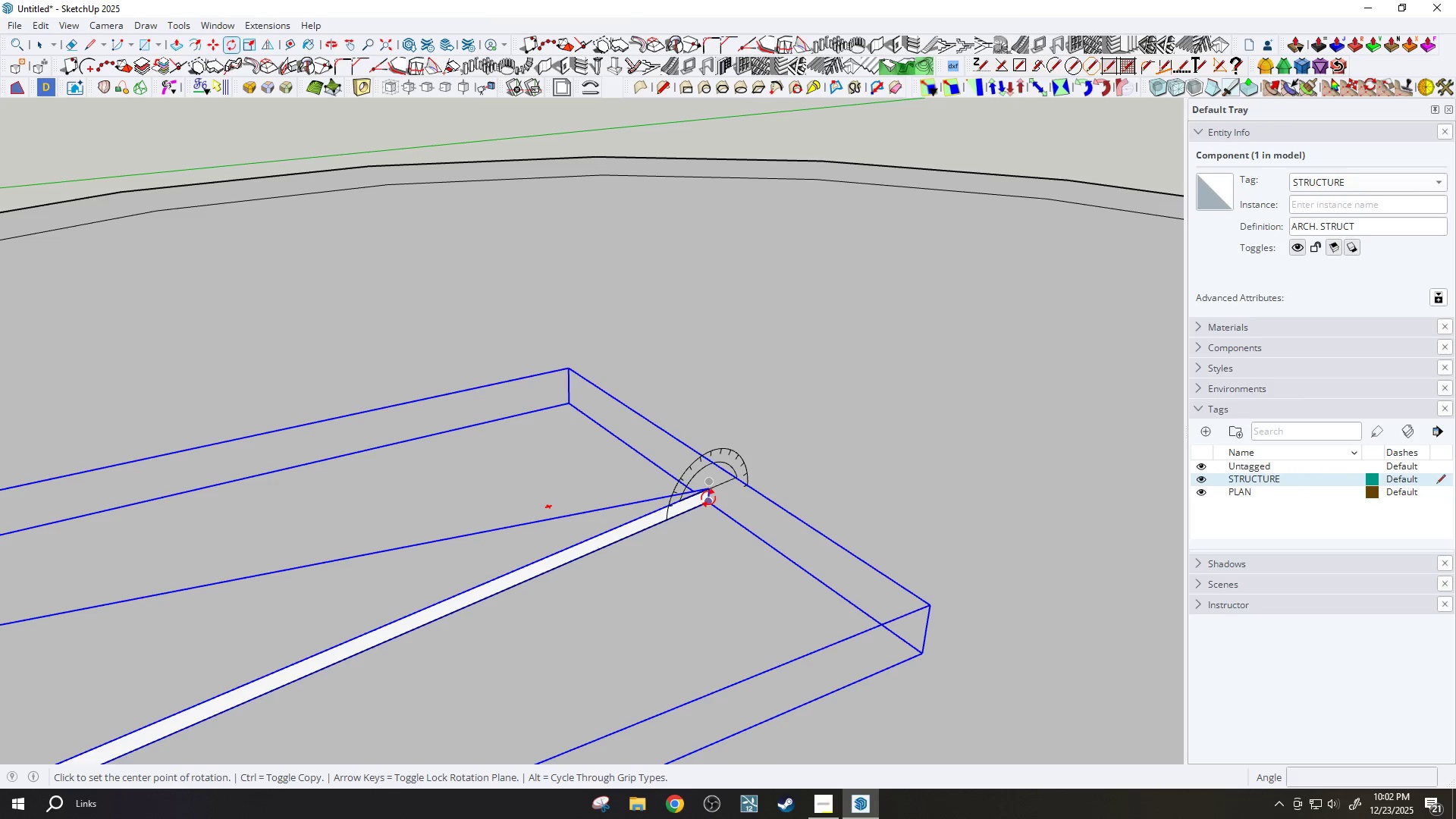 
scroll: coordinate [705, 519], scroll_direction: up, amount: 17.0
 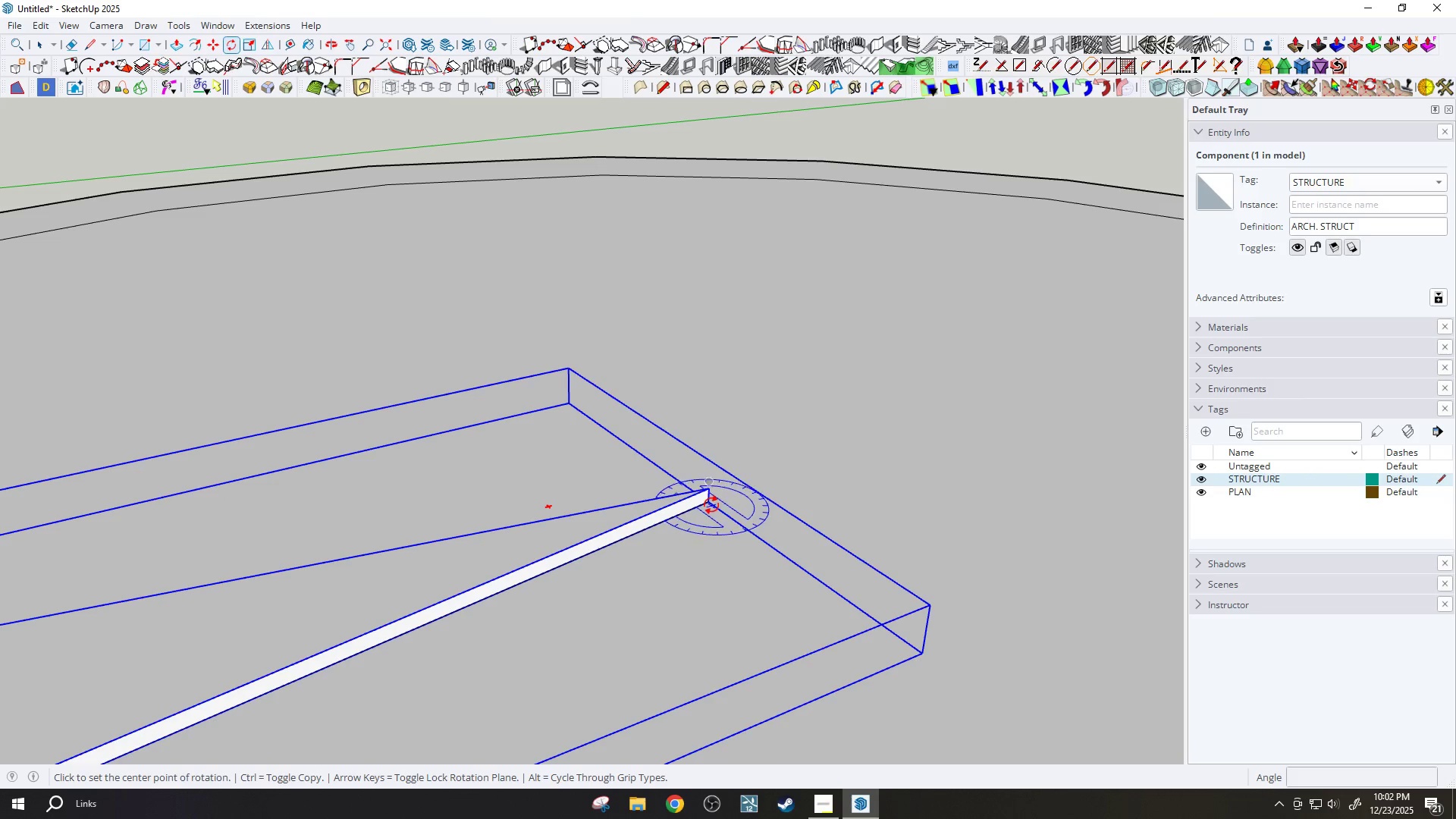 
left_click([711, 504])
 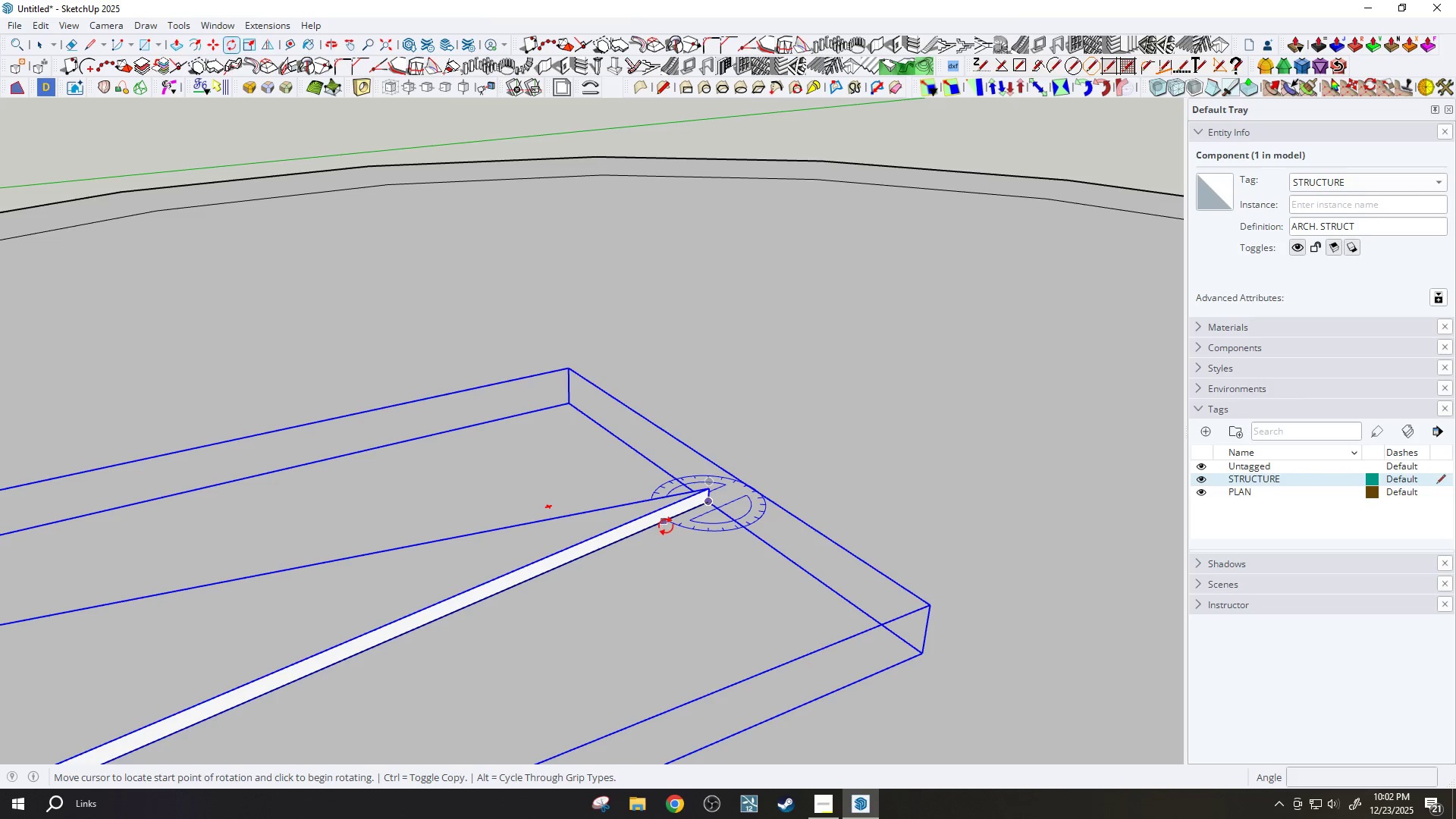 
key(Control+ControlLeft)
 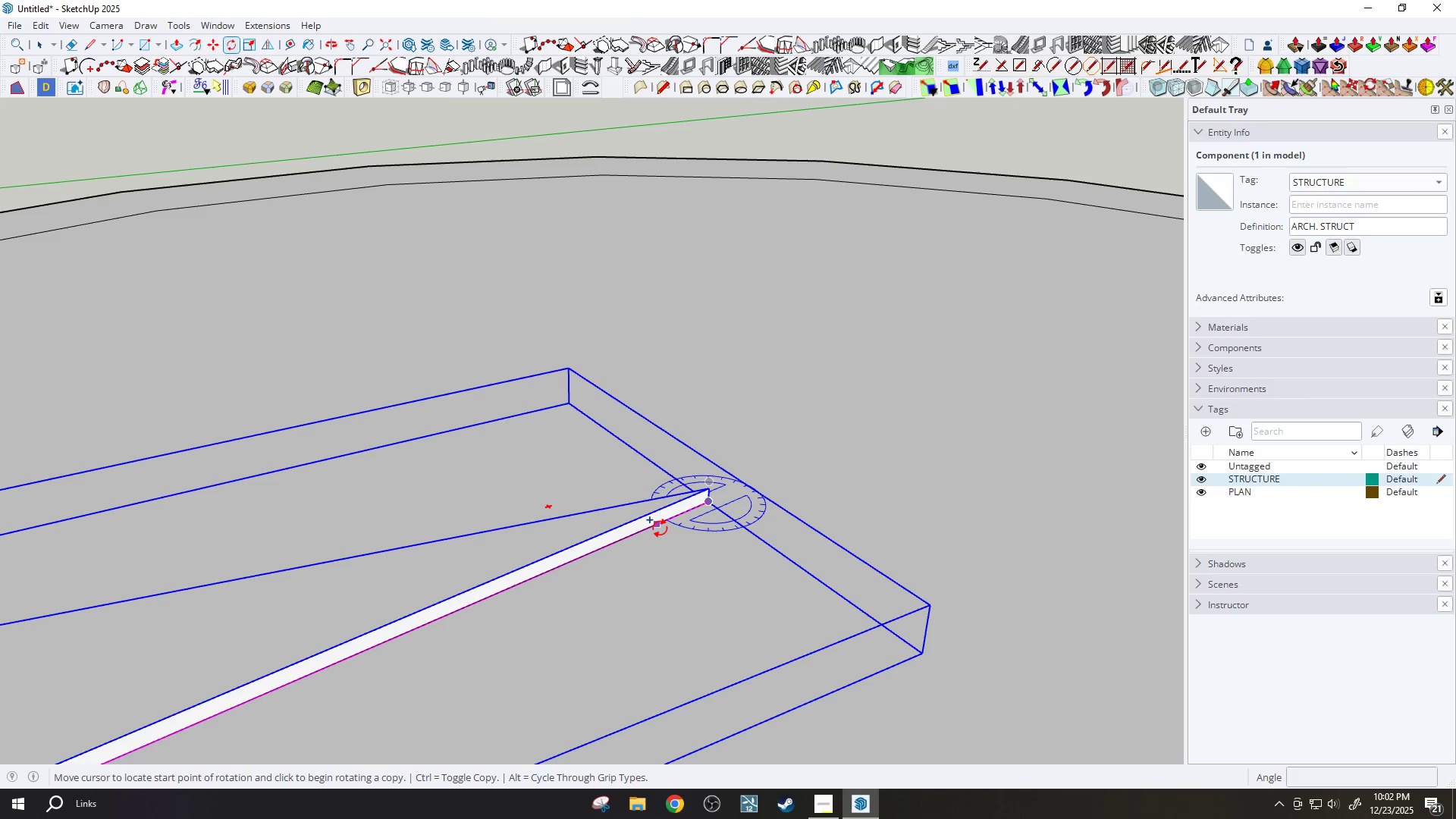 
left_click([659, 529])
 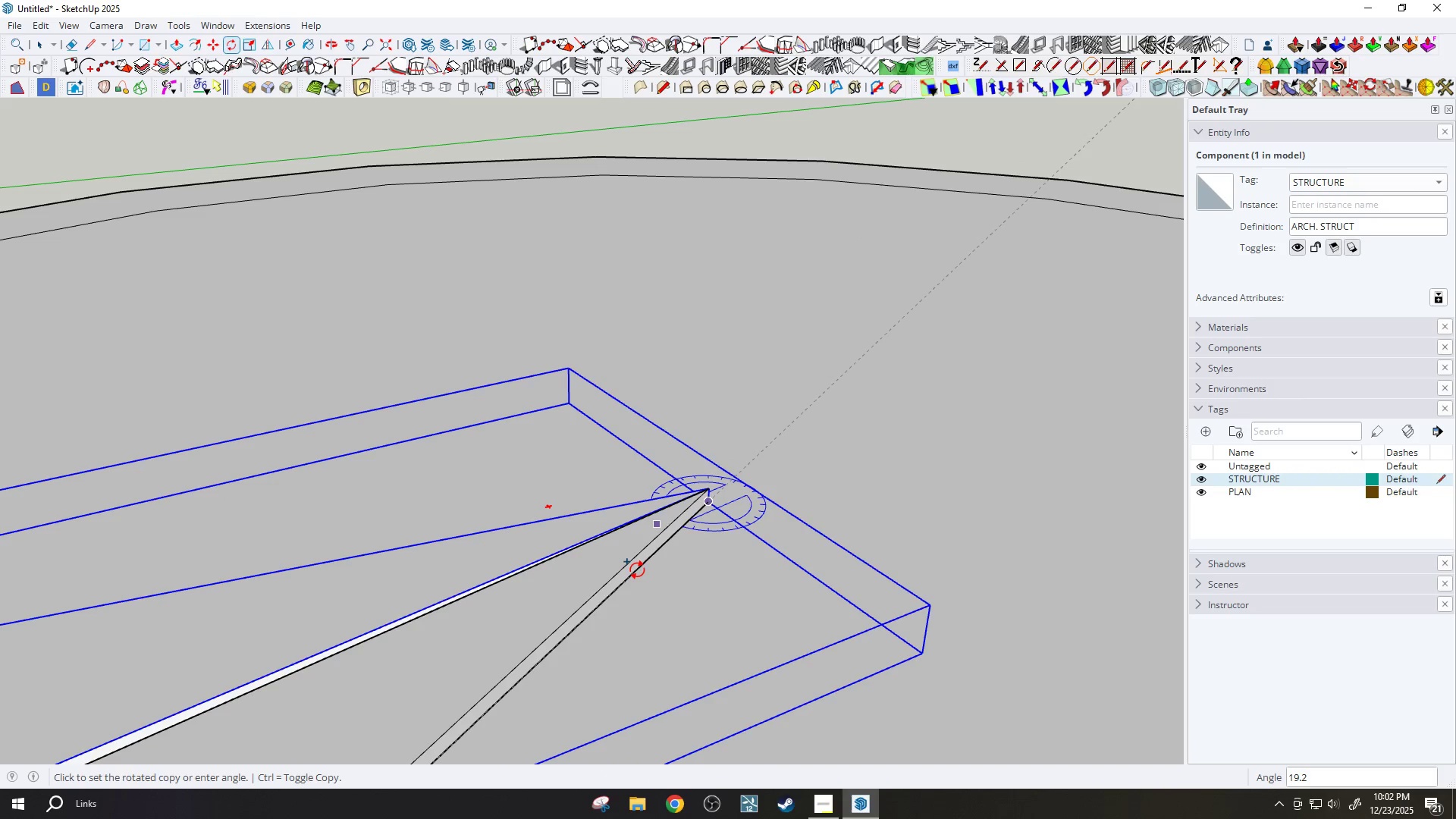 
scroll: coordinate [628, 578], scroll_direction: down, amount: 7.0
 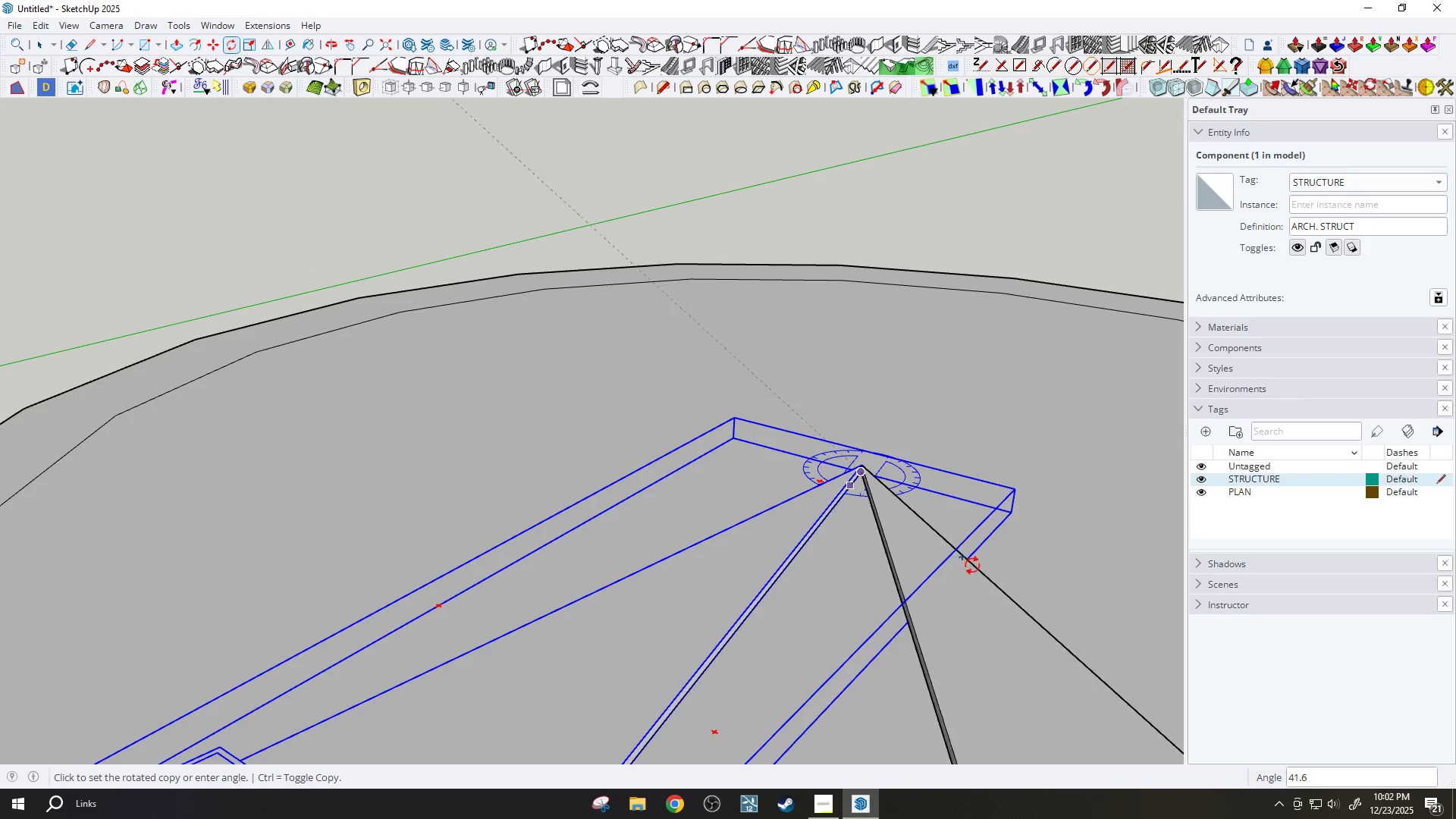 
key(Escape)
 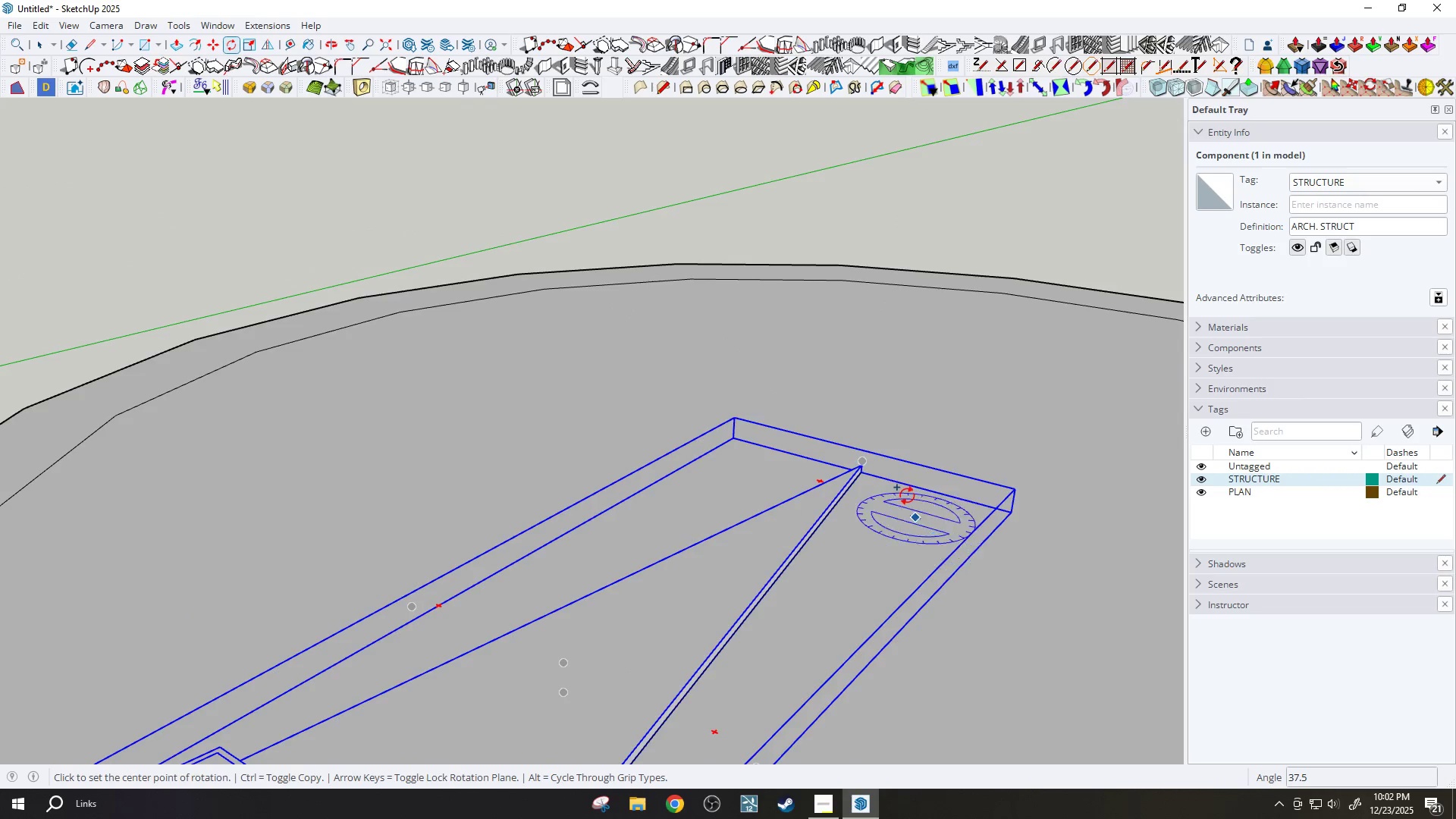 
scroll: coordinate [653, 527], scroll_direction: up, amount: 8.0
 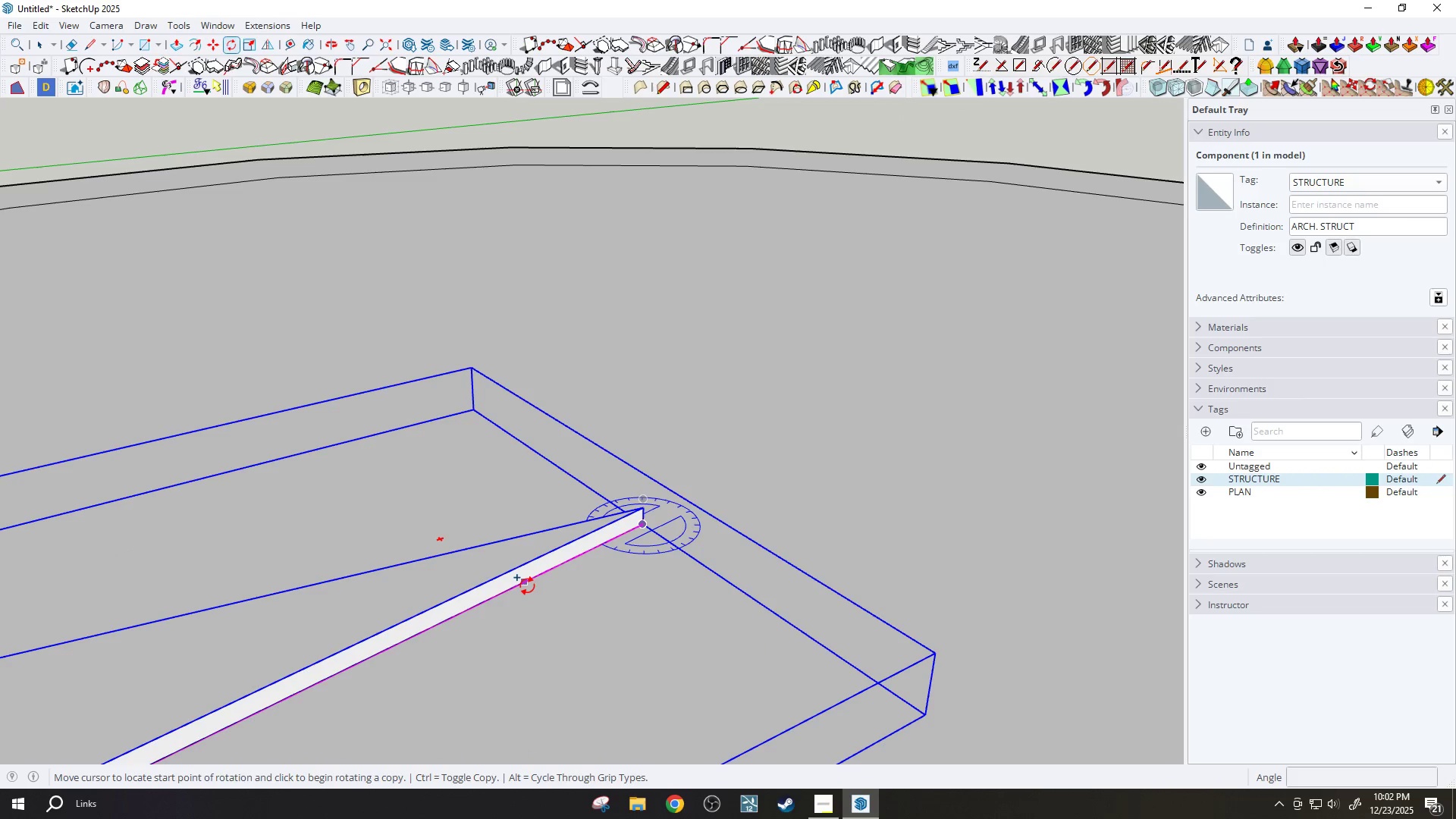 
left_click([526, 585])
 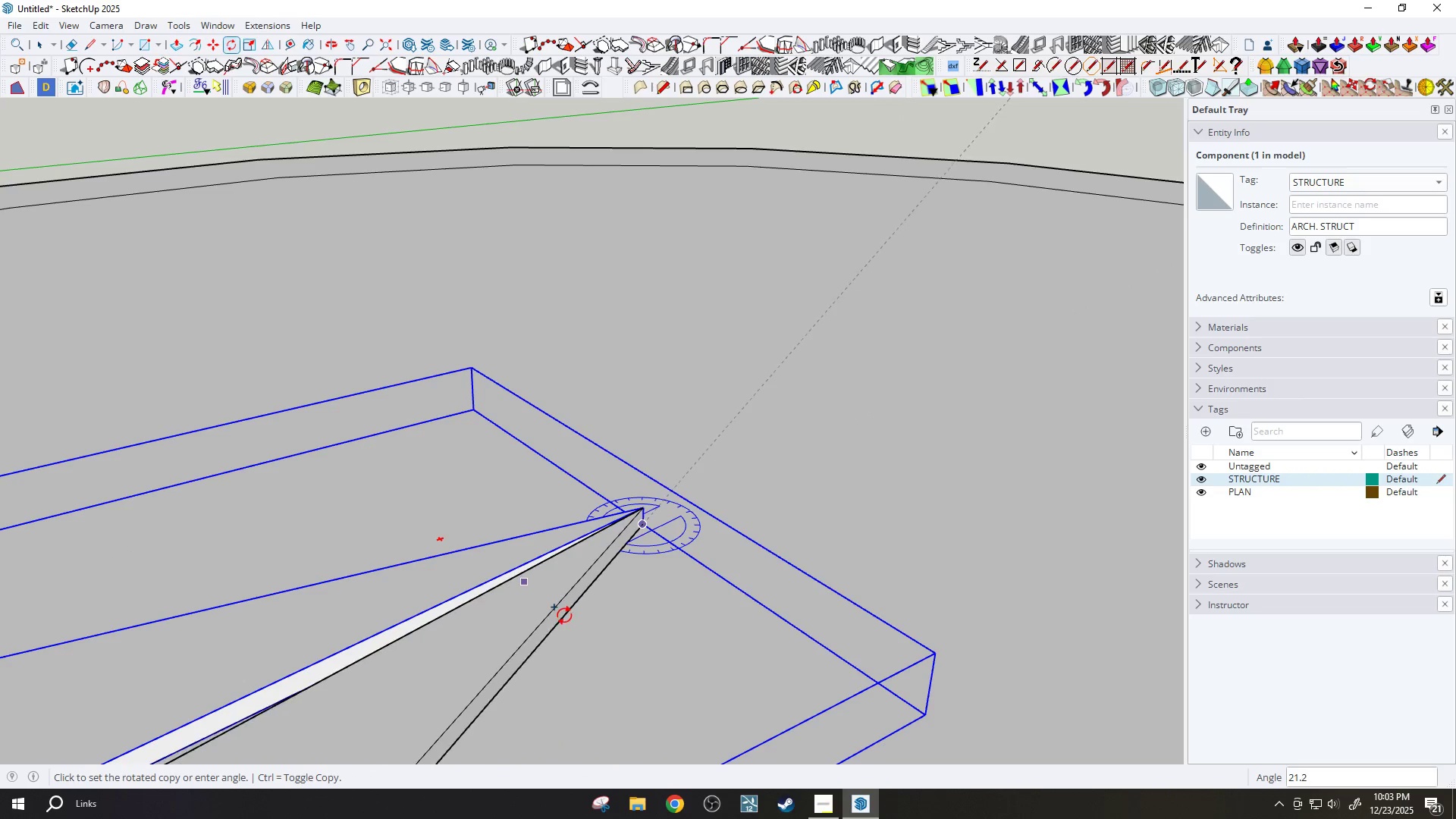 
scroll: coordinate [689, 491], scroll_direction: down, amount: 20.0
 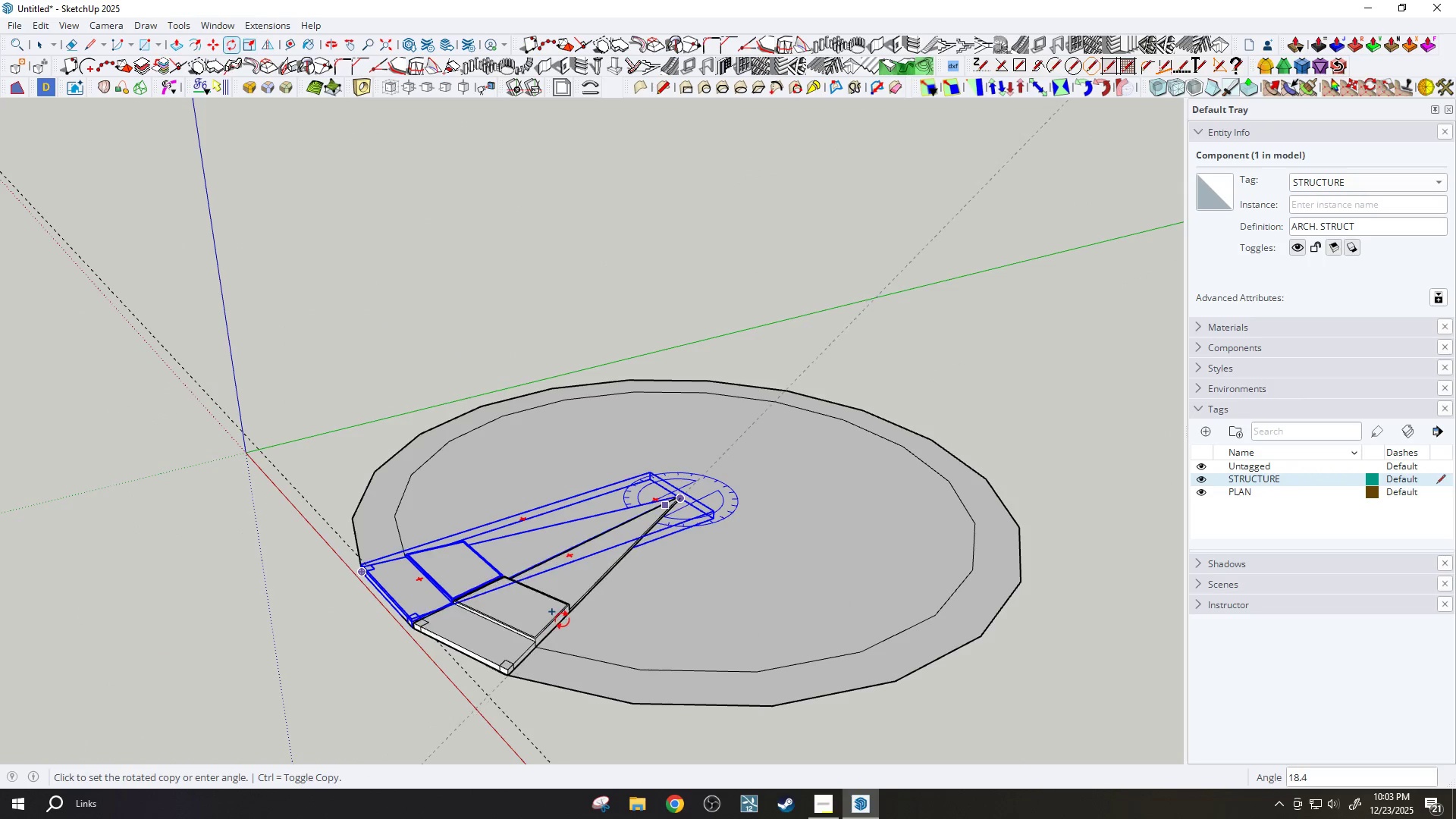 
scroll: coordinate [463, 669], scroll_direction: up, amount: 7.0
 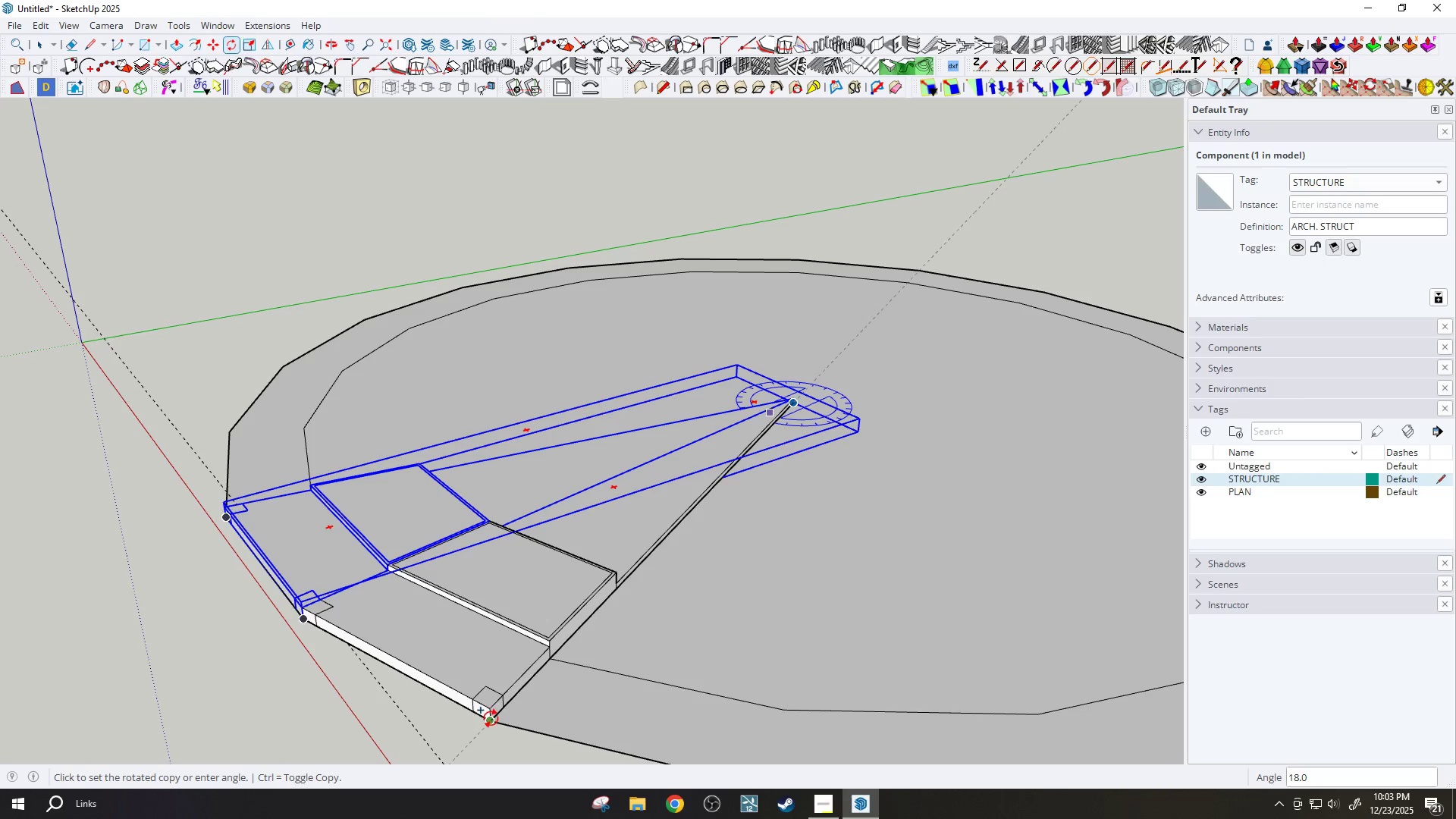 
left_click([490, 719])
 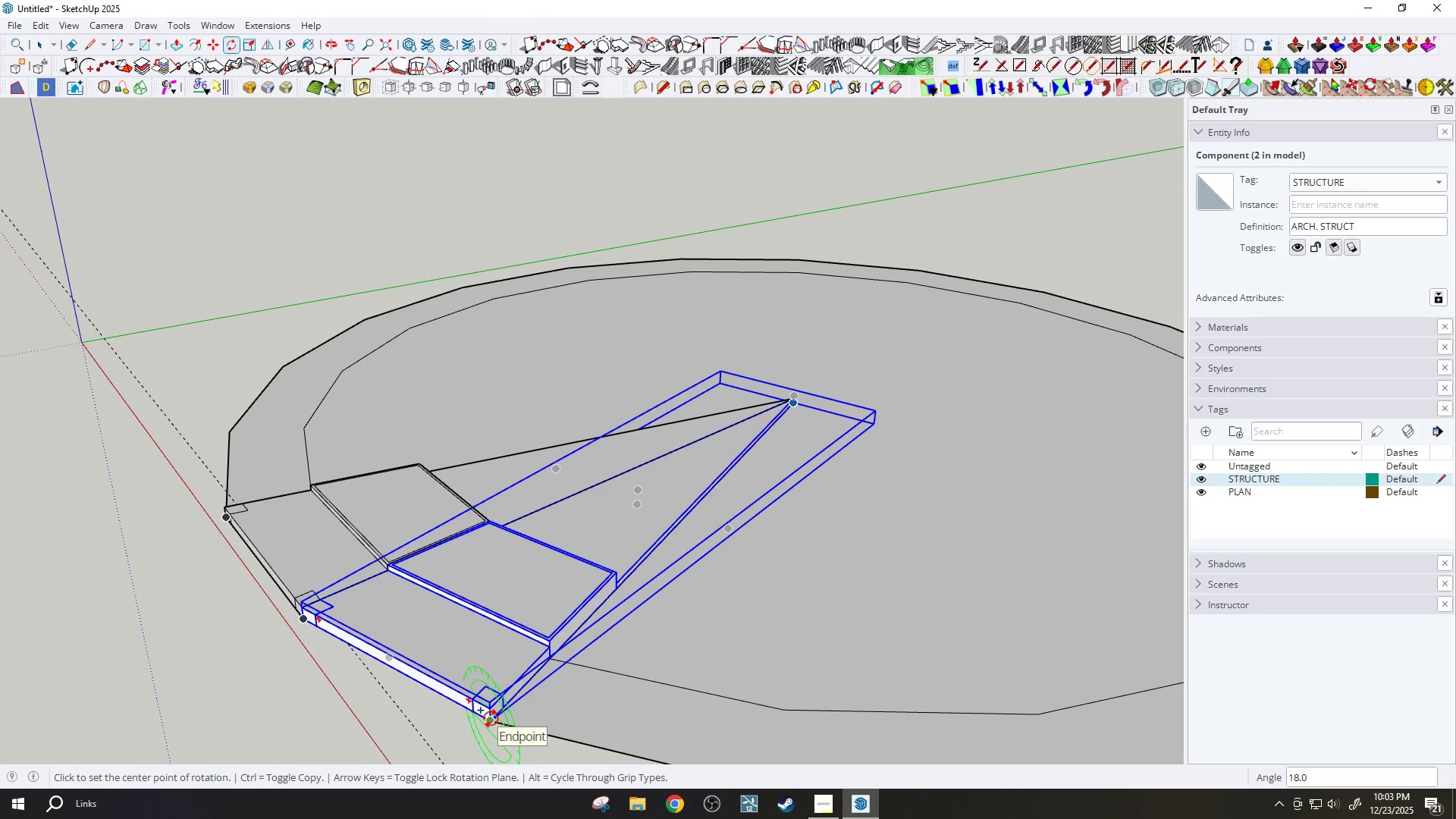 
type(X19)
 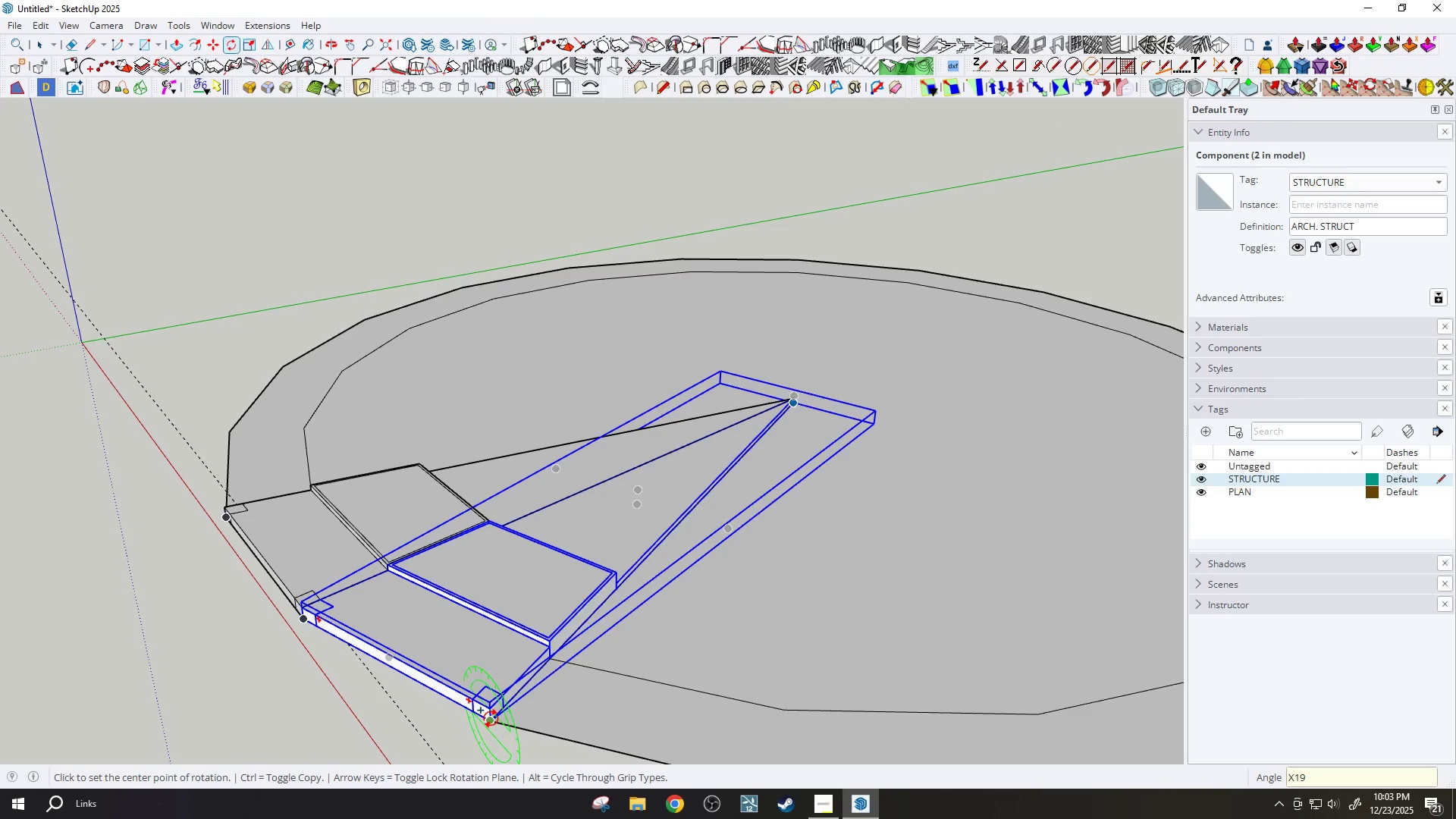 
key(Enter)
 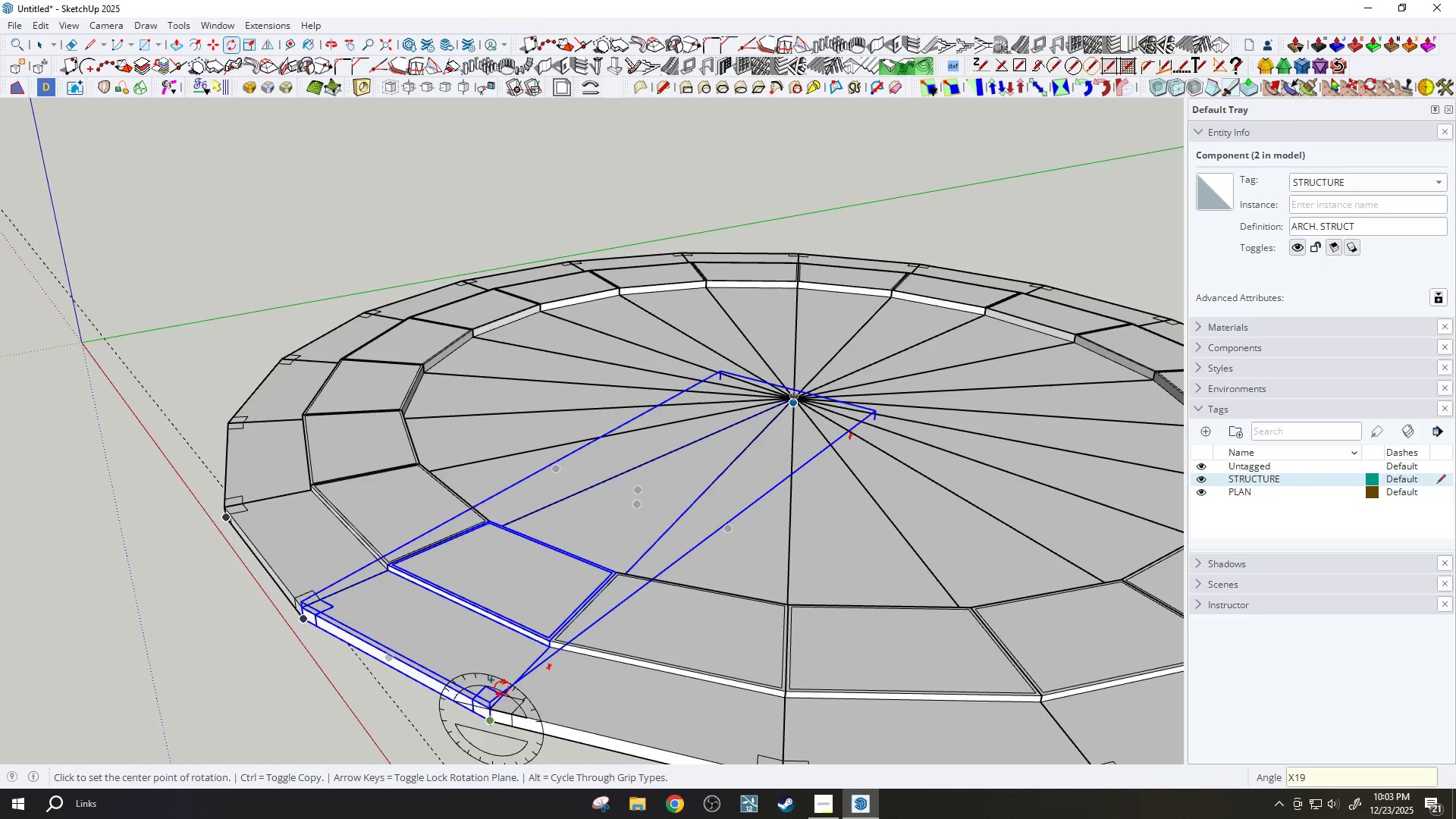 
scroll: coordinate [428, 648], scroll_direction: down, amount: 3.0
 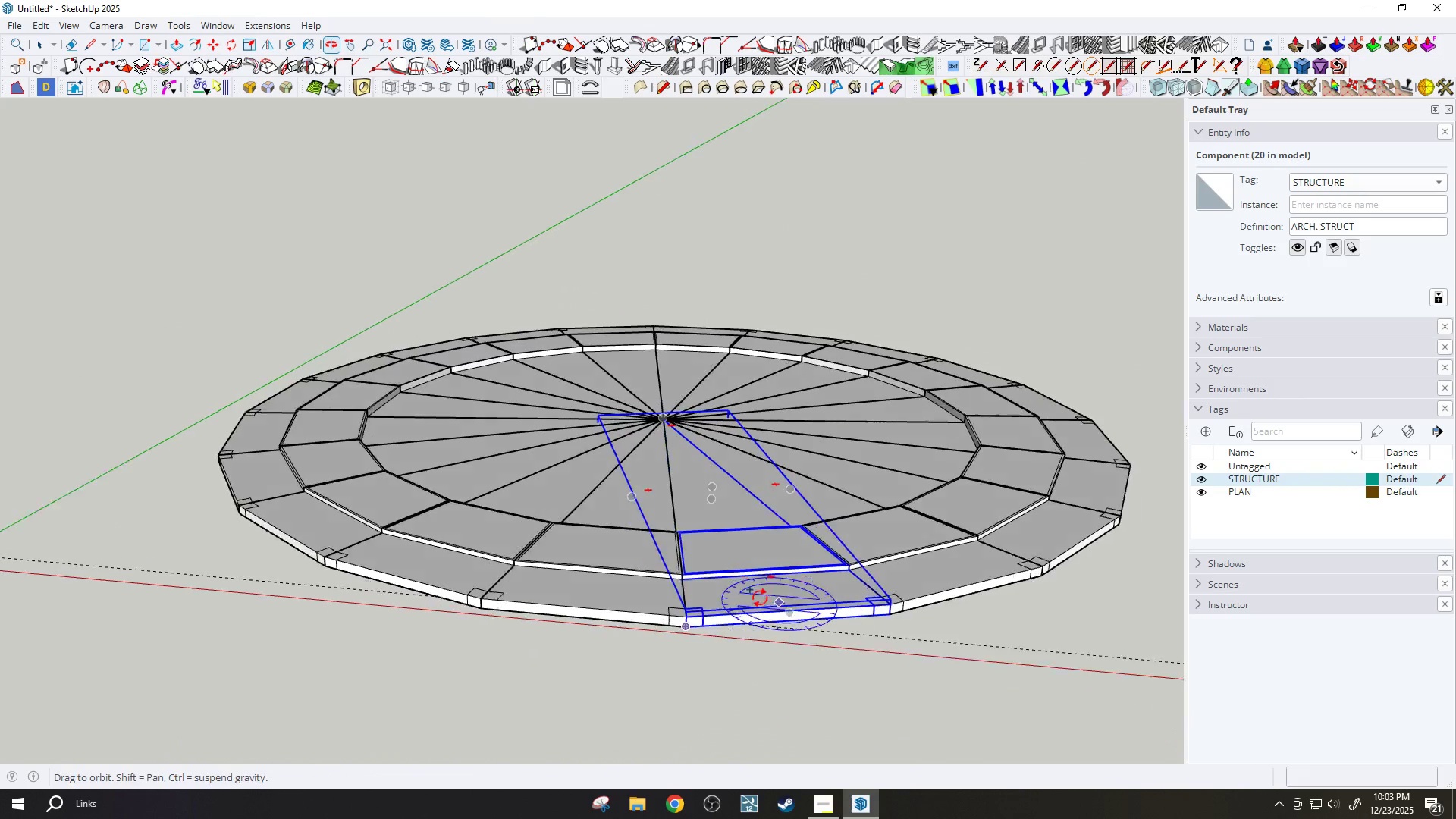 
key(Space)
 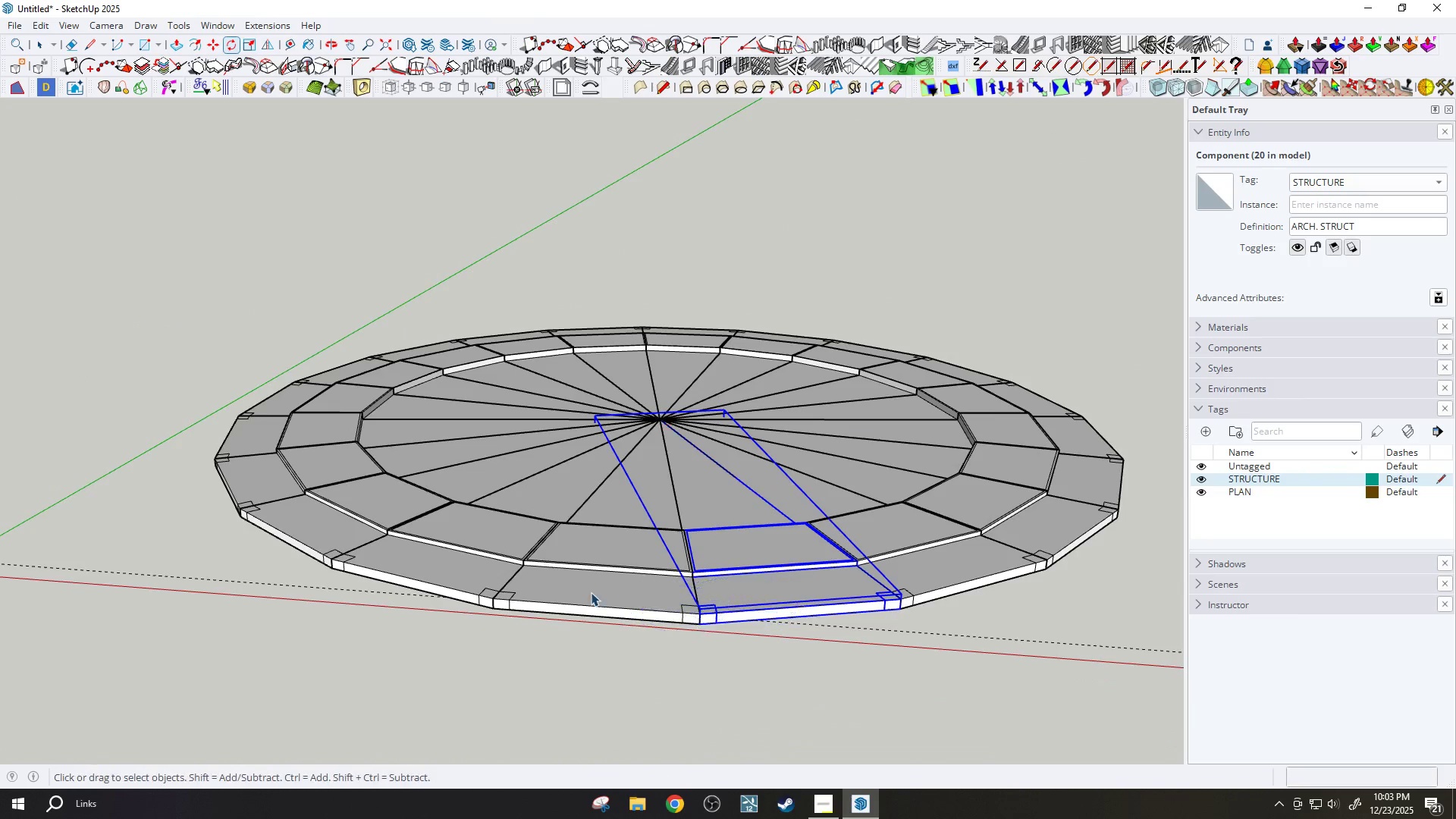 
left_click([591, 592])
 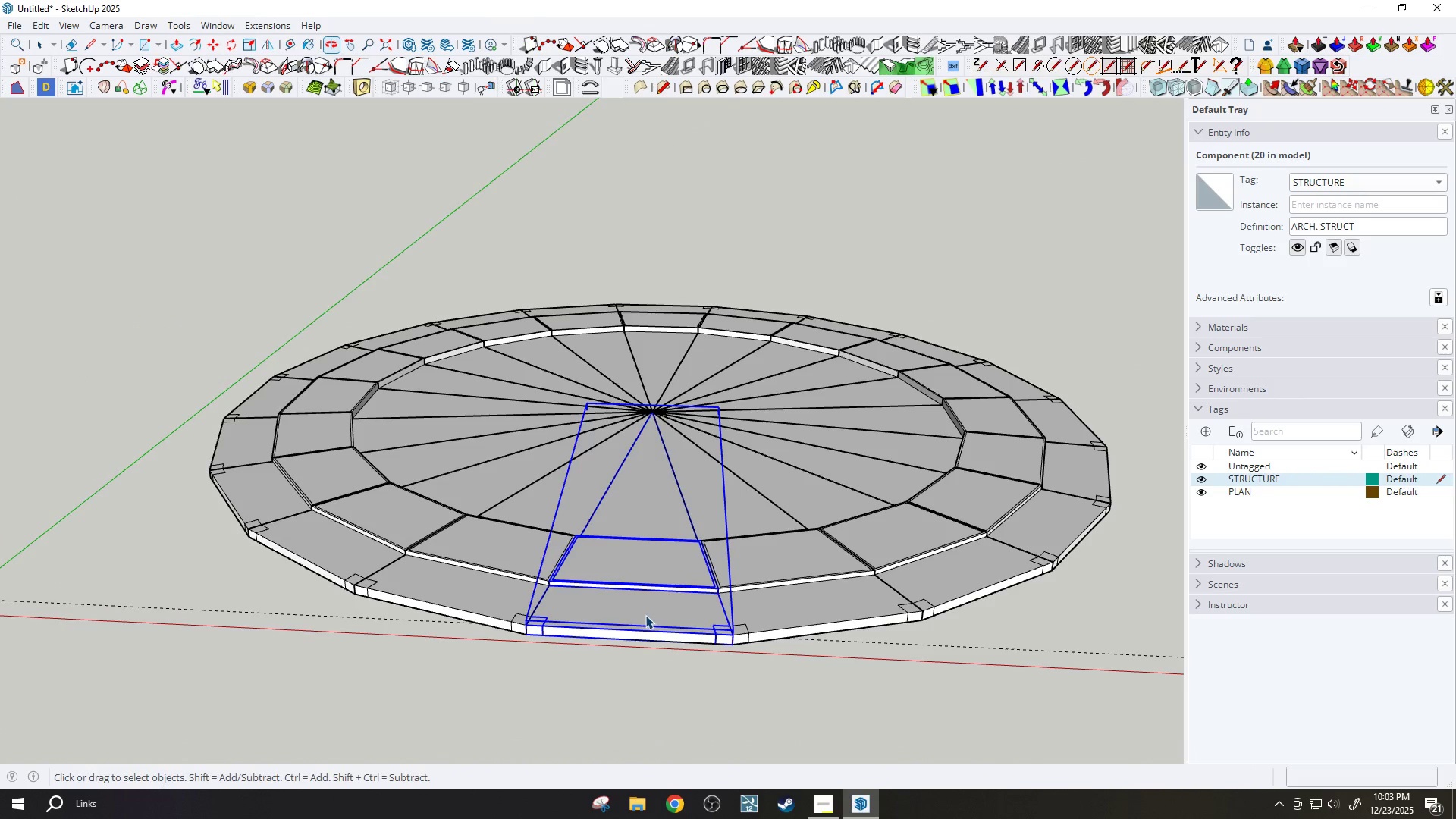 
key(Delete)
 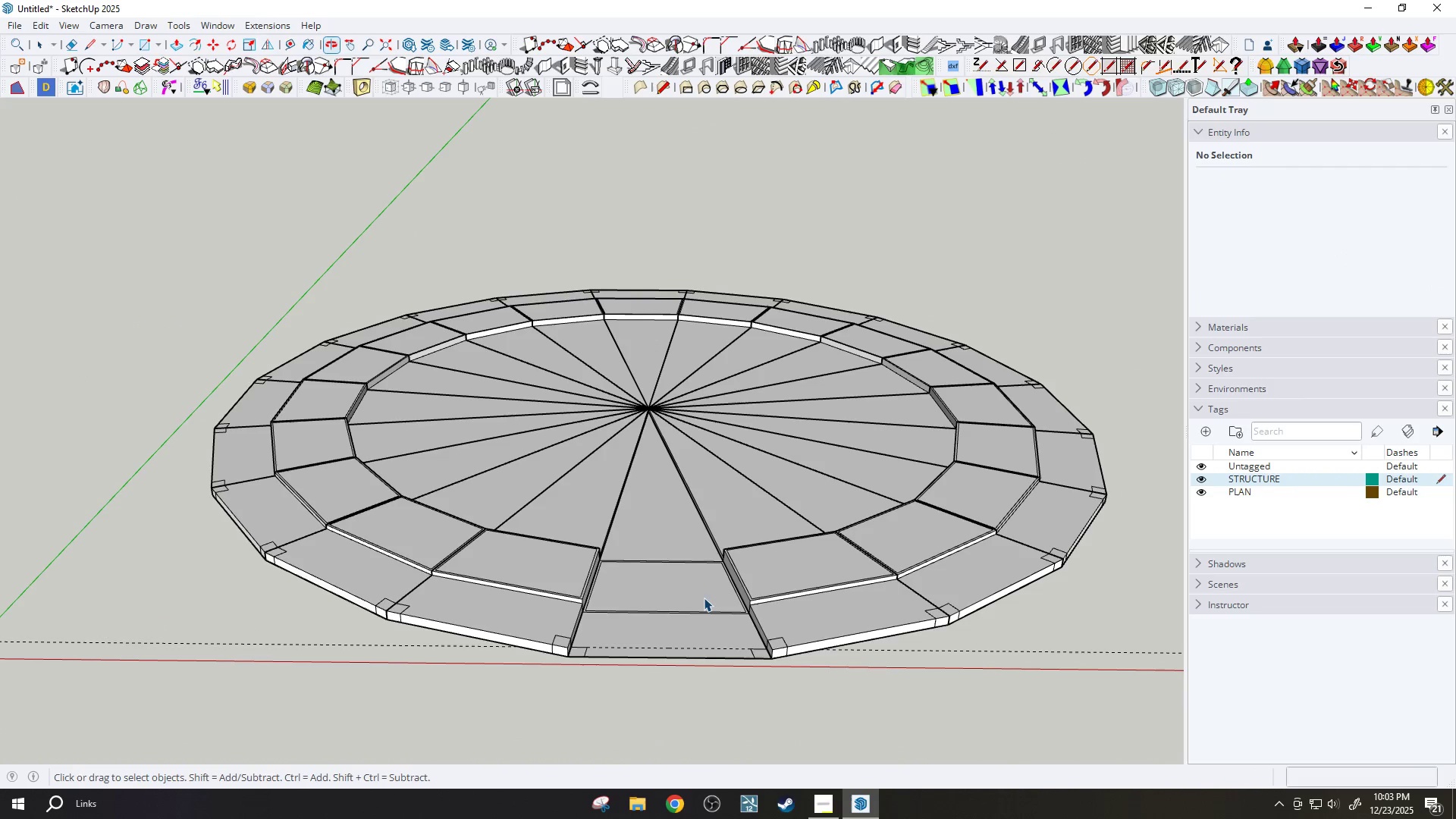 
key(Control+Z)
 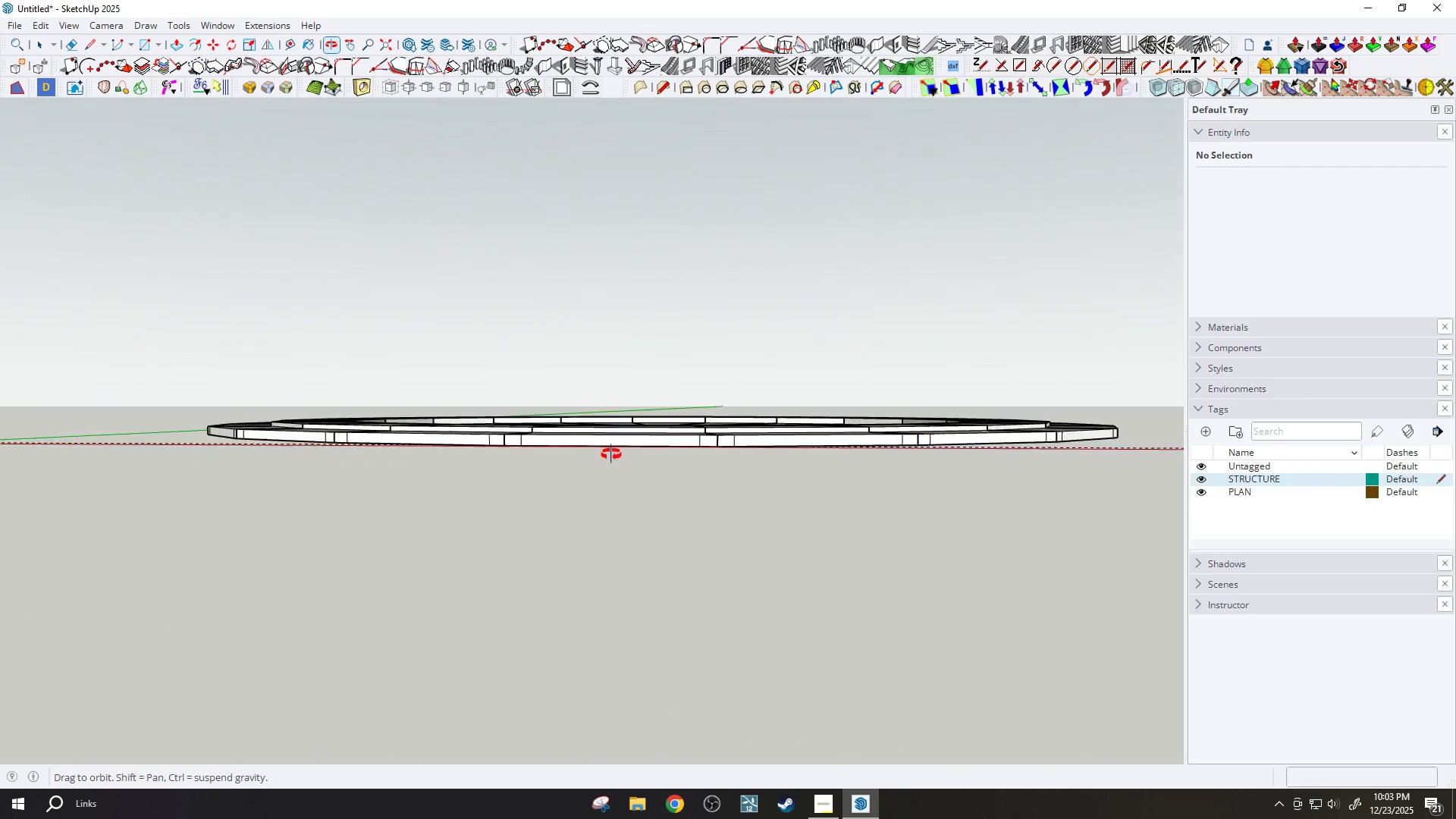 
scroll: coordinate [544, 538], scroll_direction: down, amount: 10.0
 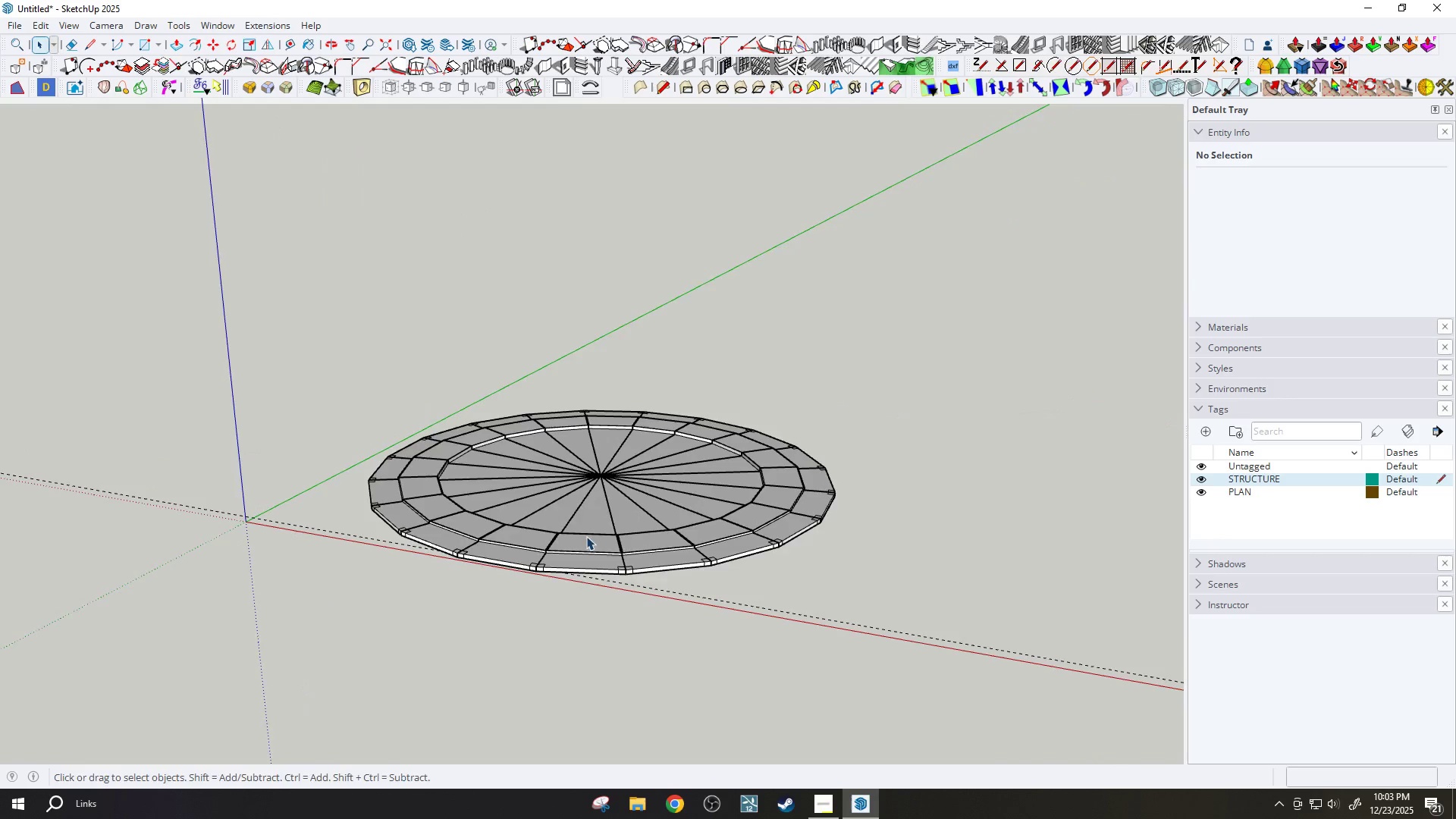 
scroll: coordinate [574, 595], scroll_direction: up, amount: 4.0
 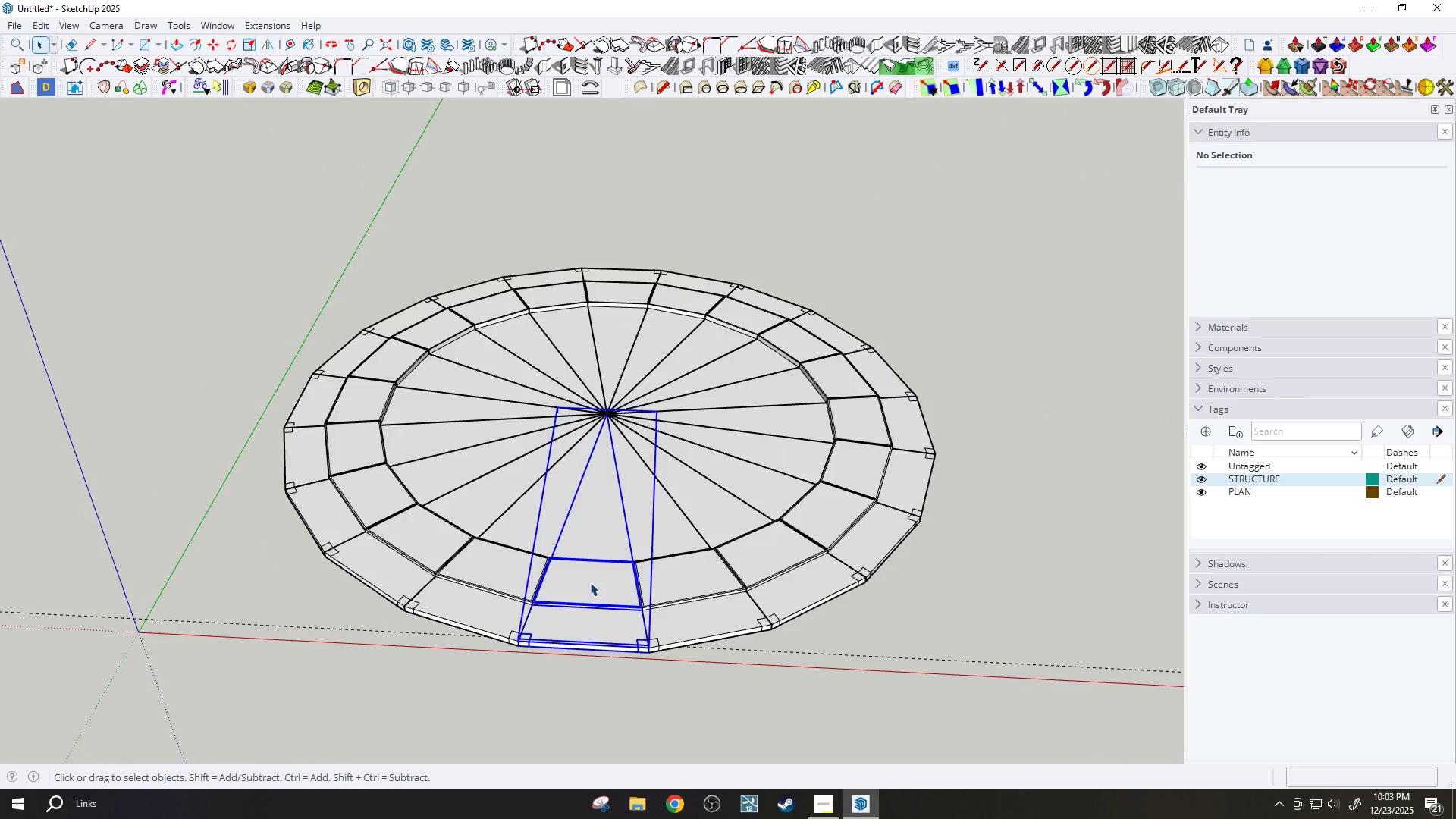 
left_click([569, 595])
 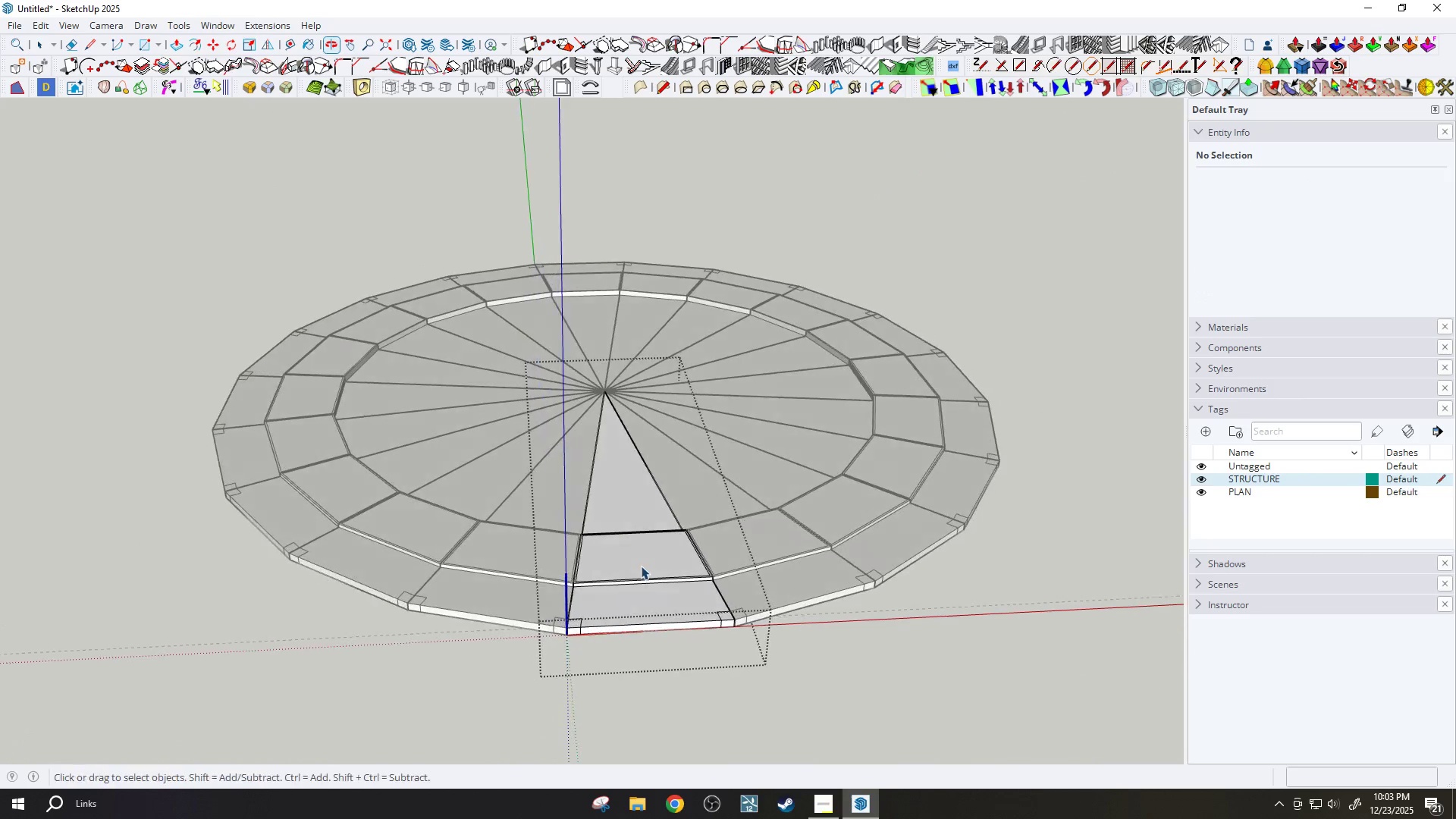 
scroll: coordinate [577, 554], scroll_direction: up, amount: 2.0
 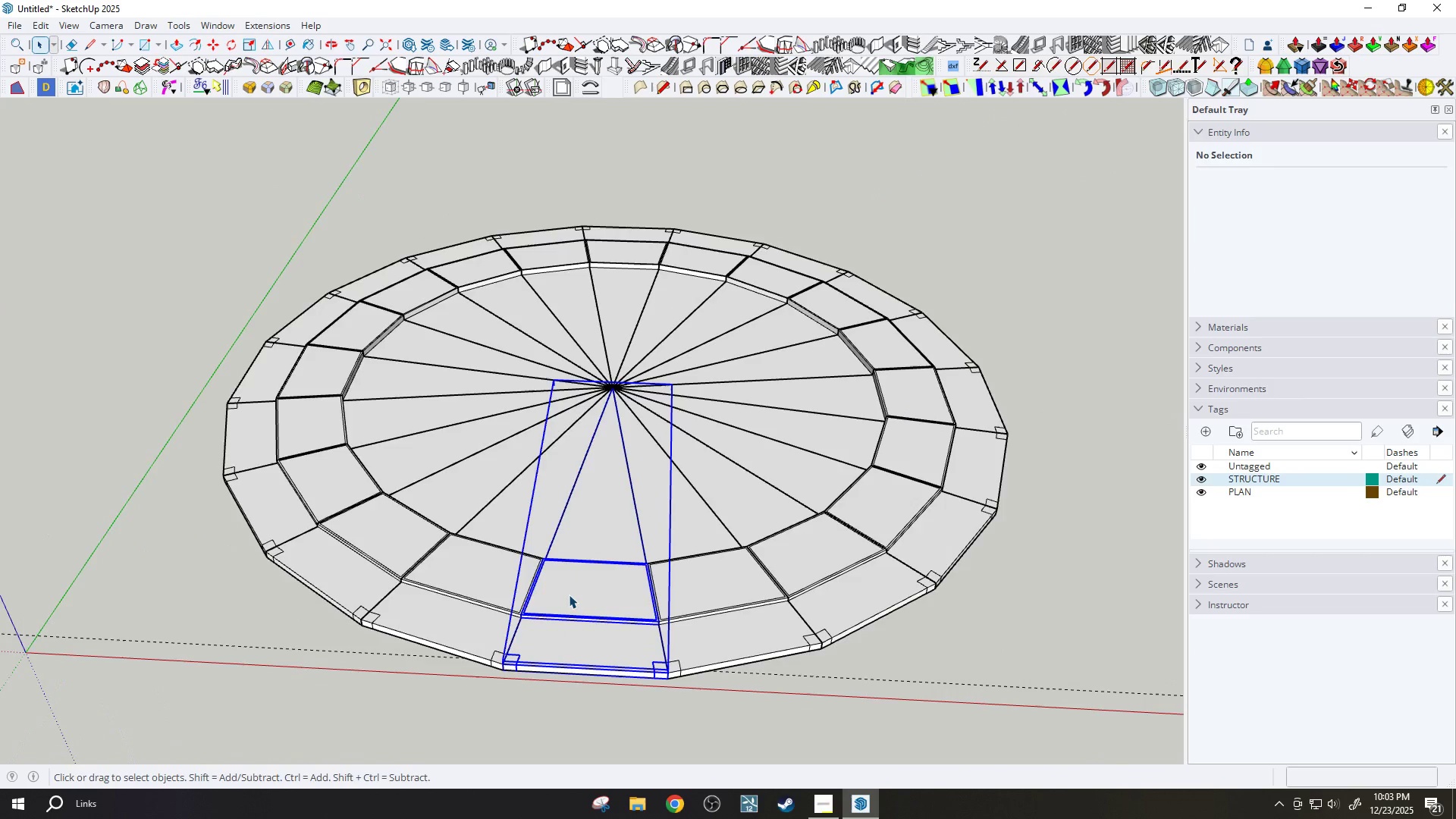 
key(Period)
 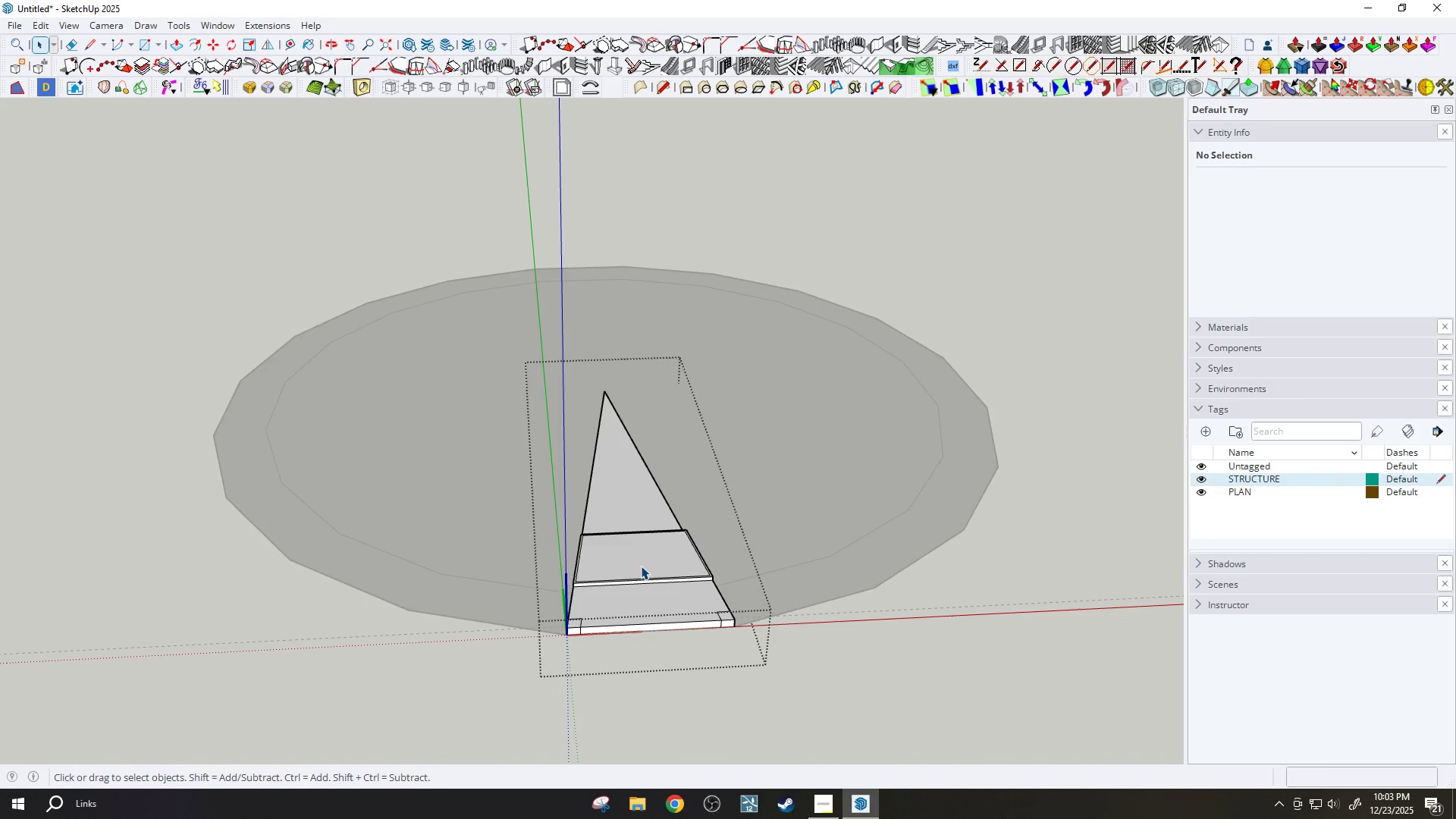 
key(Period)
 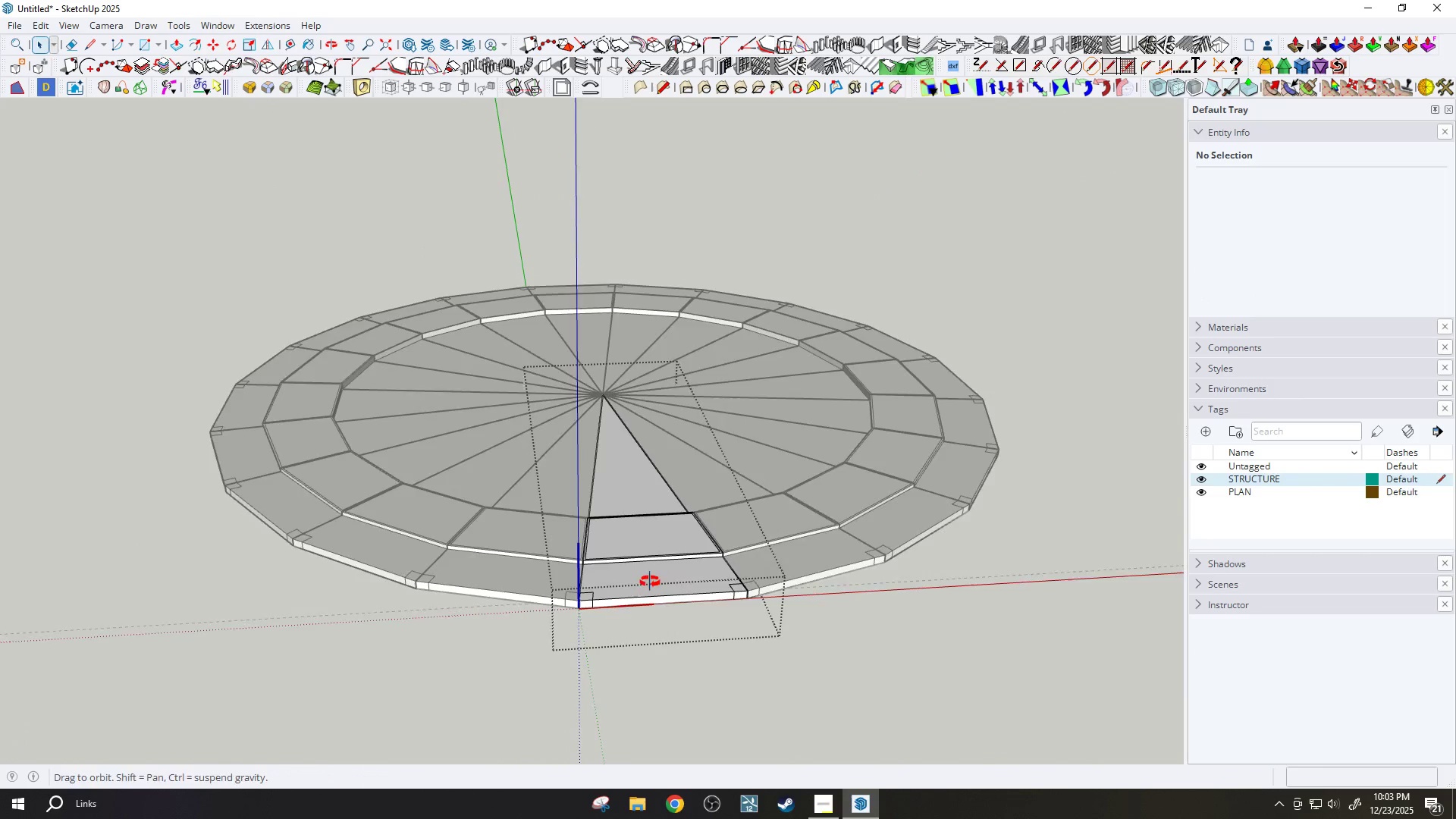 
scroll: coordinate [658, 564], scroll_direction: up, amount: 6.0
 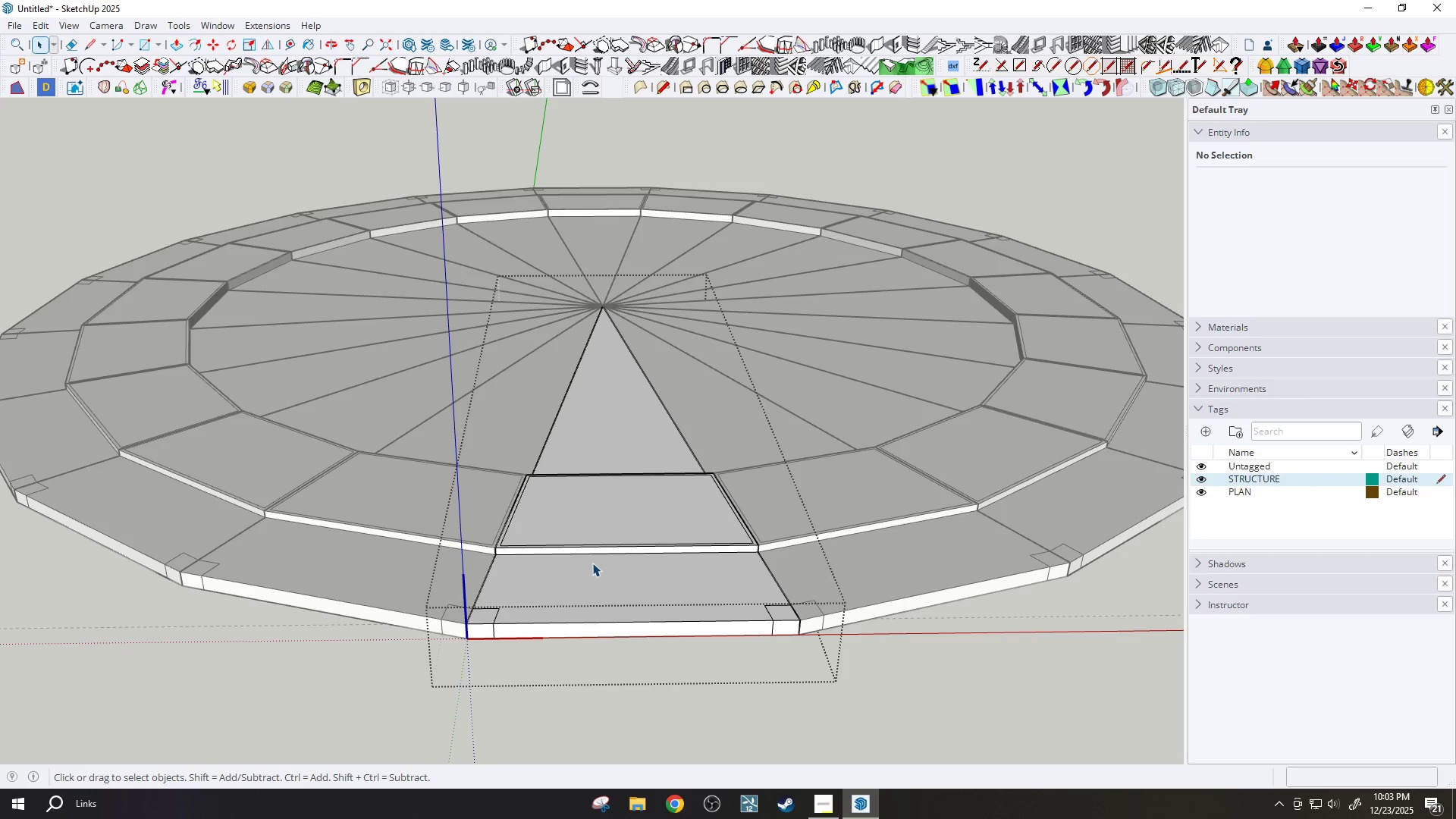 
wait(10.57)
 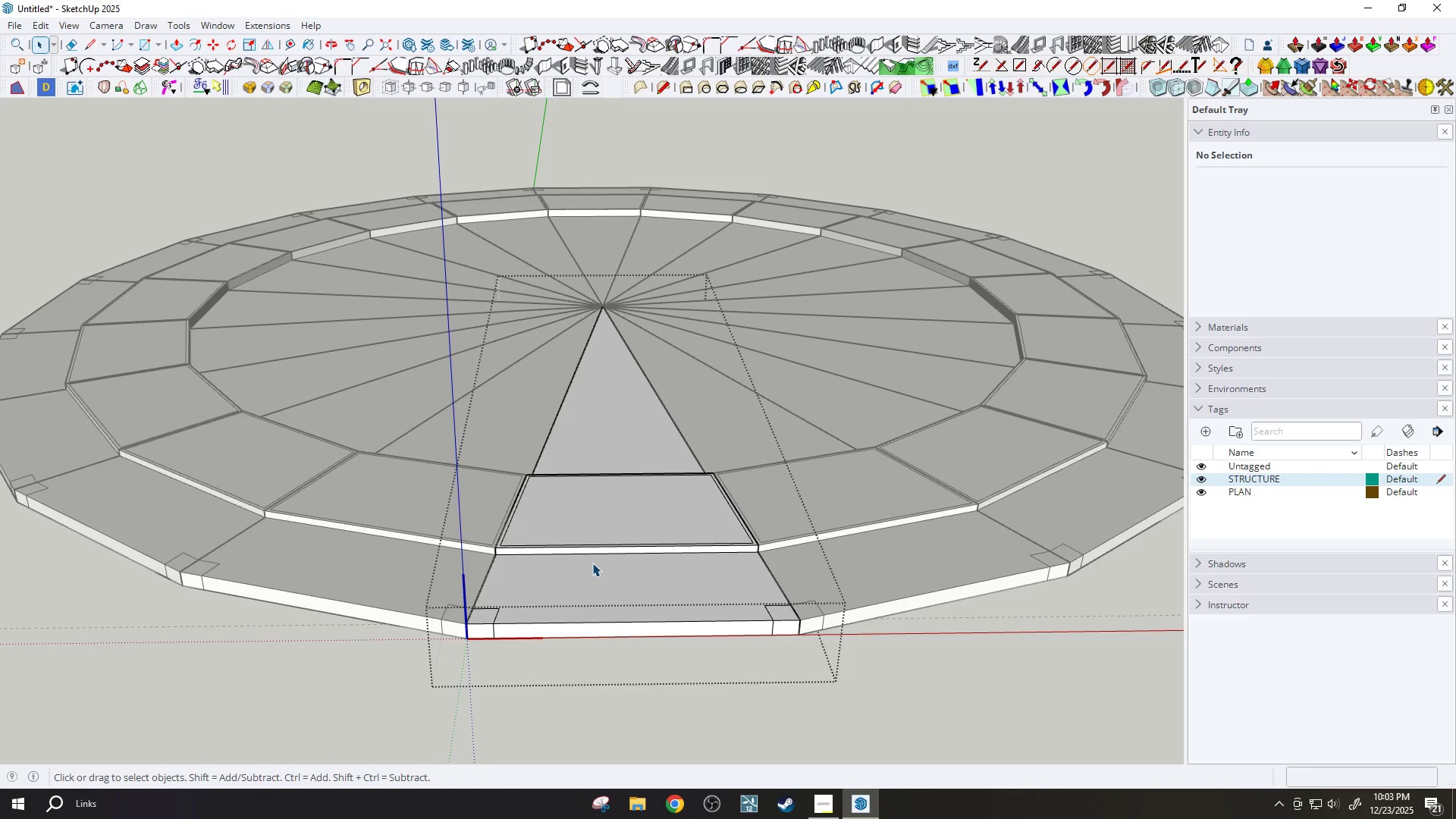 
scroll: coordinate [657, 512], scroll_direction: up, amount: 4.0
 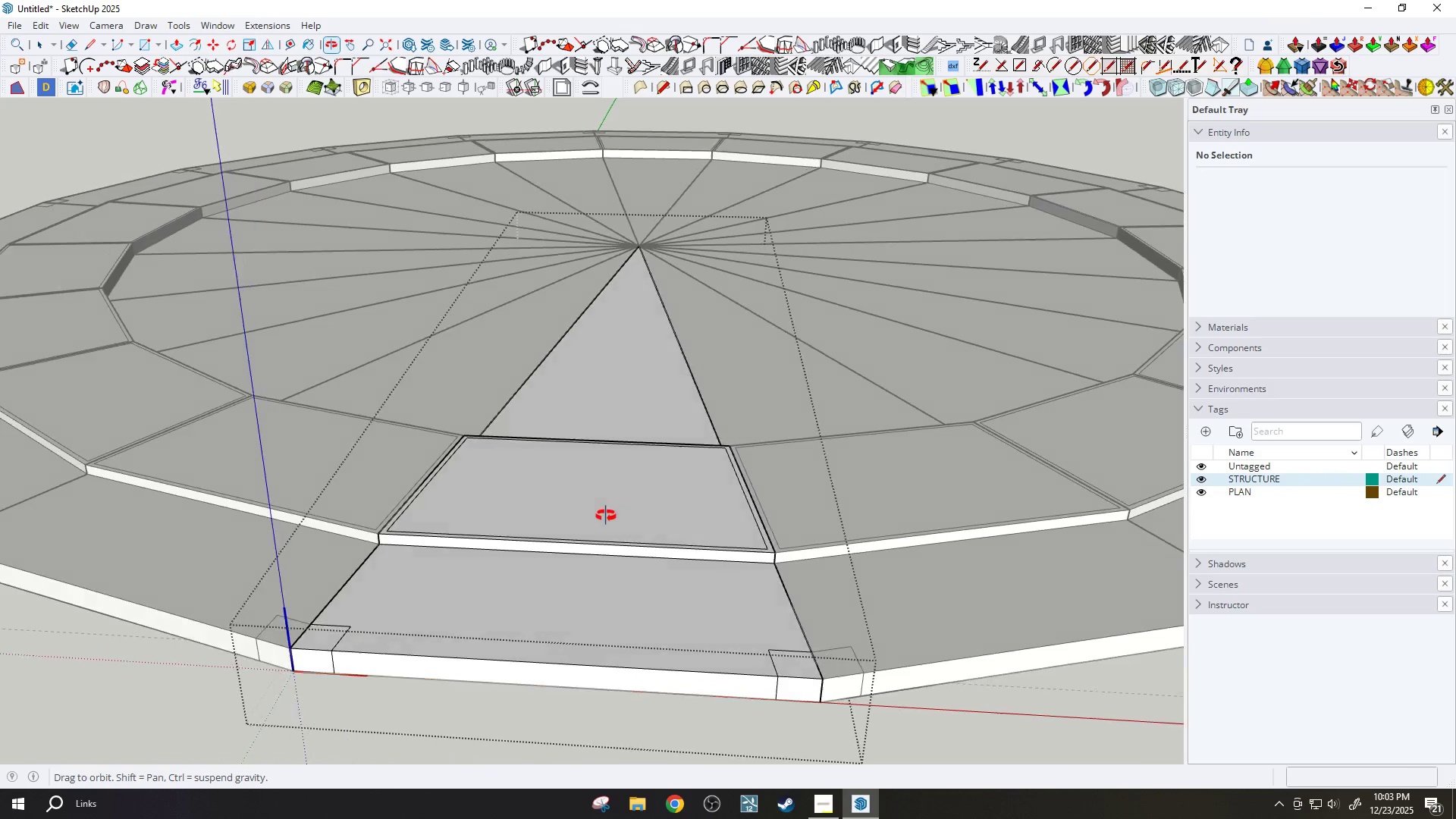 
scroll: coordinate [607, 597], scroll_direction: down, amount: 3.0
 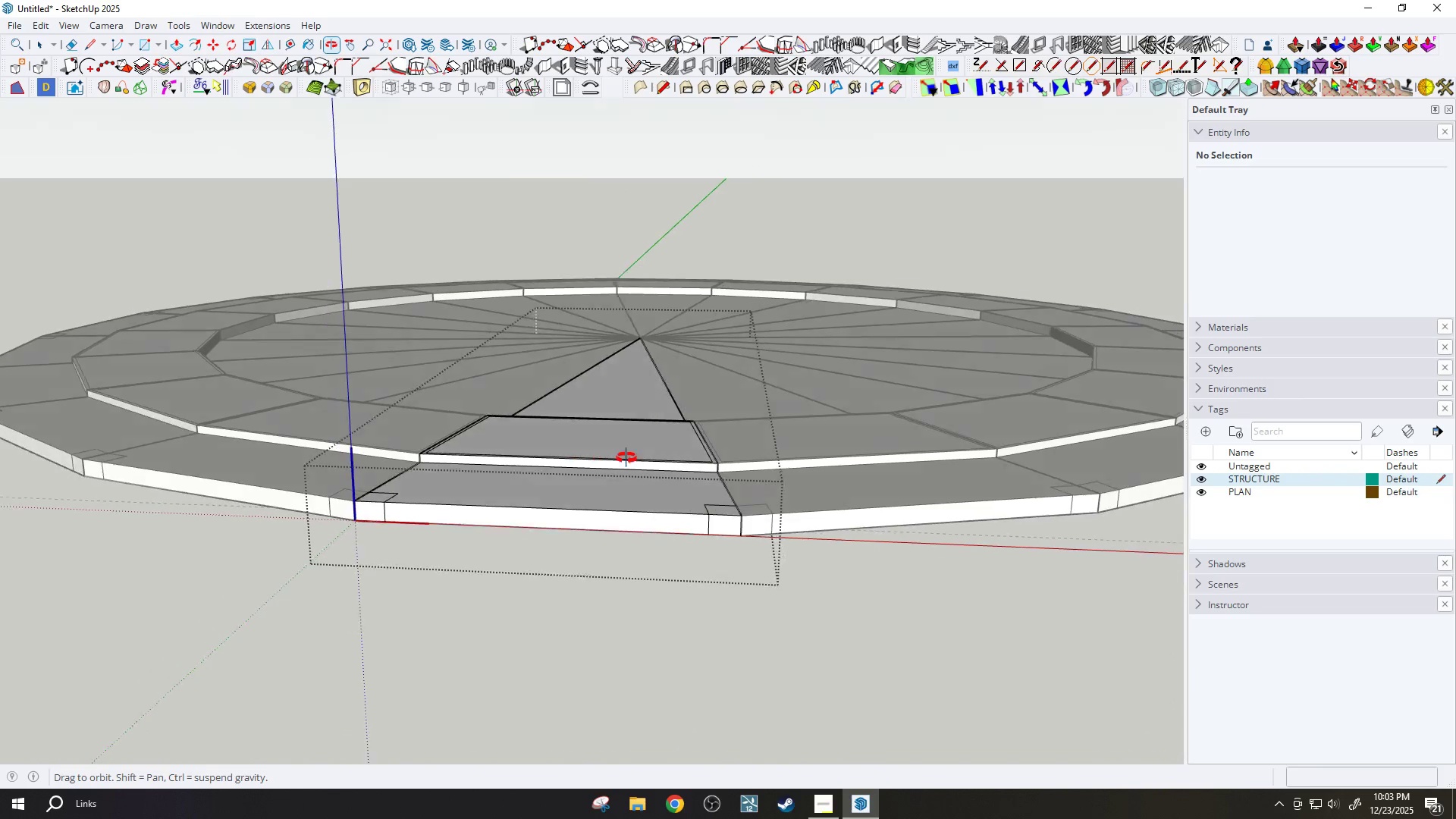 
wait(5.26)
 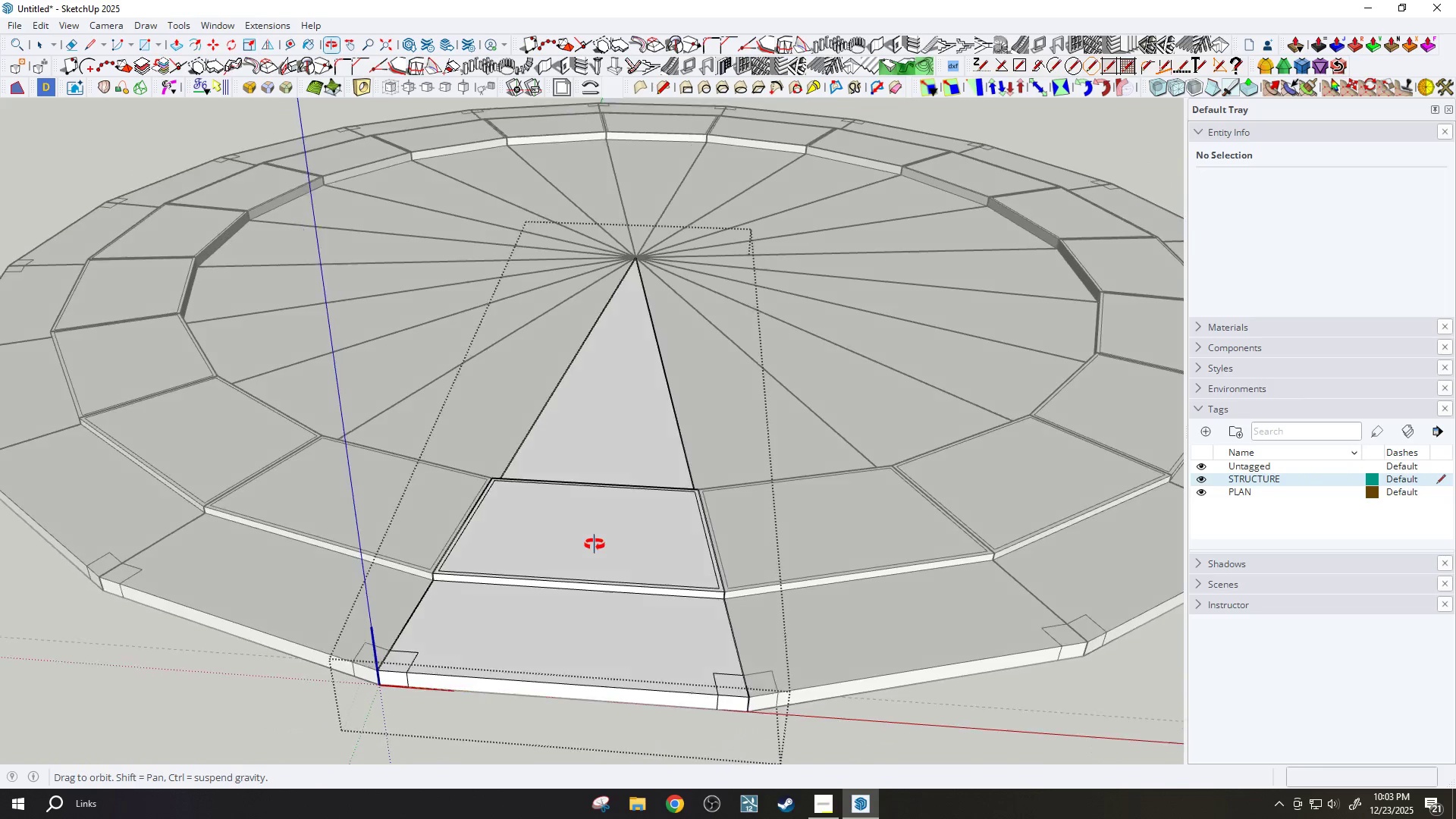 
scroll: coordinate [649, 446], scroll_direction: down, amount: 2.0
 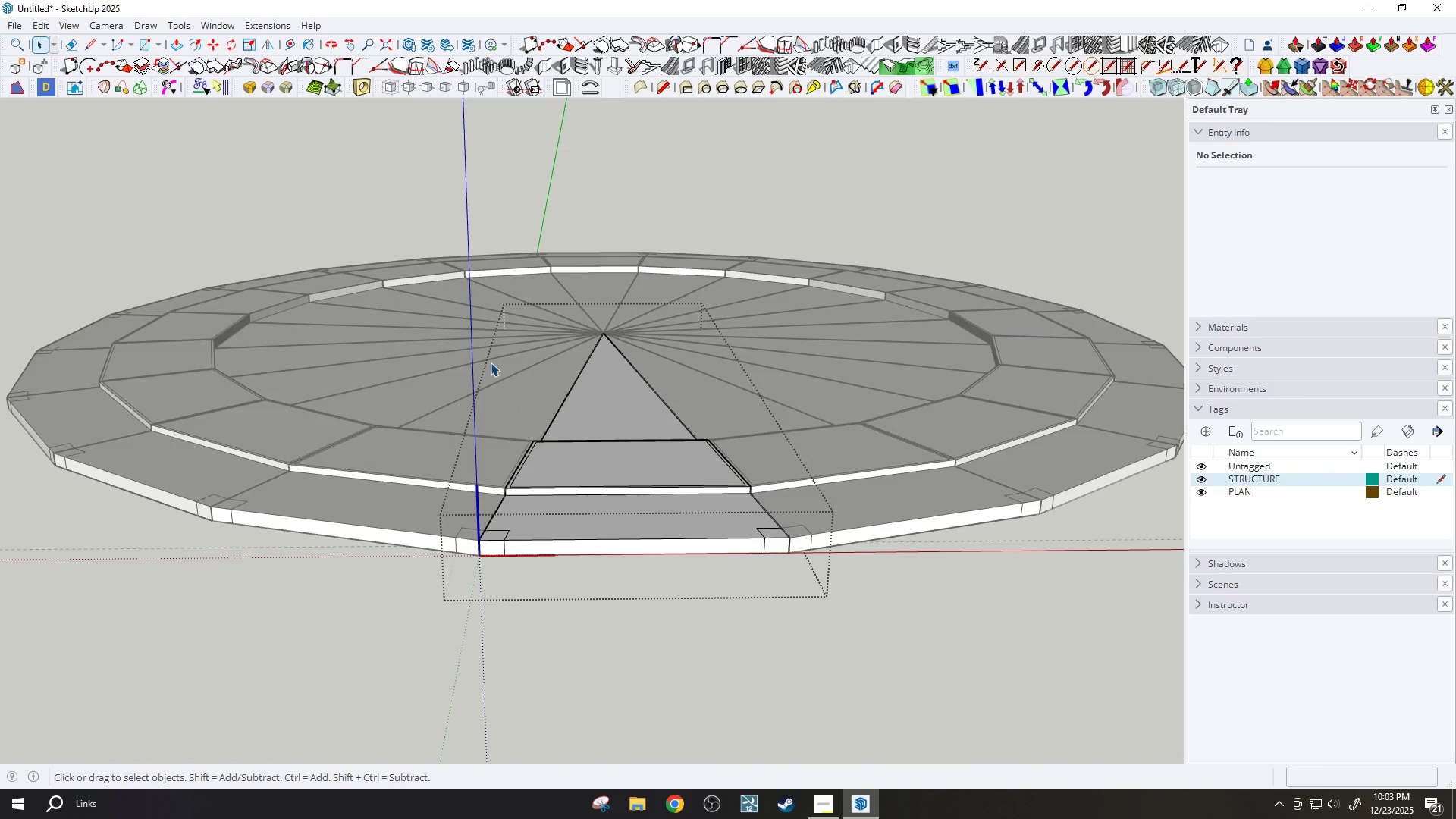 
left_click_drag(start_coordinate=[466, 327], to_coordinate=[550, 416])
 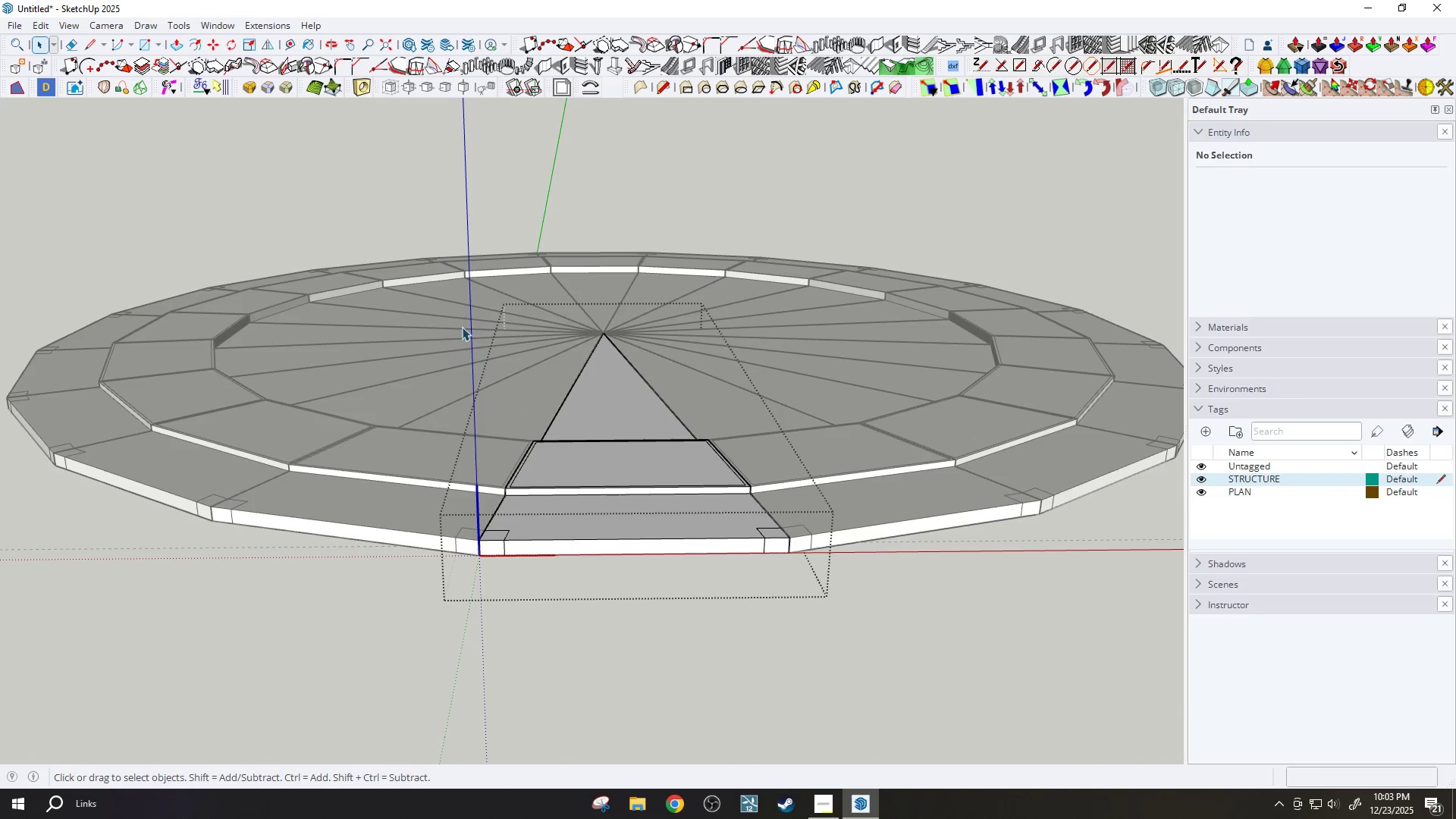 
left_click_drag(start_coordinate=[462, 327], to_coordinate=[866, 647])
 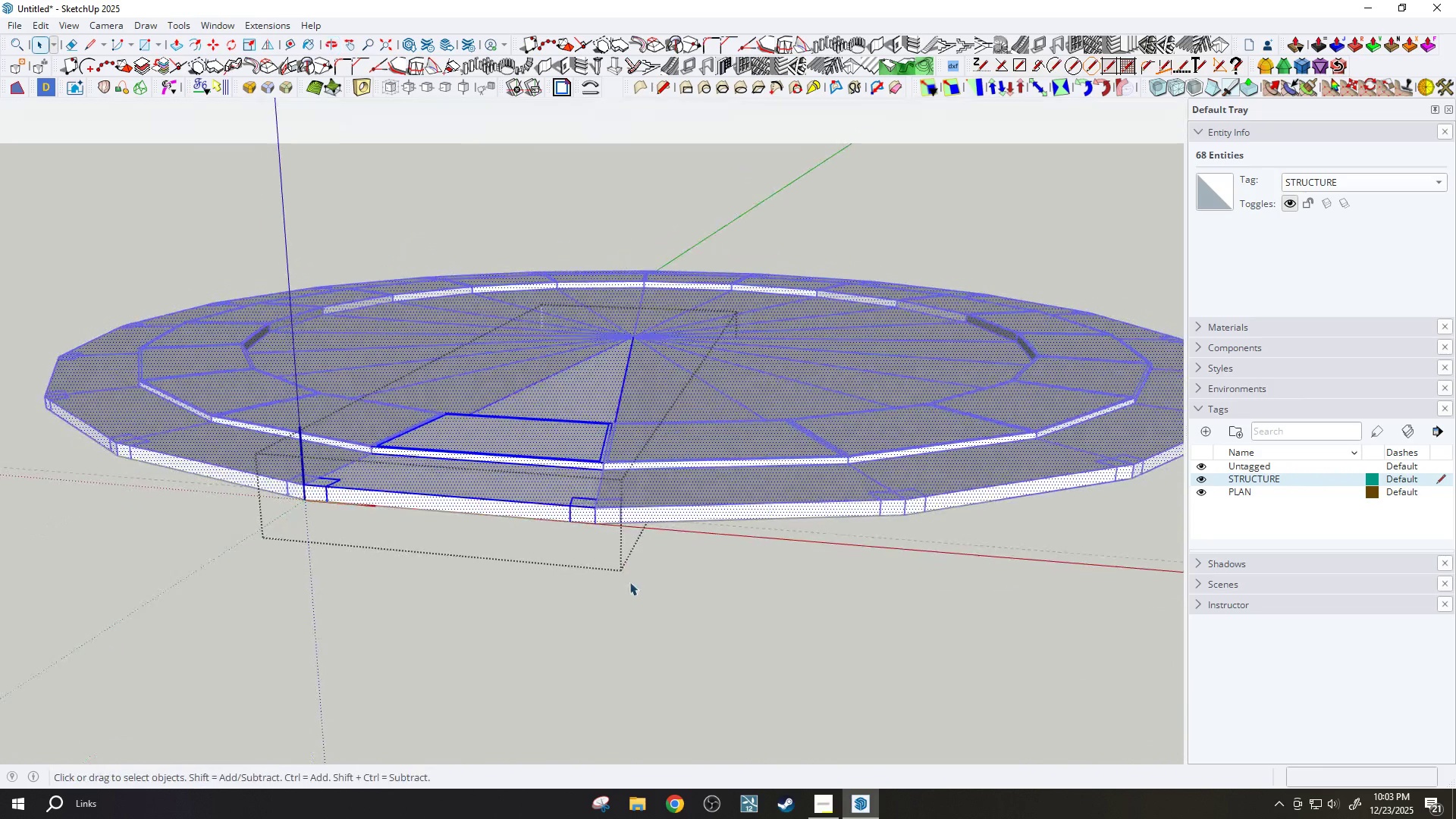 
key(M)
 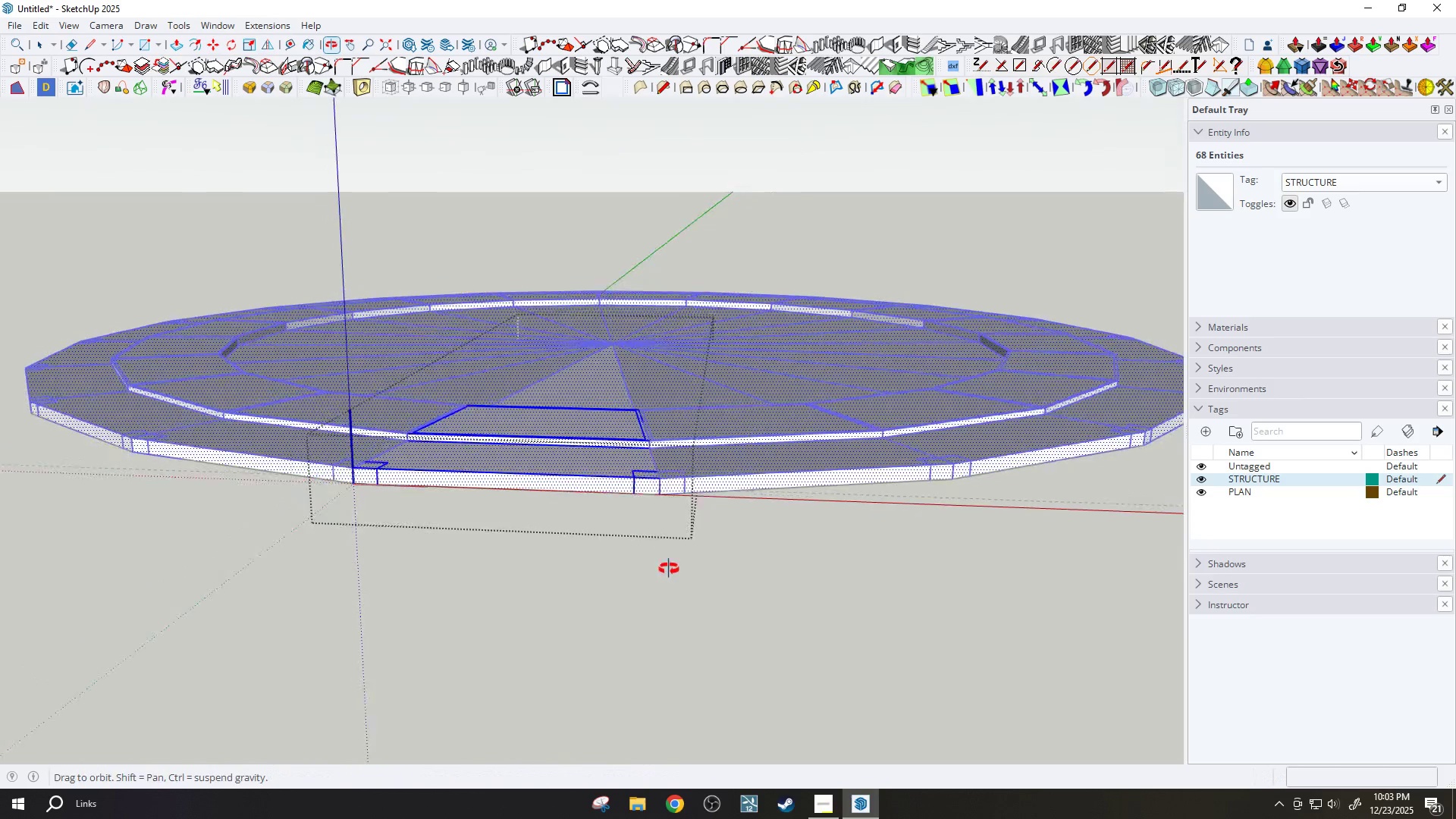 
key(Control+ControlLeft)
 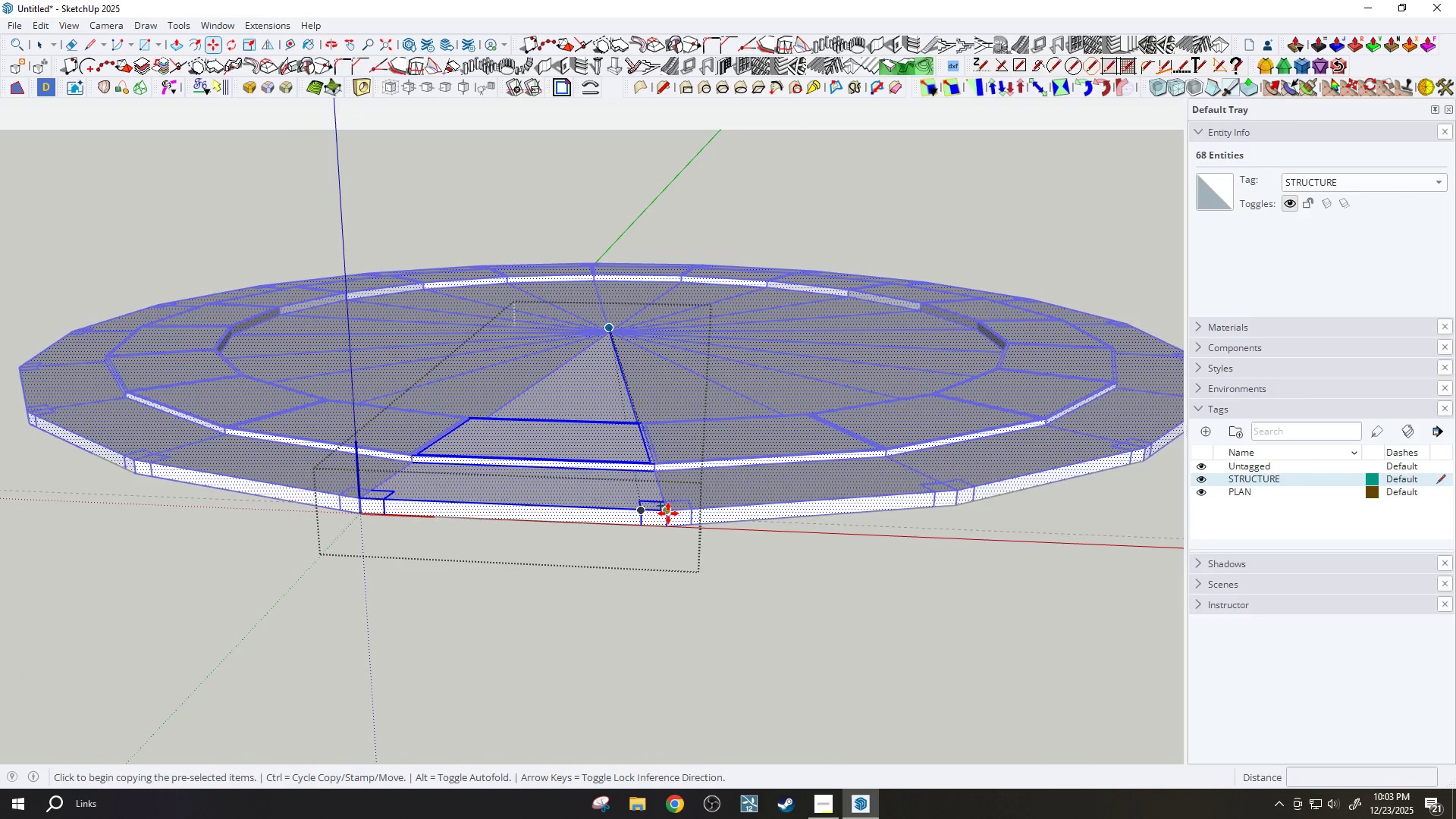 
left_click([668, 513])
 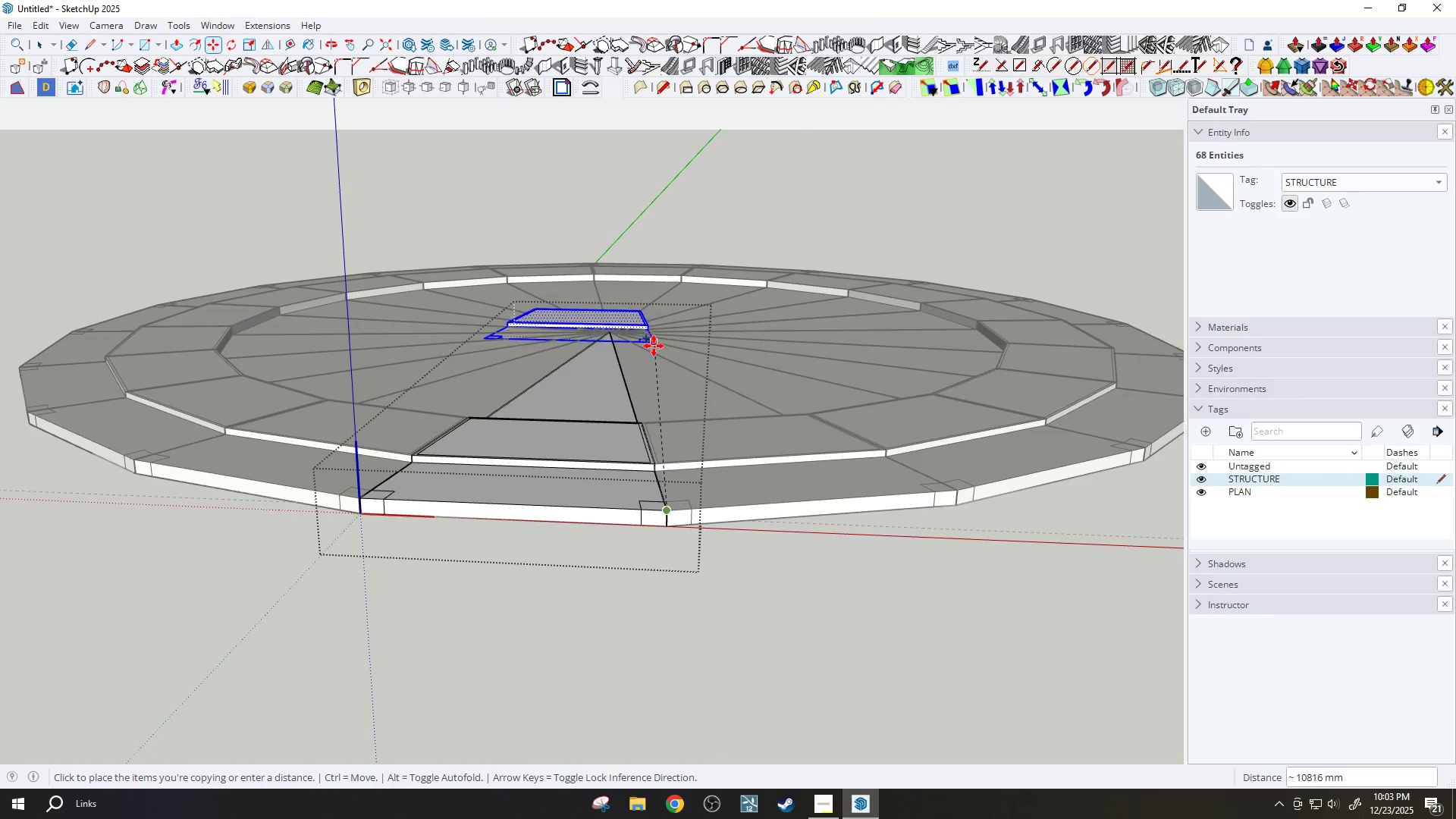 
key(ArrowUp)
 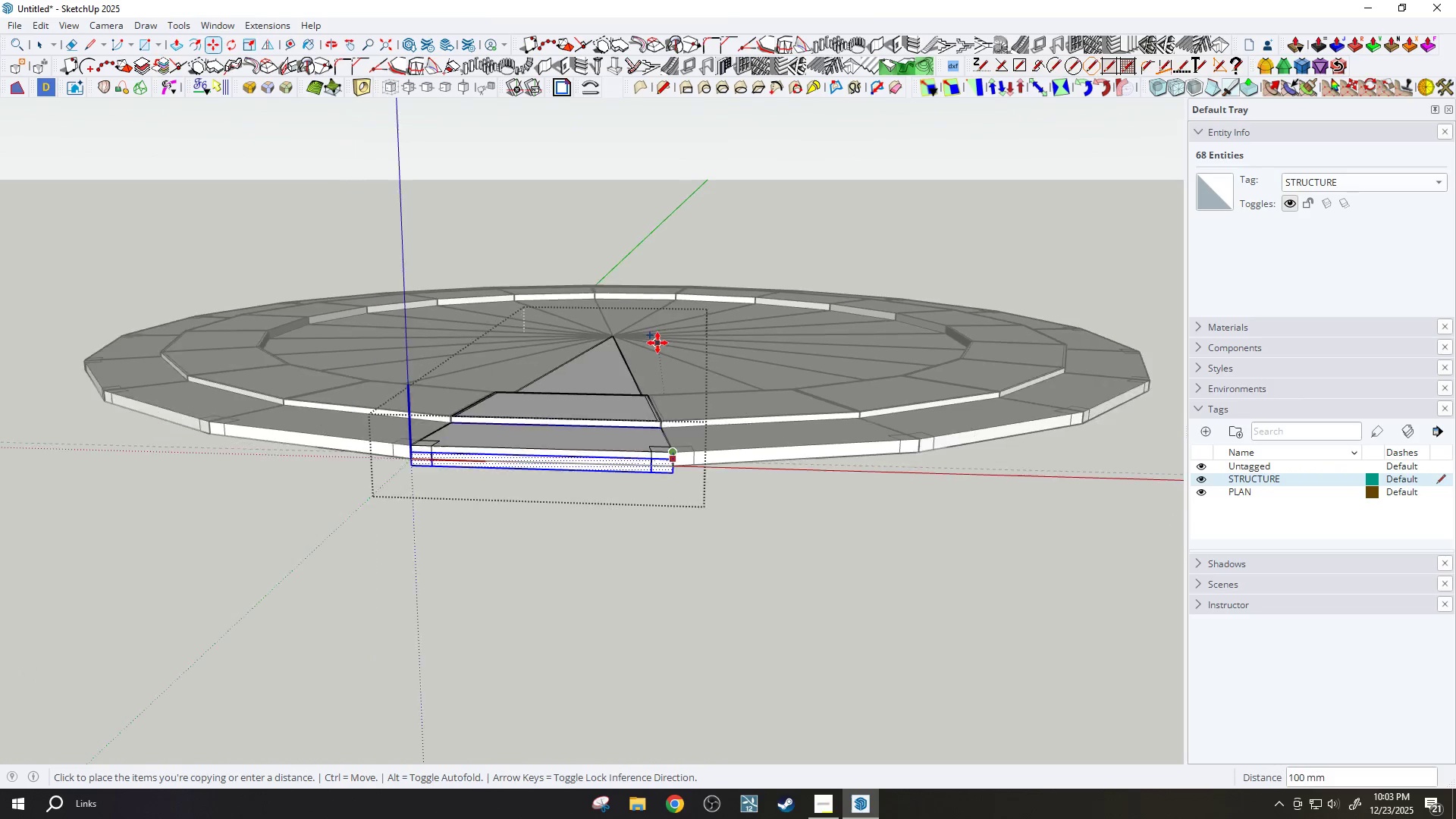 
scroll: coordinate [657, 343], scroll_direction: down, amount: 2.0
 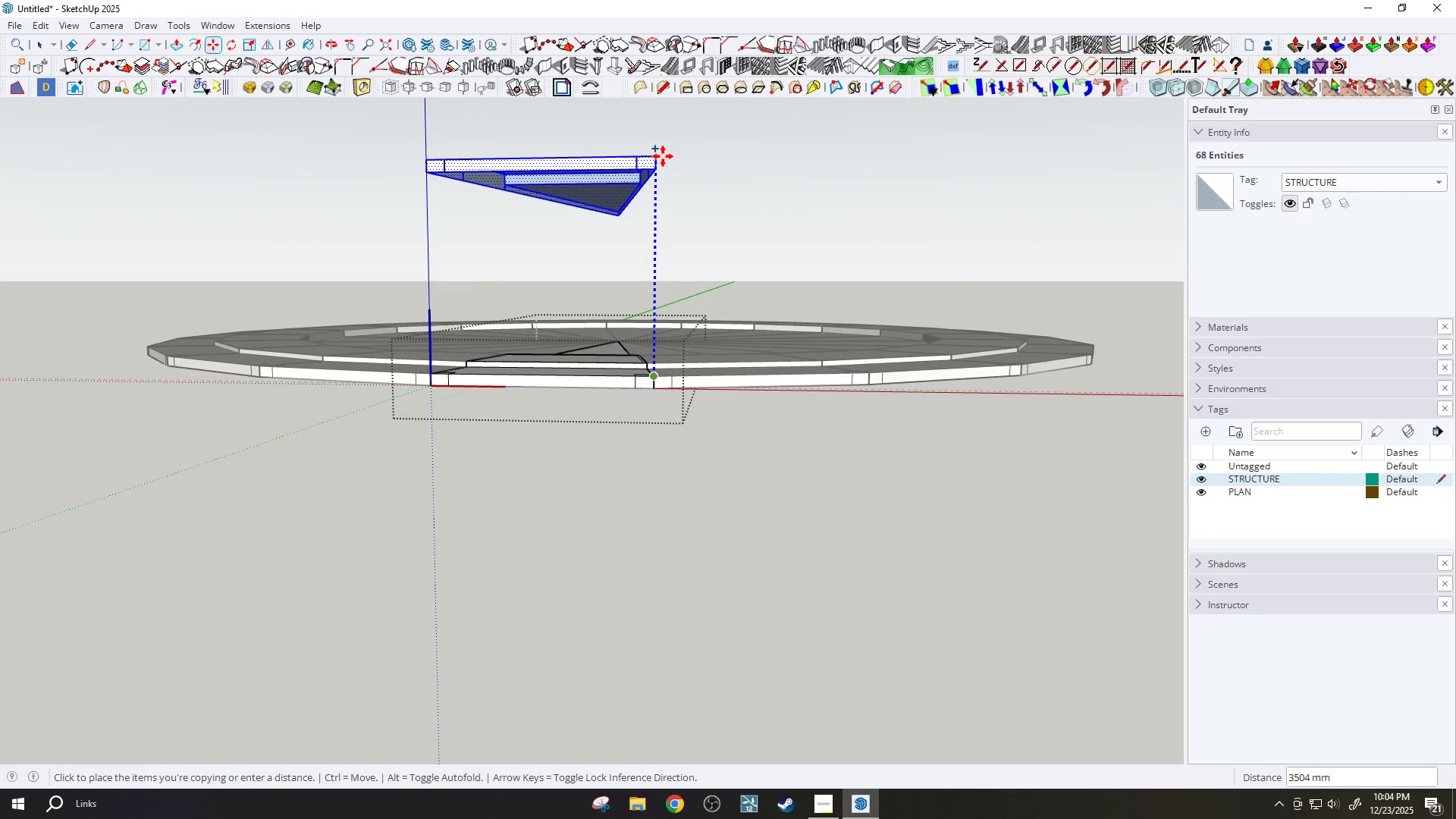 
wait(14.94)
 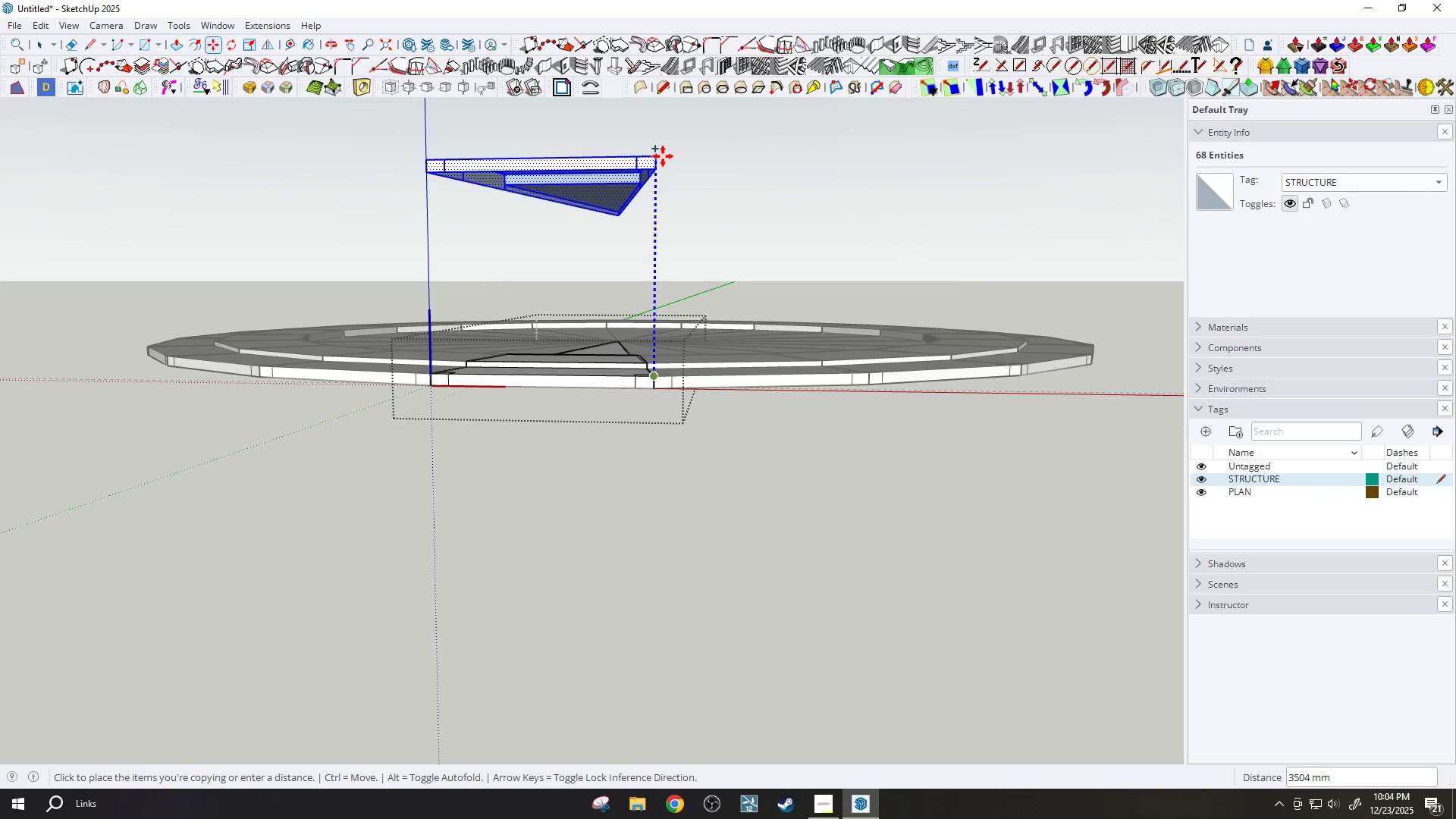 
type(3500)
 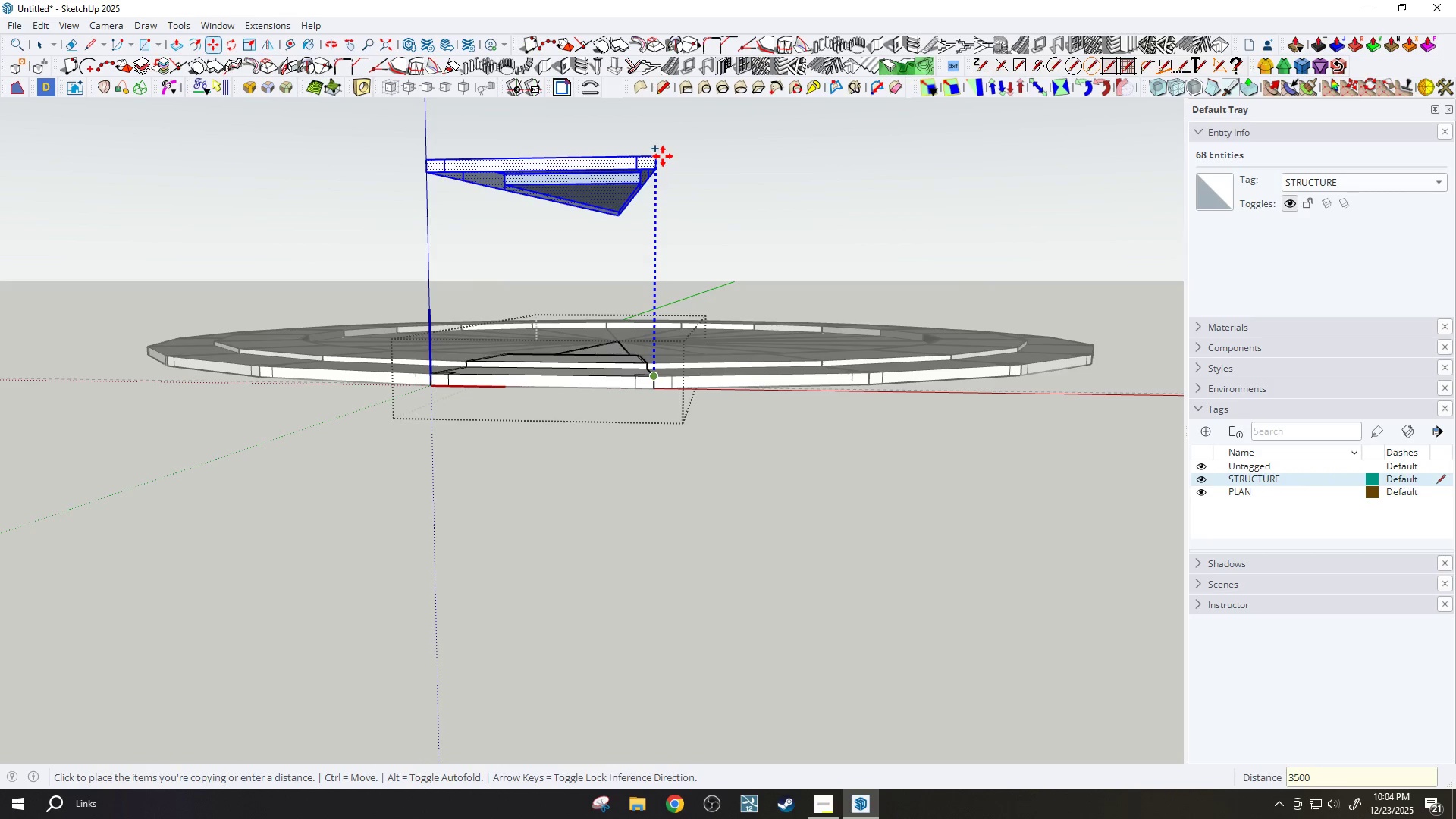 
key(Enter)
 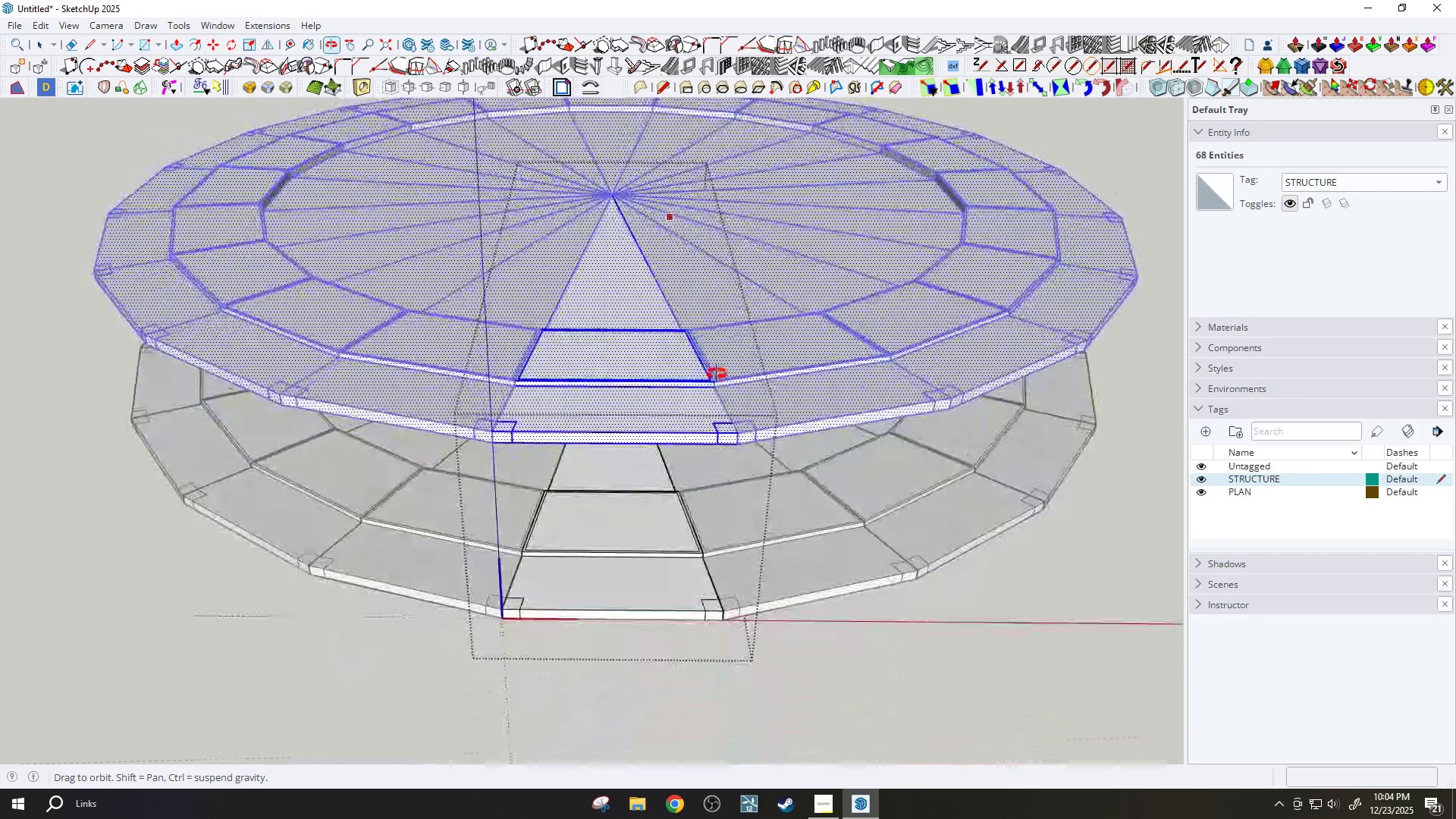 
key(H)
 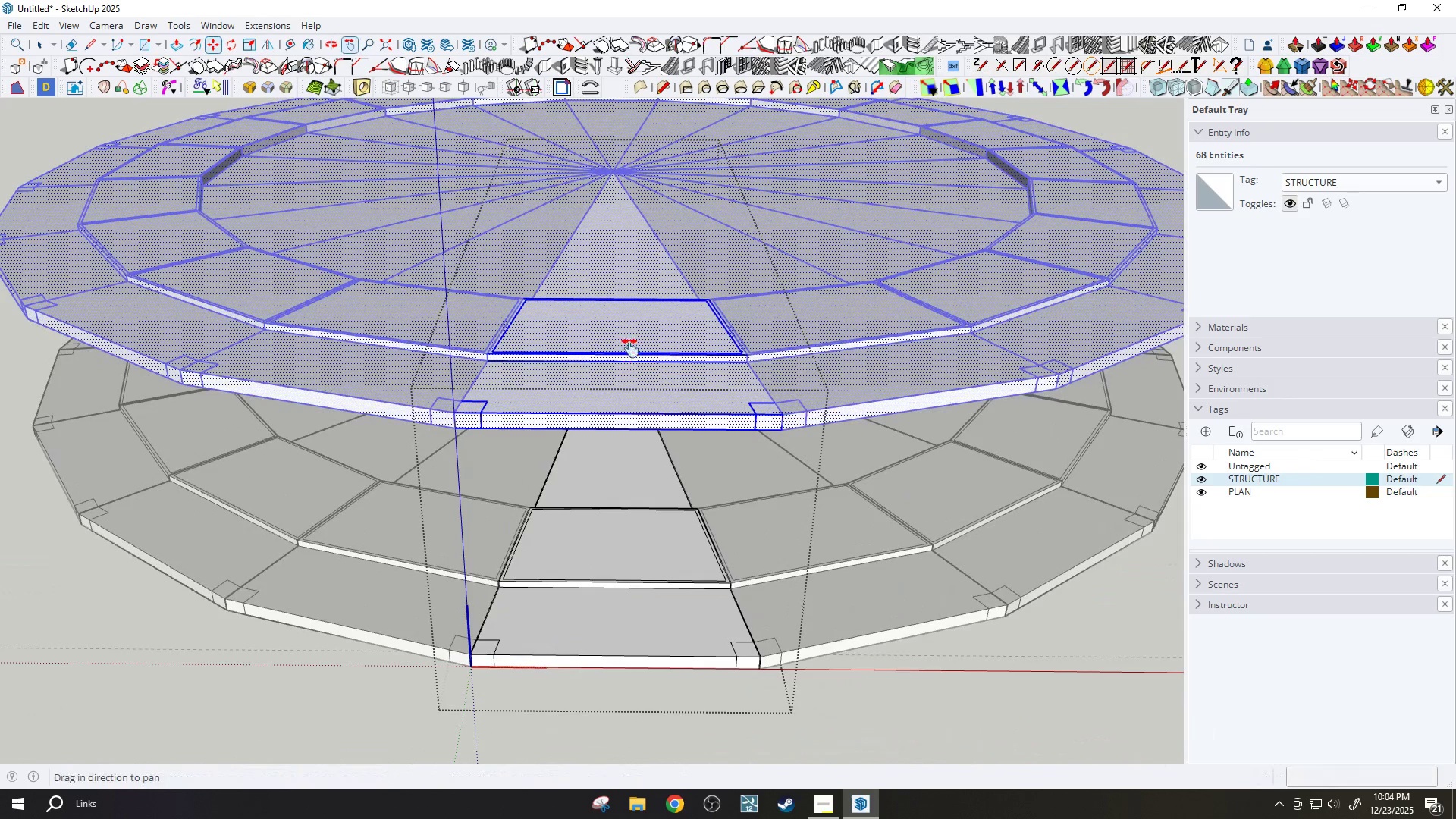 
left_click_drag(start_coordinate=[630, 348], to_coordinate=[655, 559])
 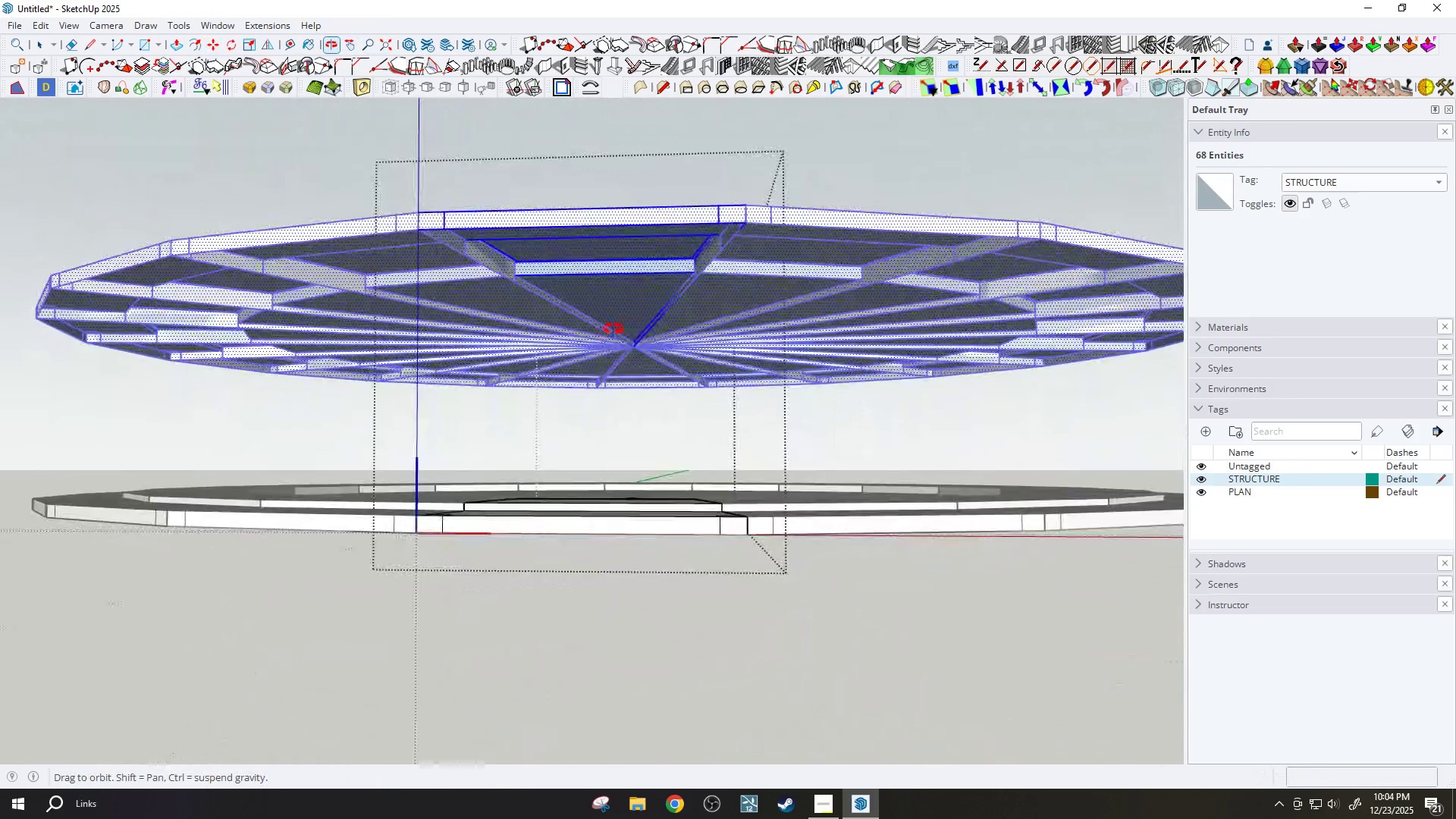 
scroll: coordinate [500, 231], scroll_direction: up, amount: 7.0
 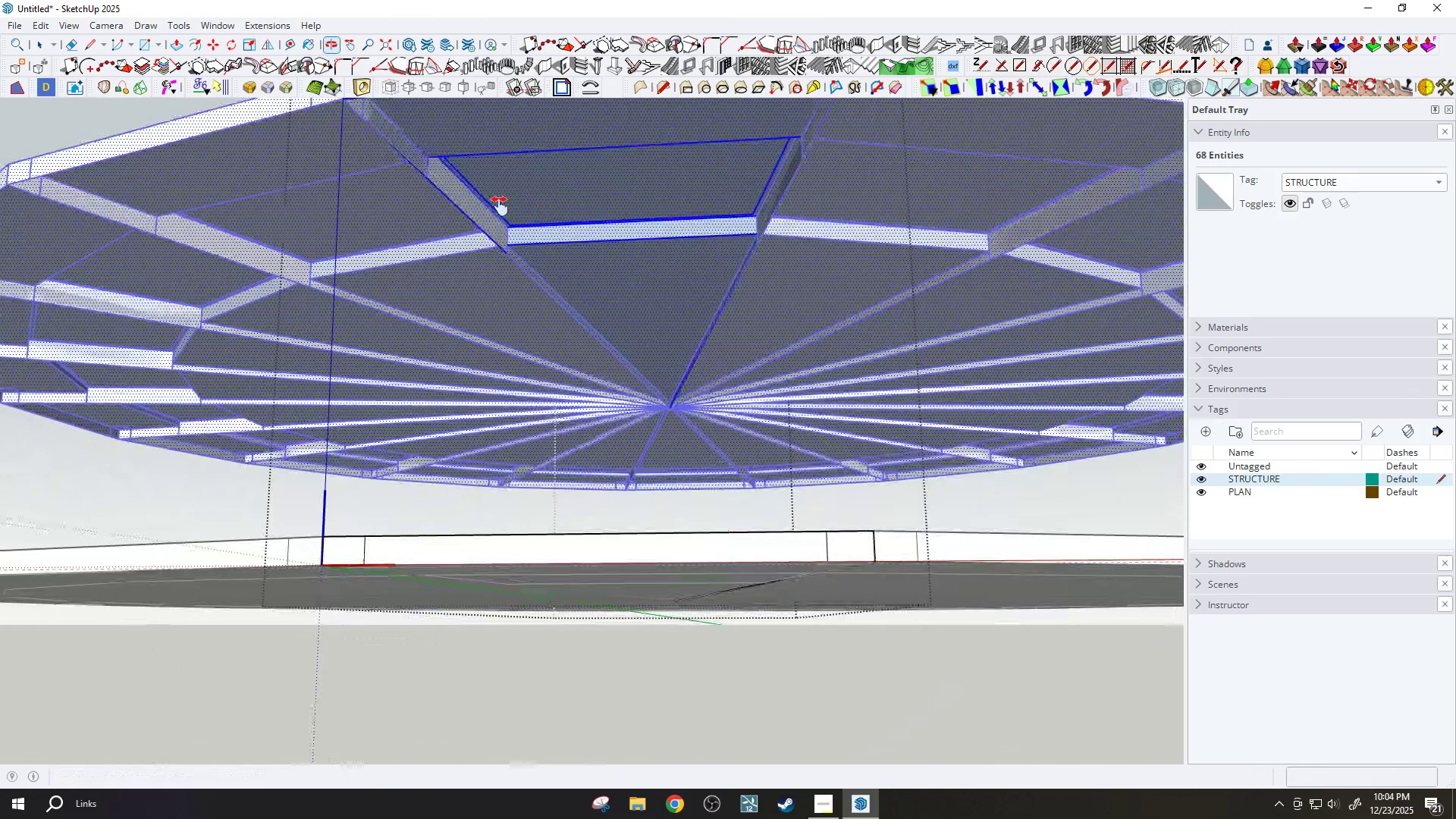 
key(L)
 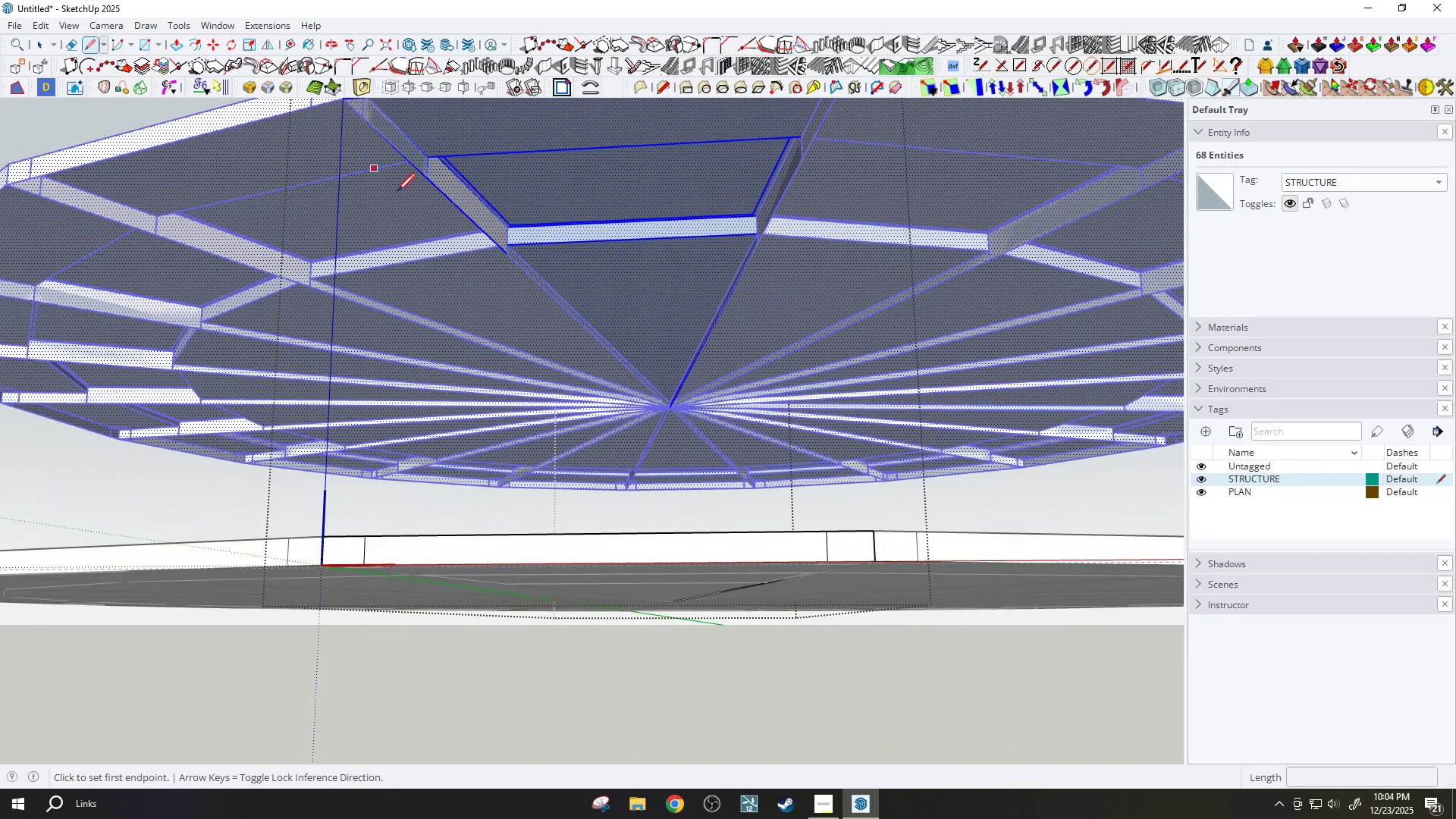 
scroll: coordinate [410, 233], scroll_direction: down, amount: 2.0
 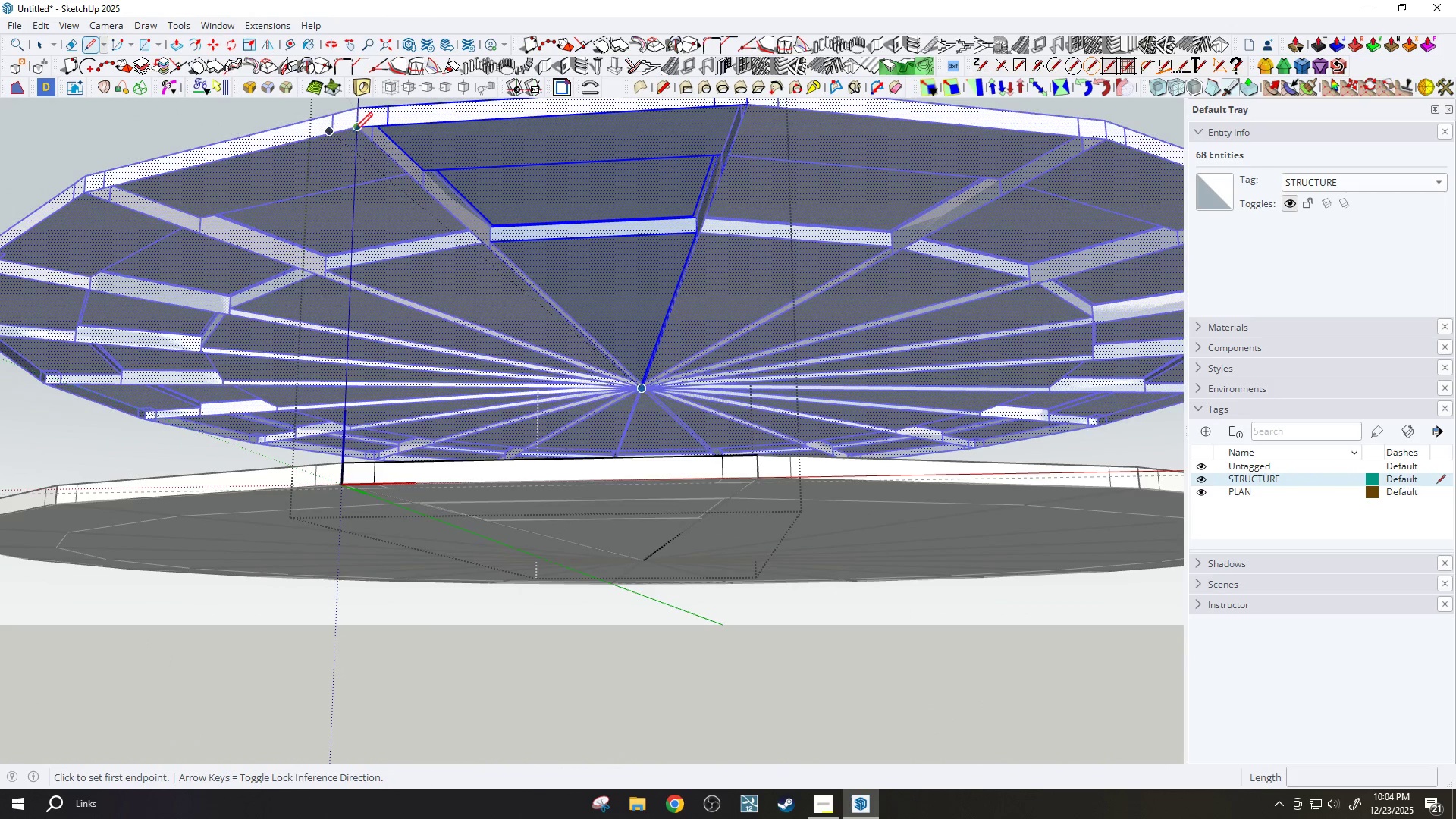 
left_click([354, 131])
 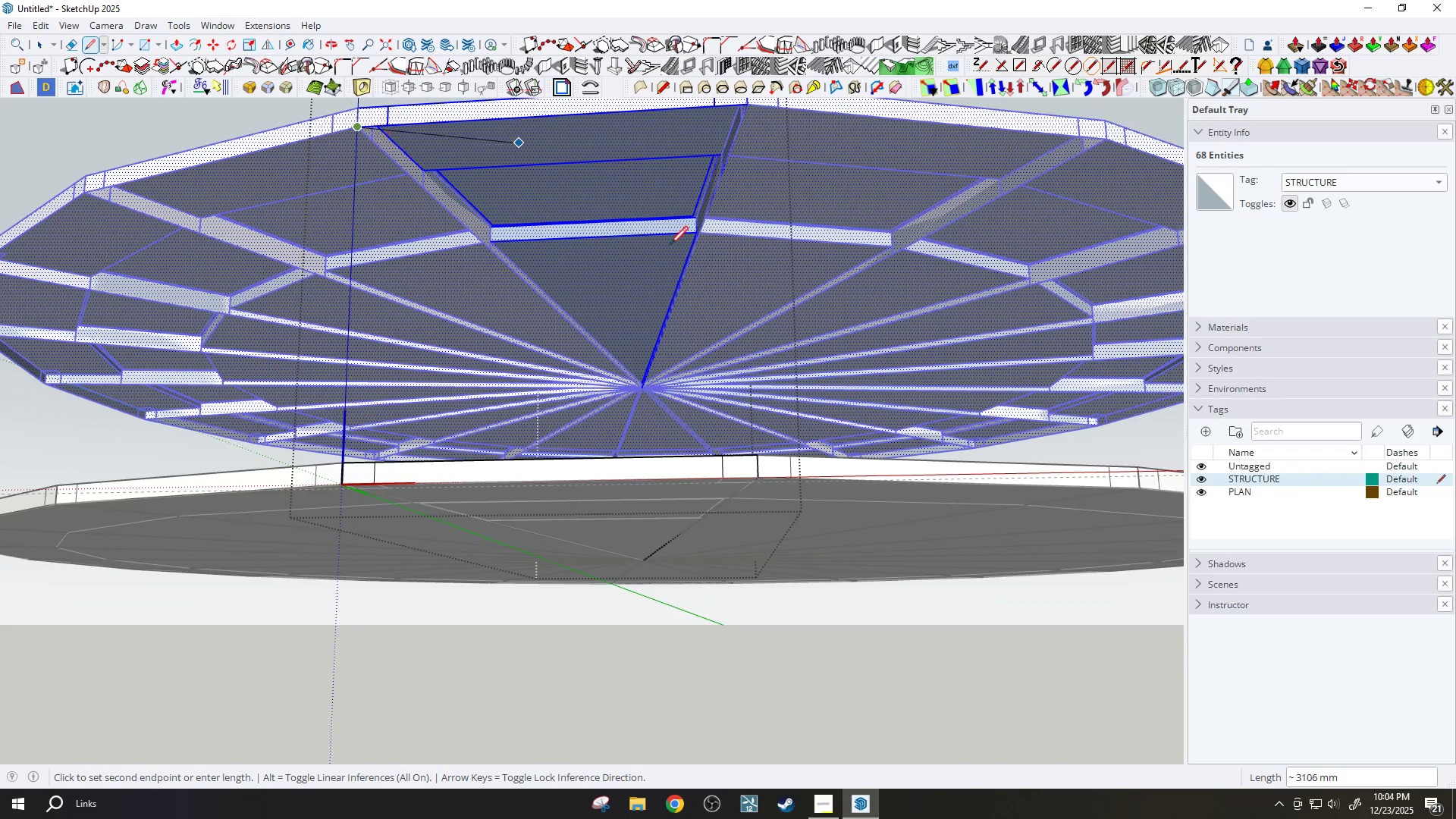 
scroll: coordinate [705, 174], scroll_direction: down, amount: 1.0
 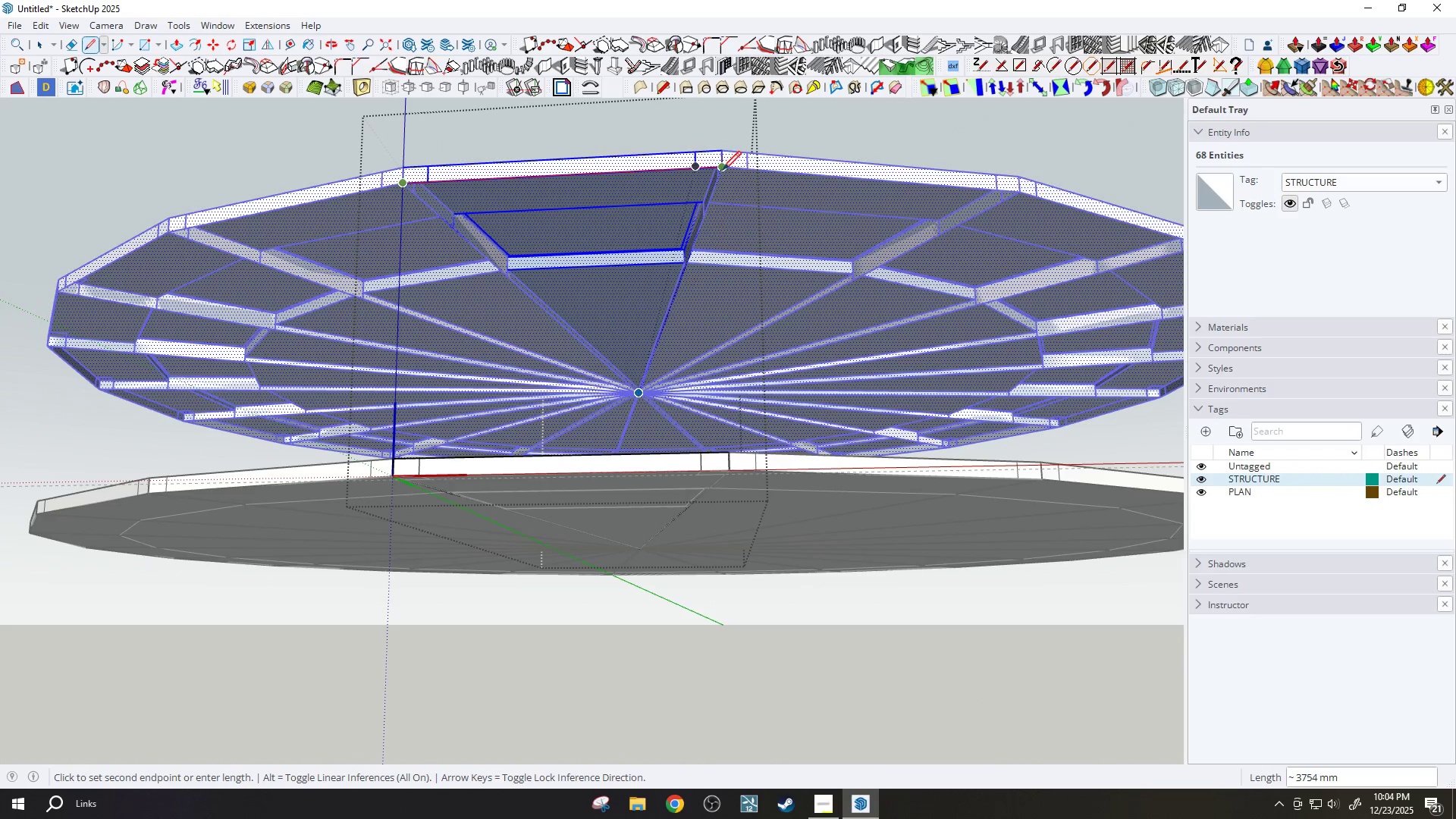 
left_click([724, 170])
 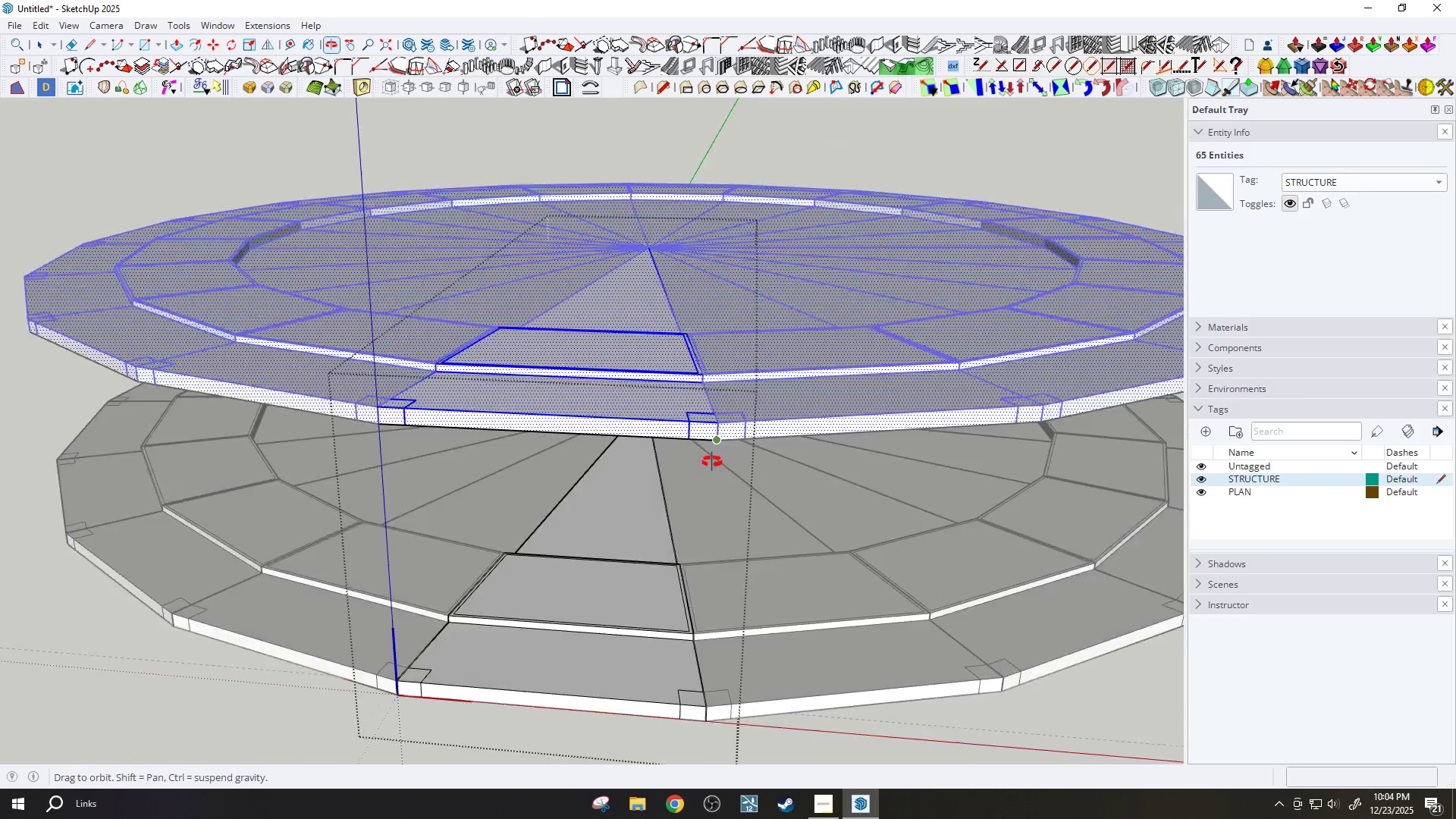 
key(Space)
 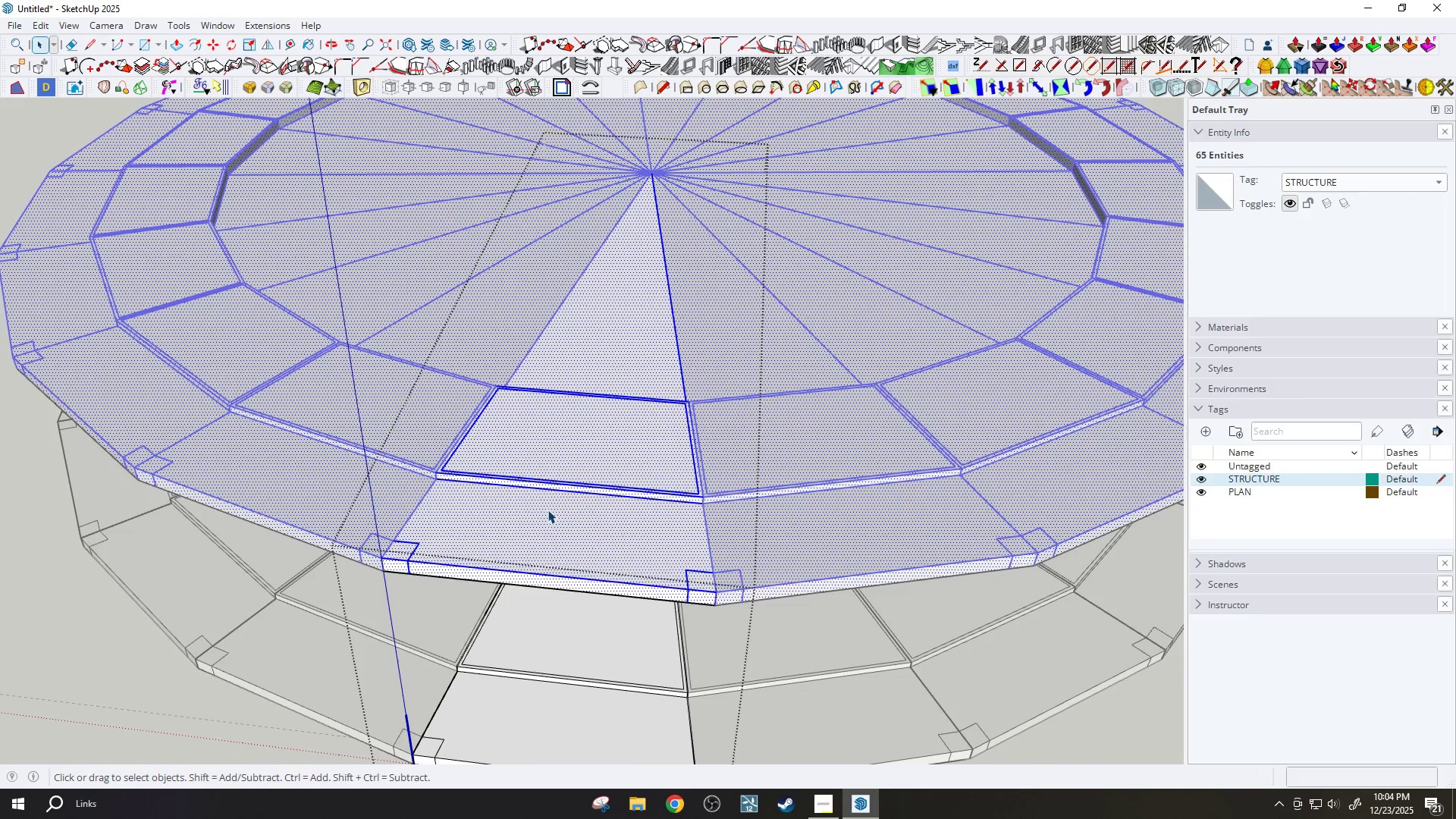 
left_click([550, 526])
 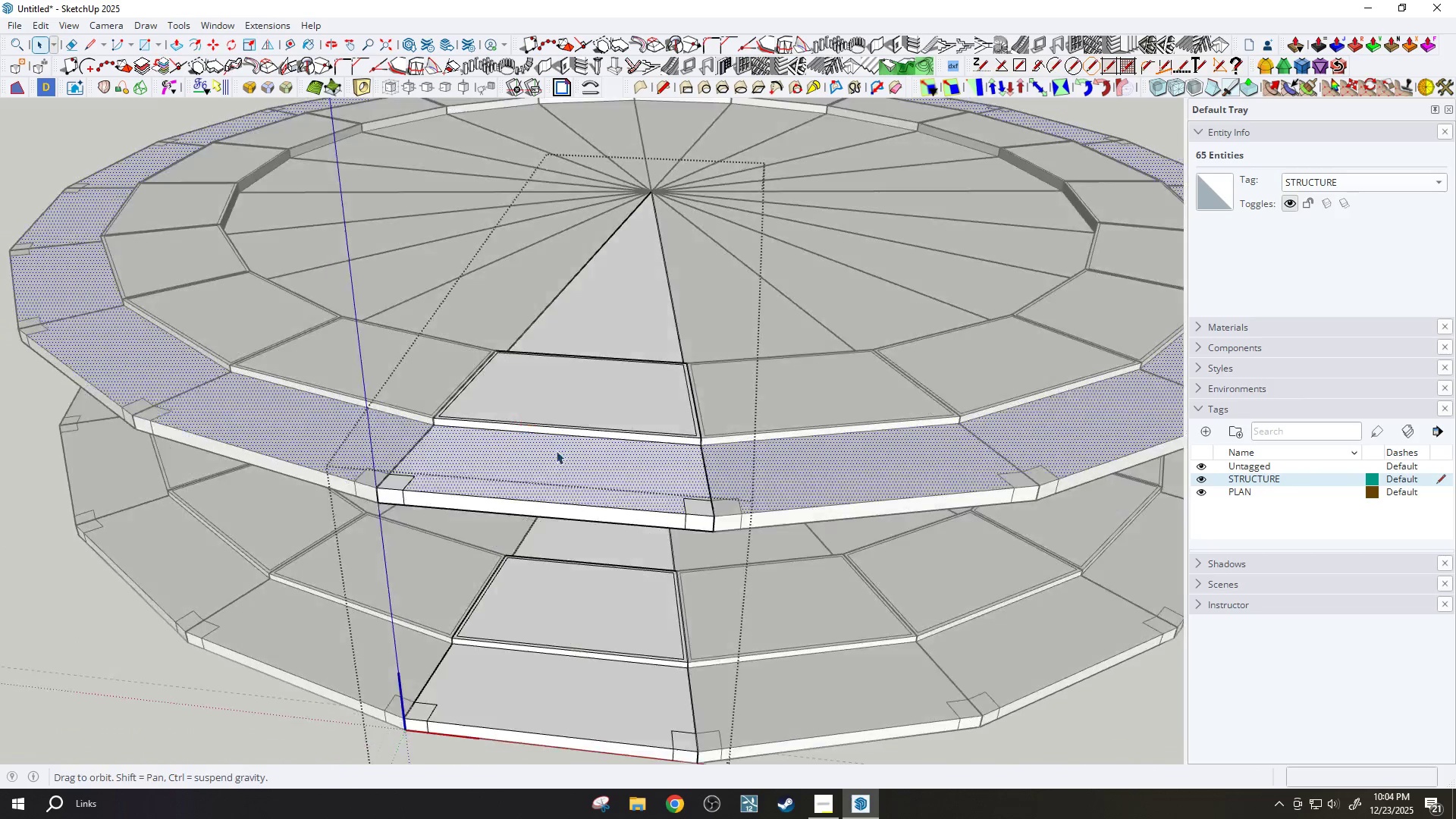 
scroll: coordinate [371, 453], scroll_direction: up, amount: 7.0
 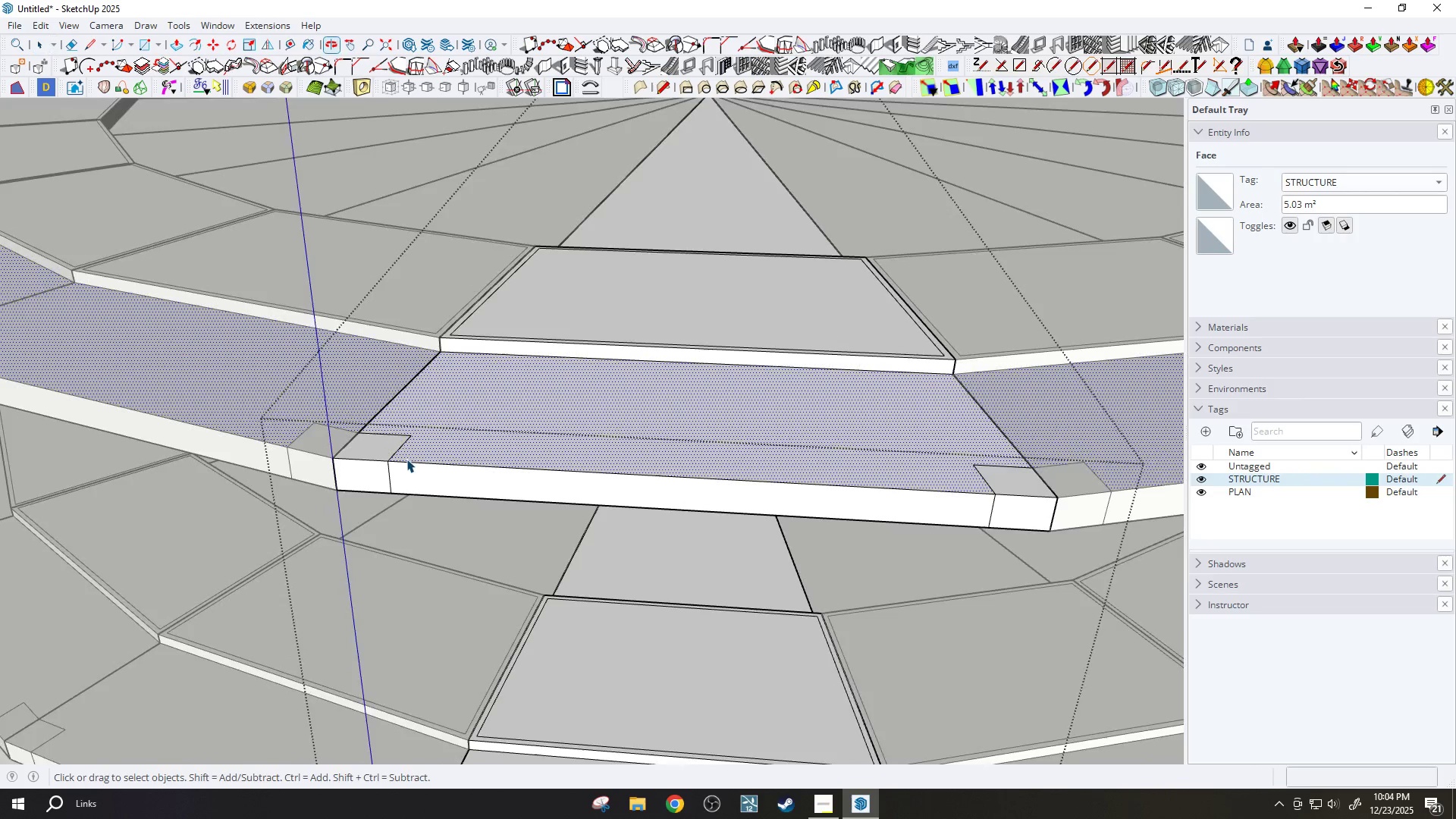 
key(P)
 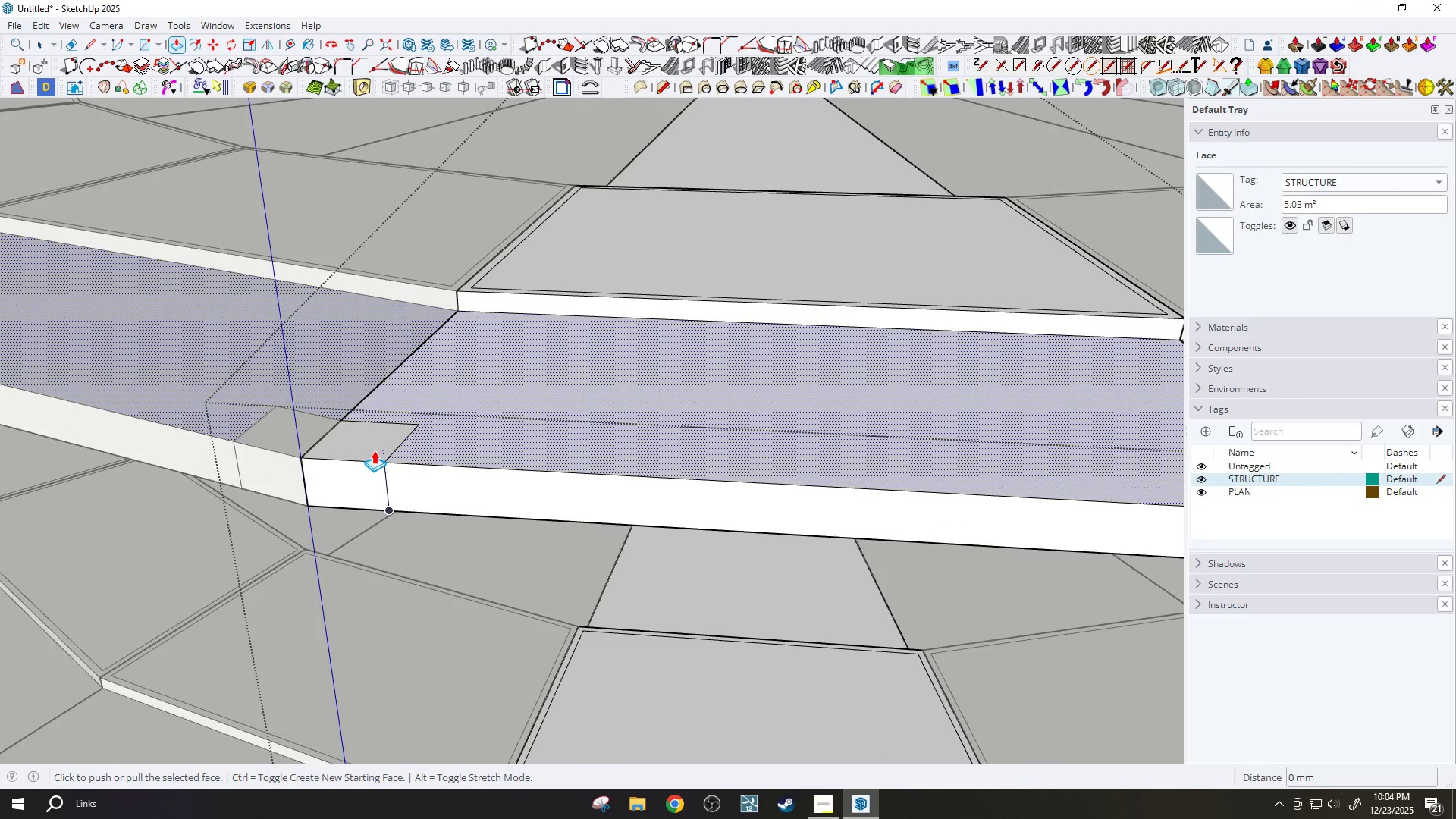 
key(Escape)
 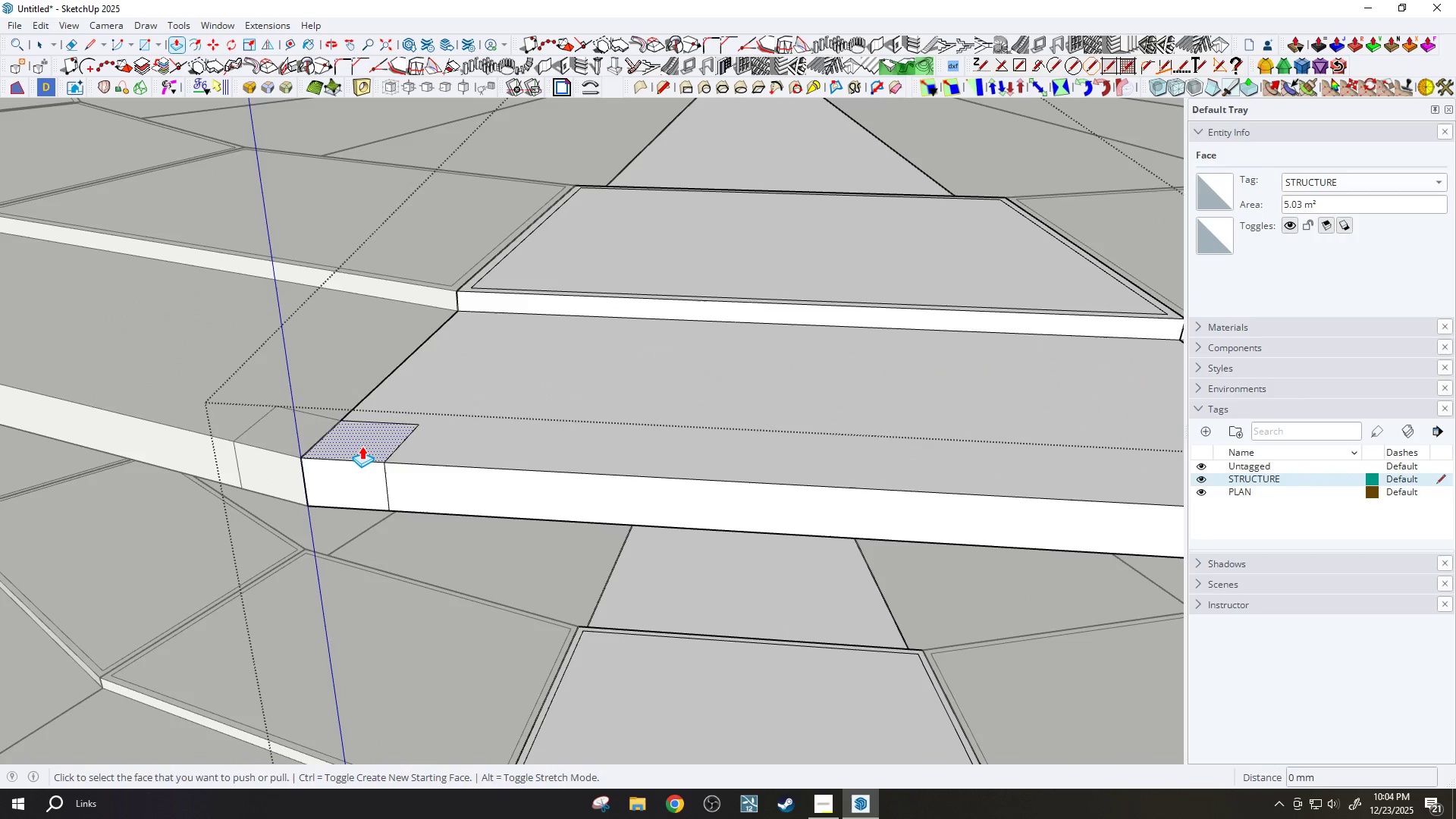 
scroll: coordinate [376, 457], scroll_direction: up, amount: 4.0
 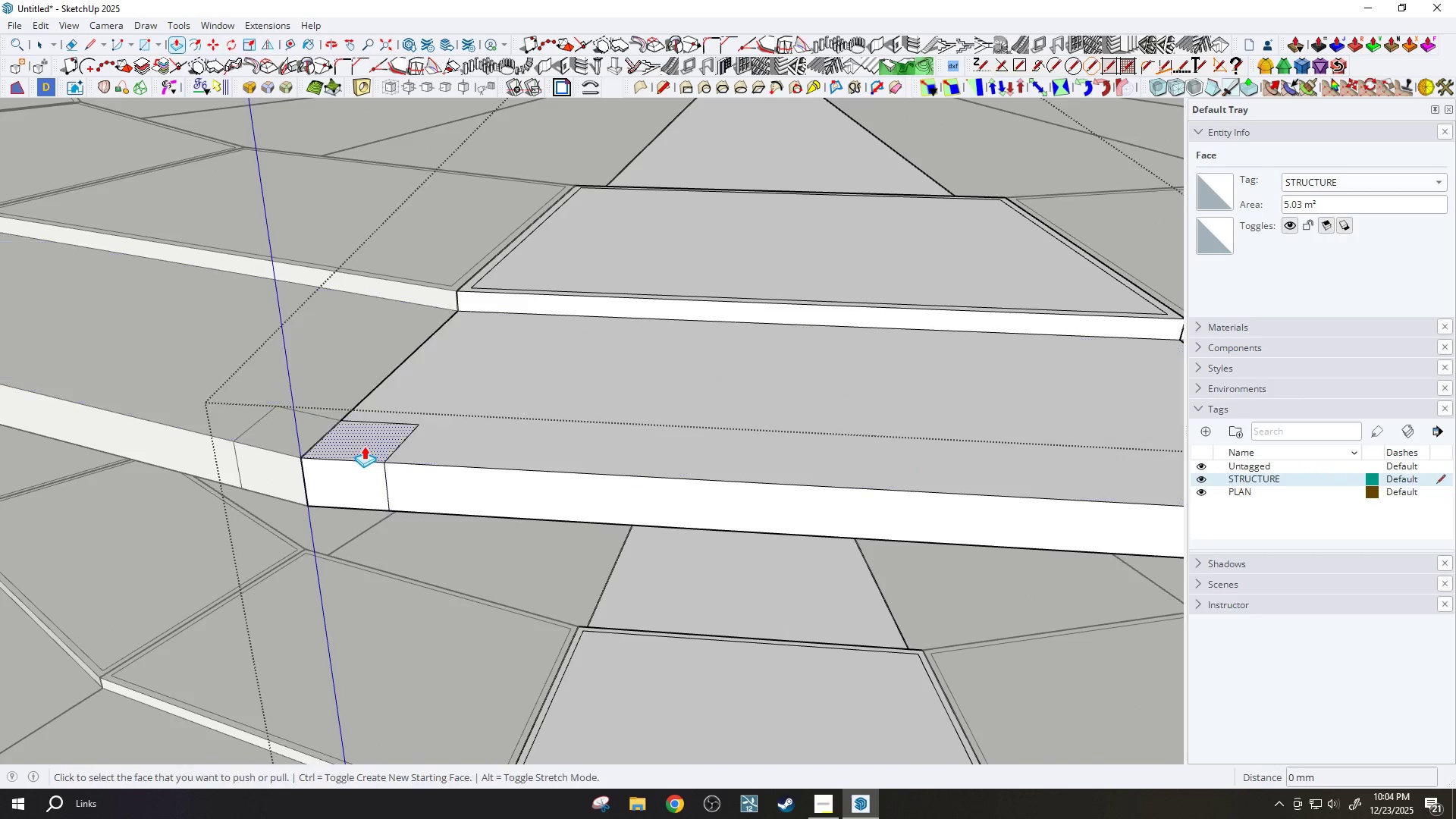 
left_click([361, 445])
 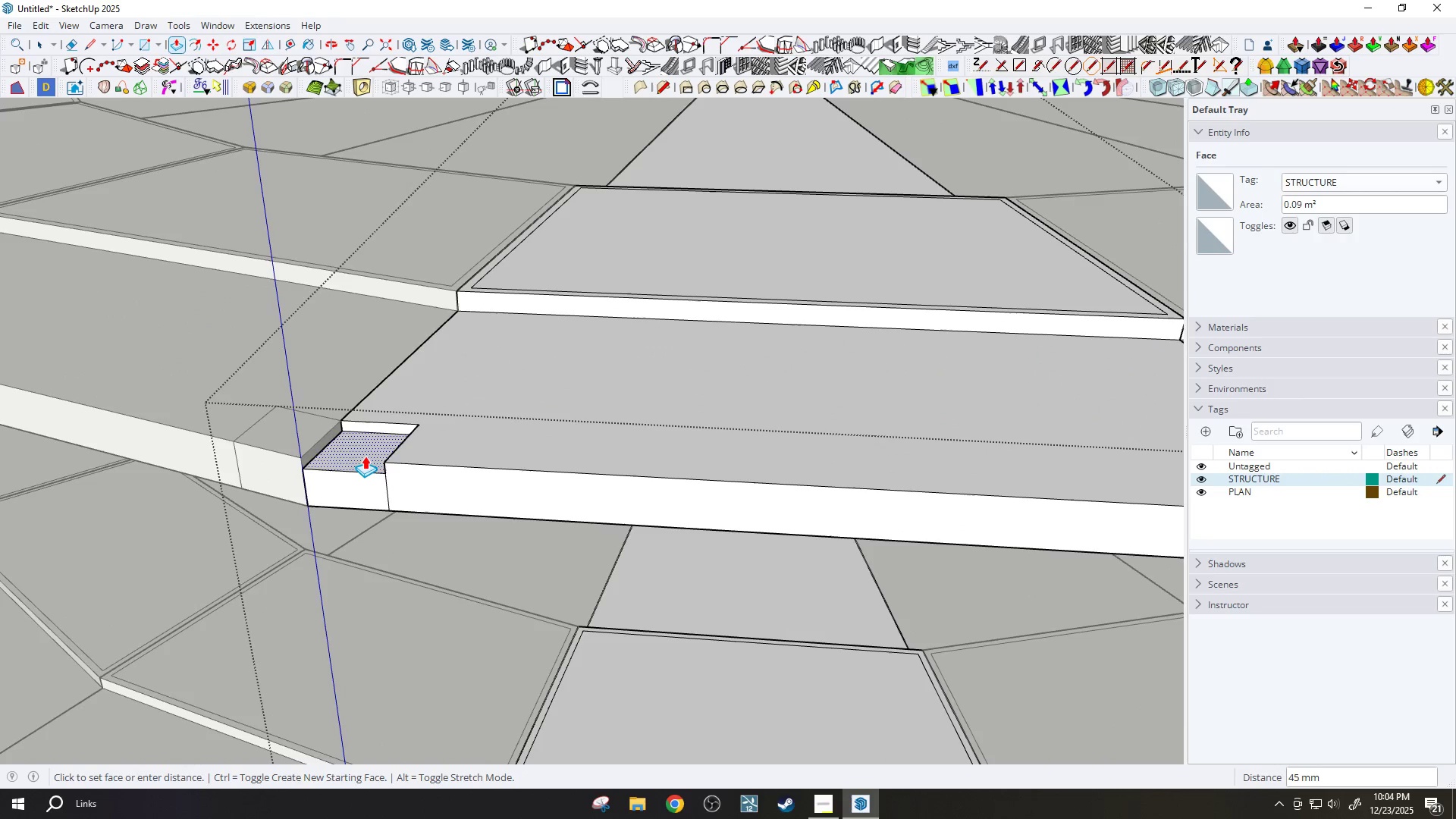 
key(Escape)
 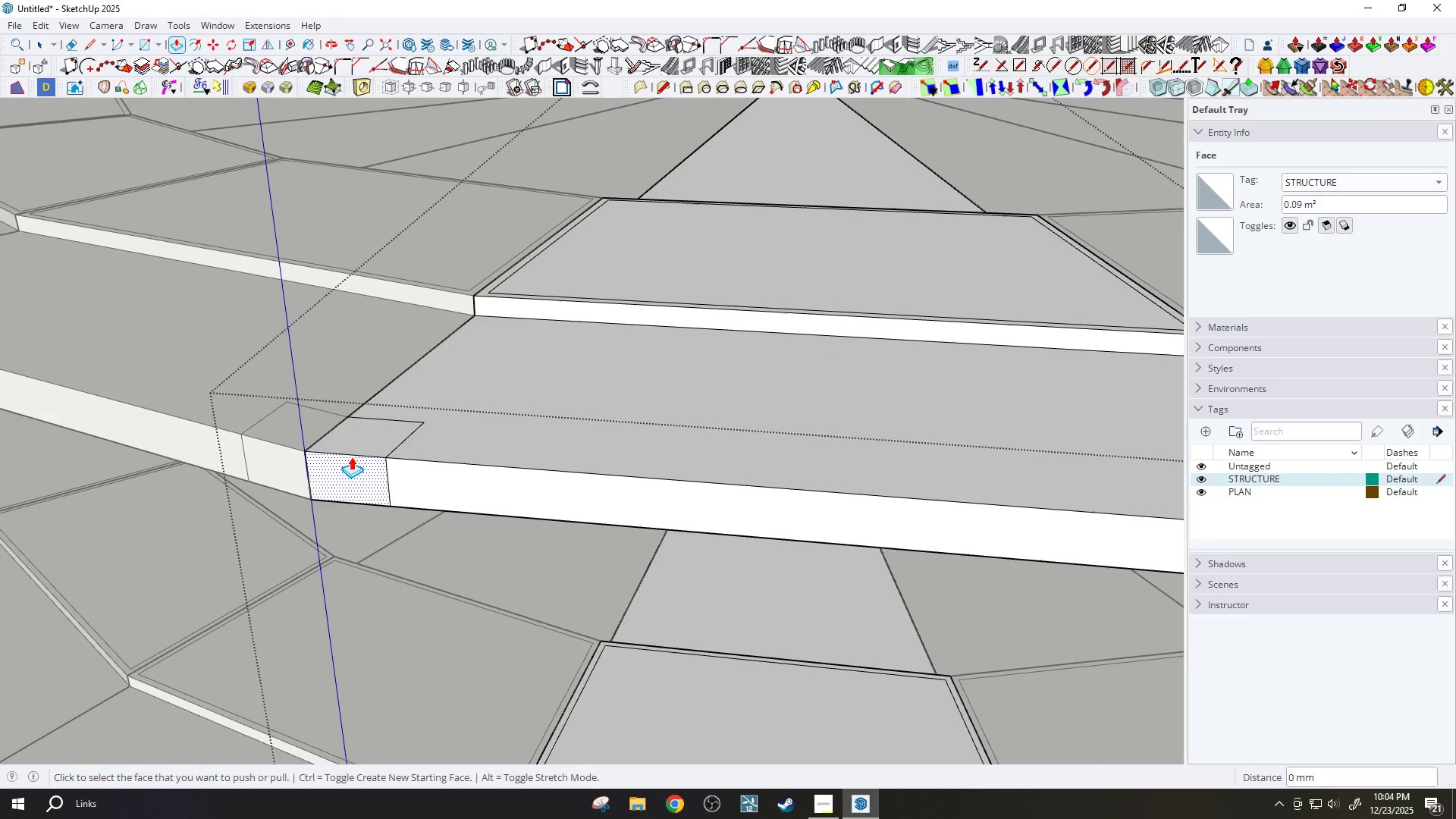 
key(T)
 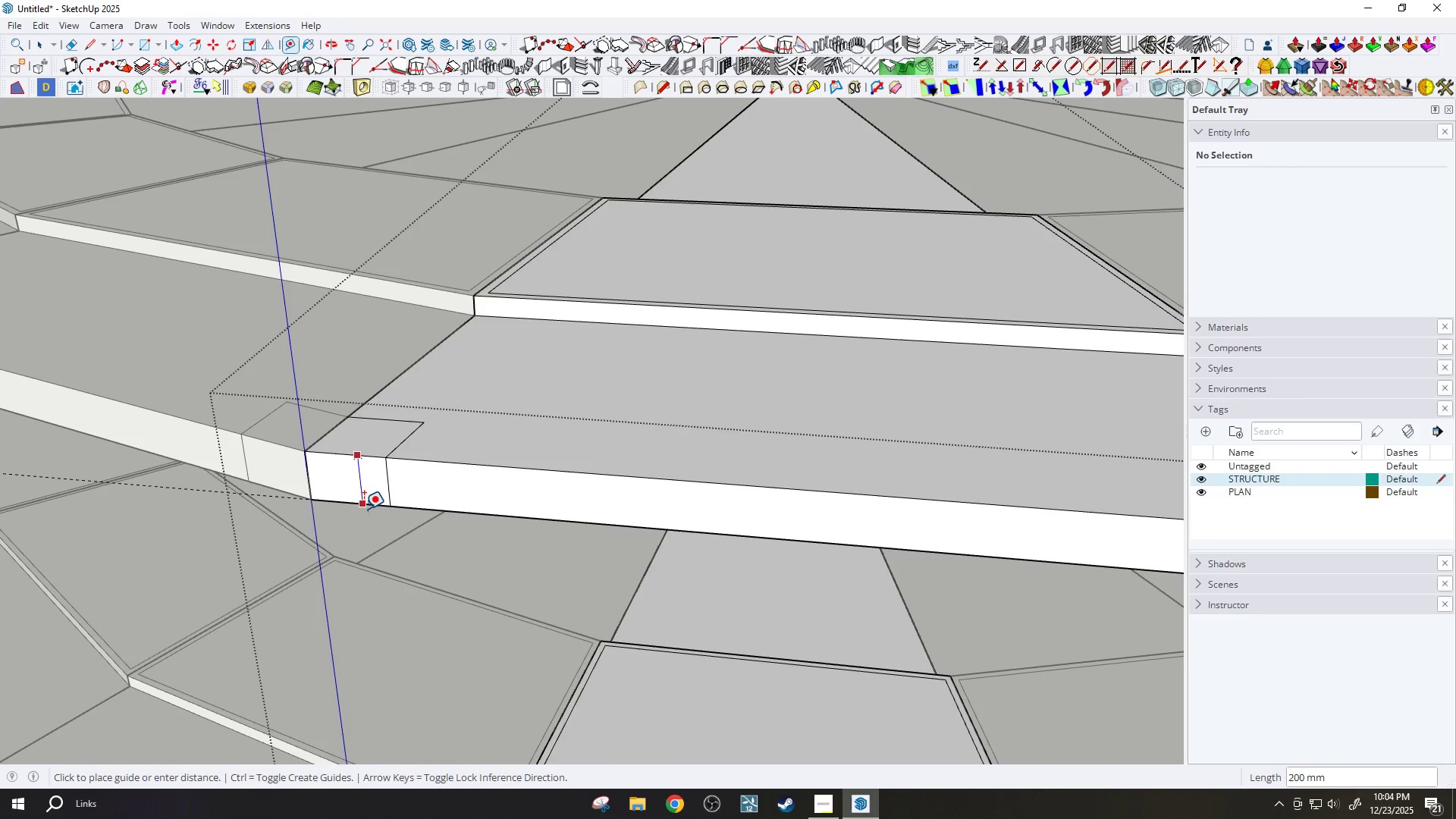 
key(Escape)
 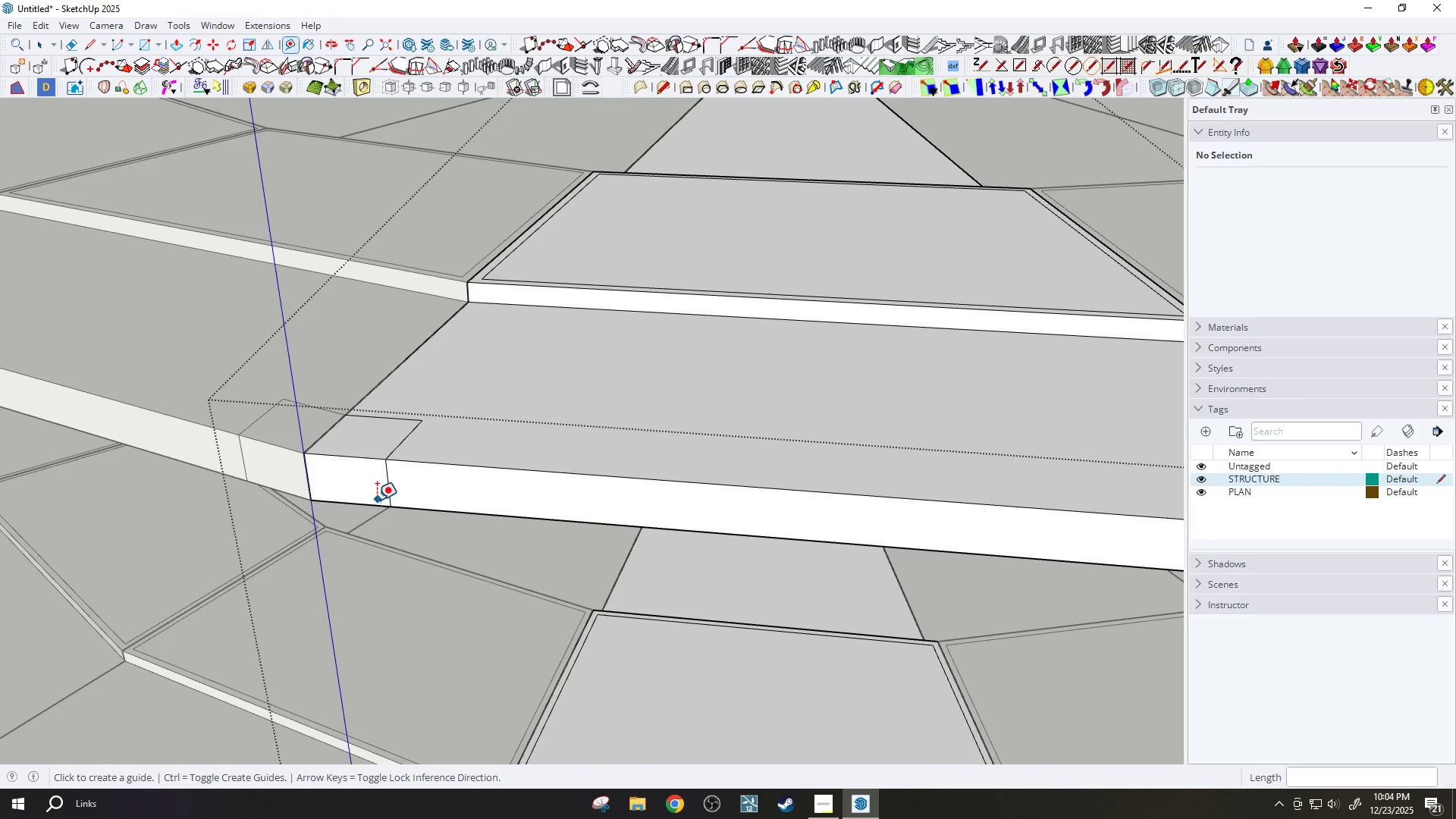 
key(P)
 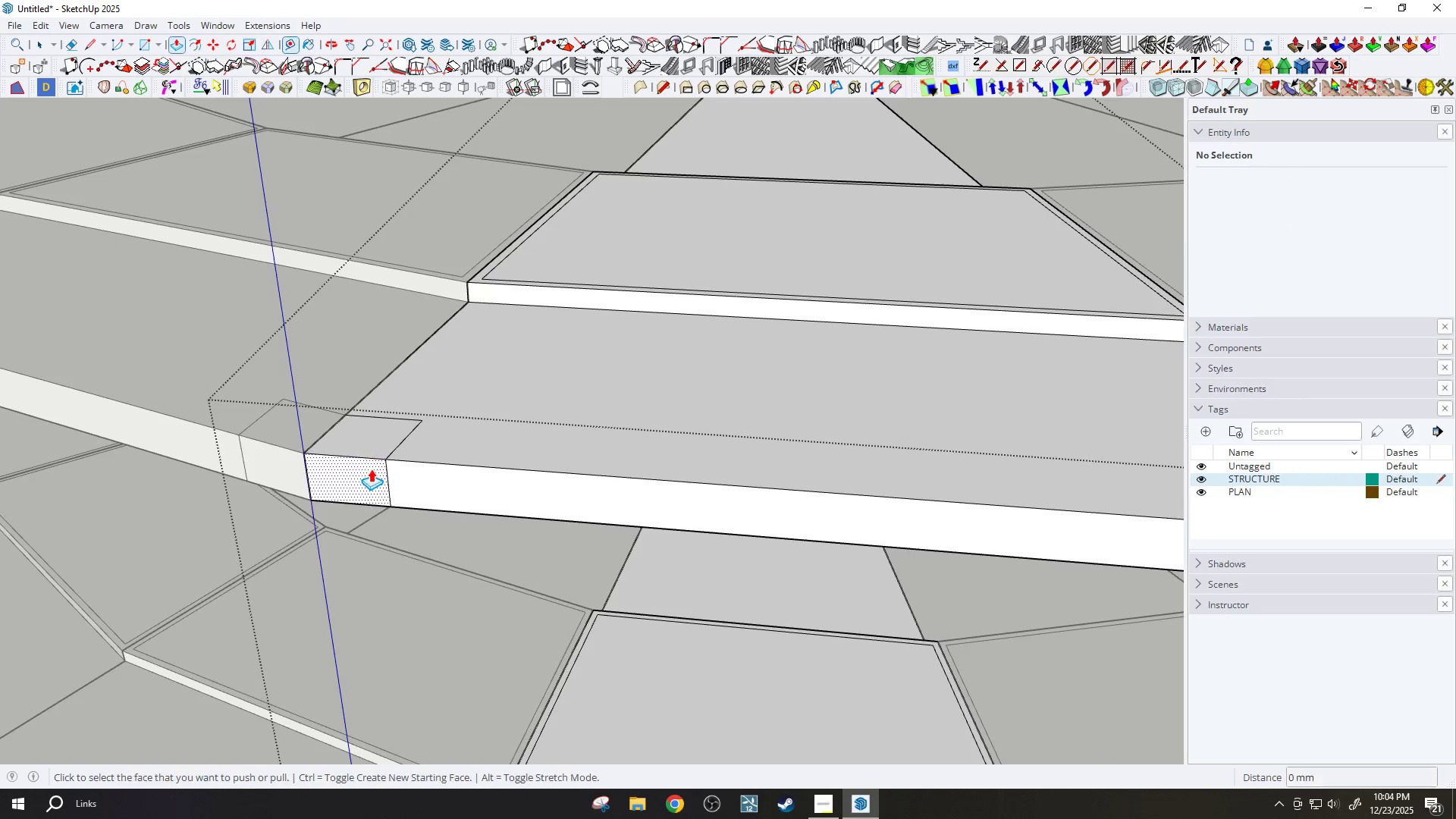 
left_click([363, 438])
 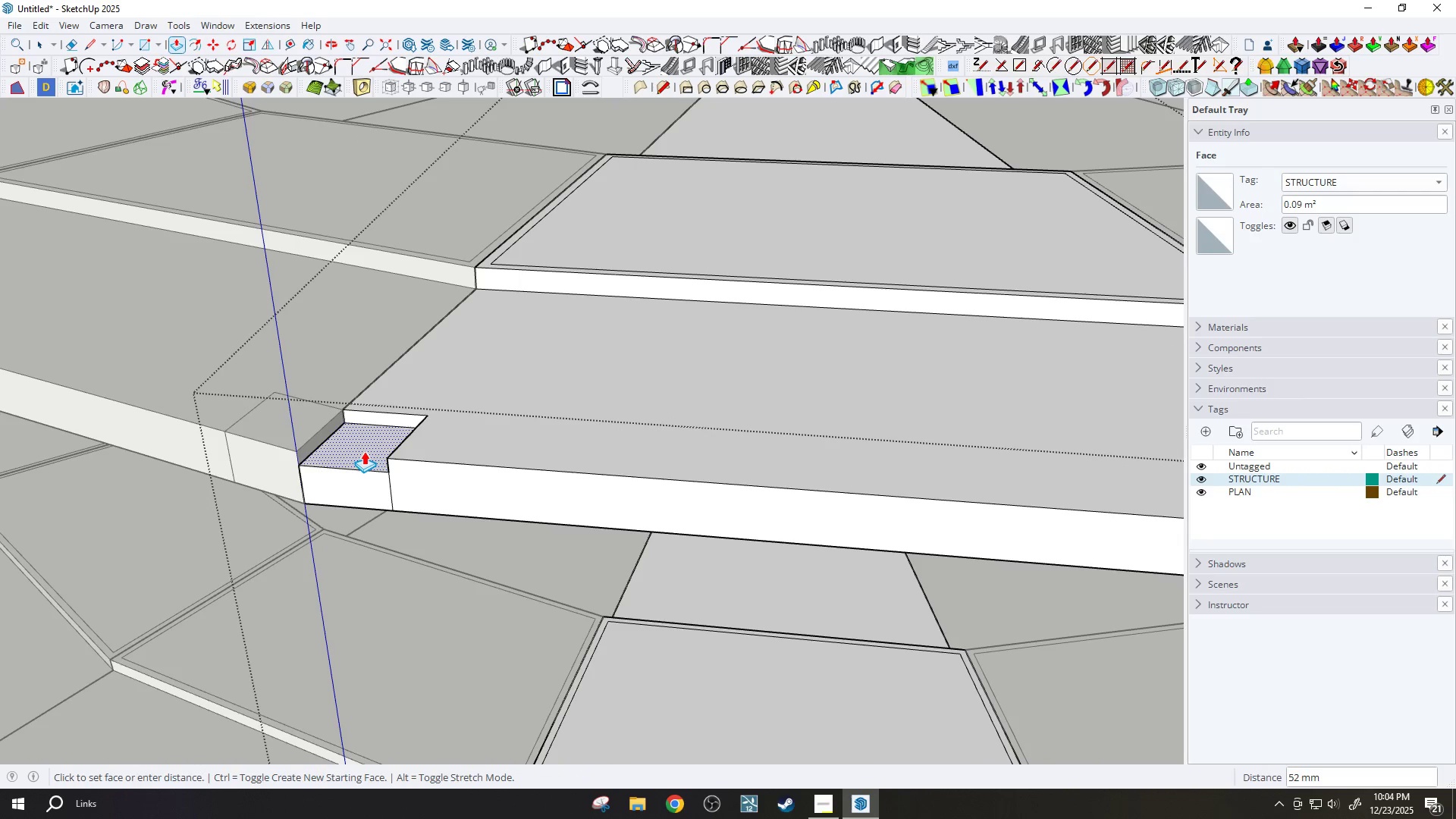 
scroll: coordinate [371, 469], scroll_direction: up, amount: 1.0
 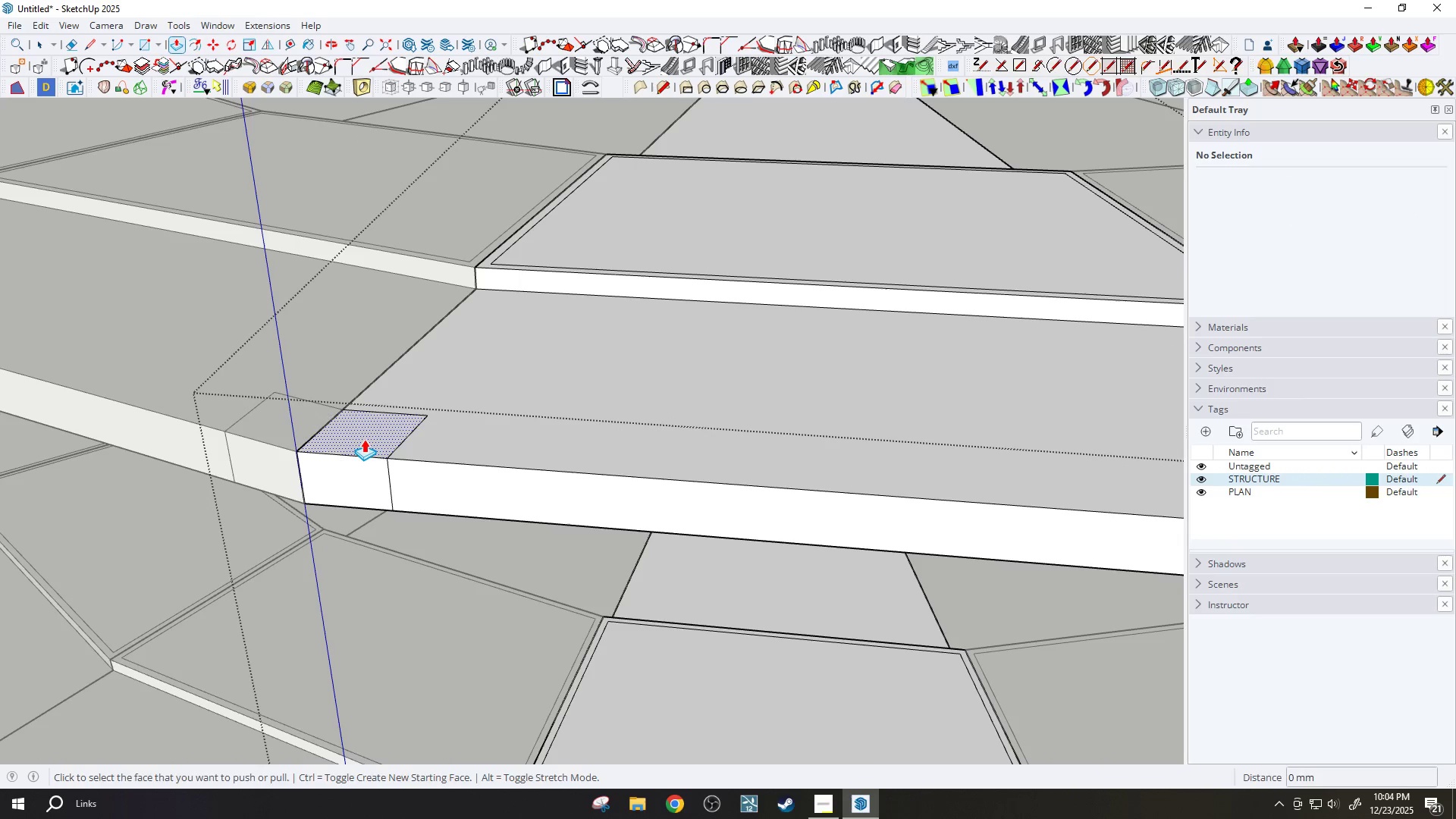 
key(Escape)
 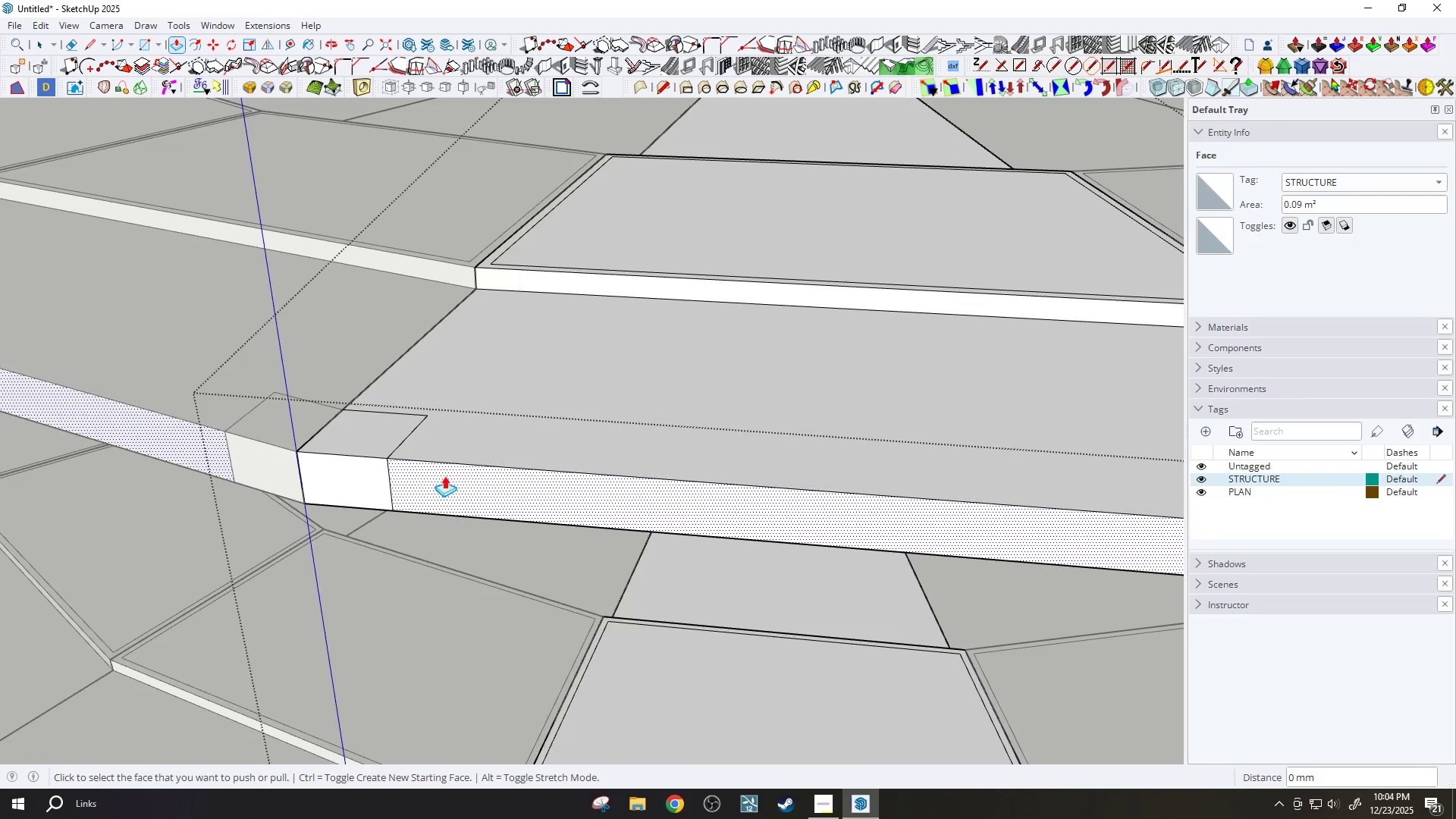 
scroll: coordinate [594, 340], scroll_direction: down, amount: 10.0
 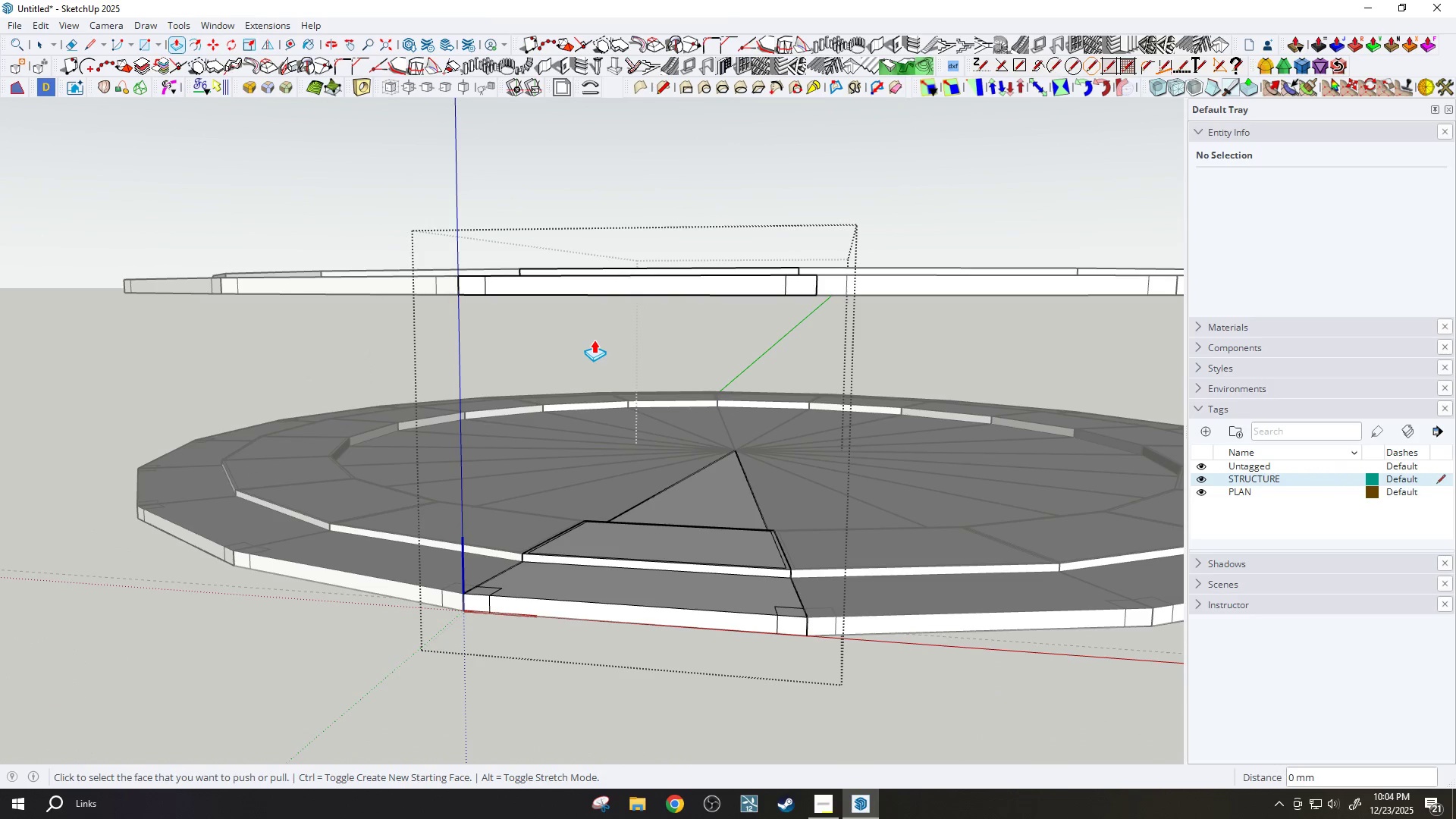 
scroll: coordinate [585, 724], scroll_direction: up, amount: 4.0
 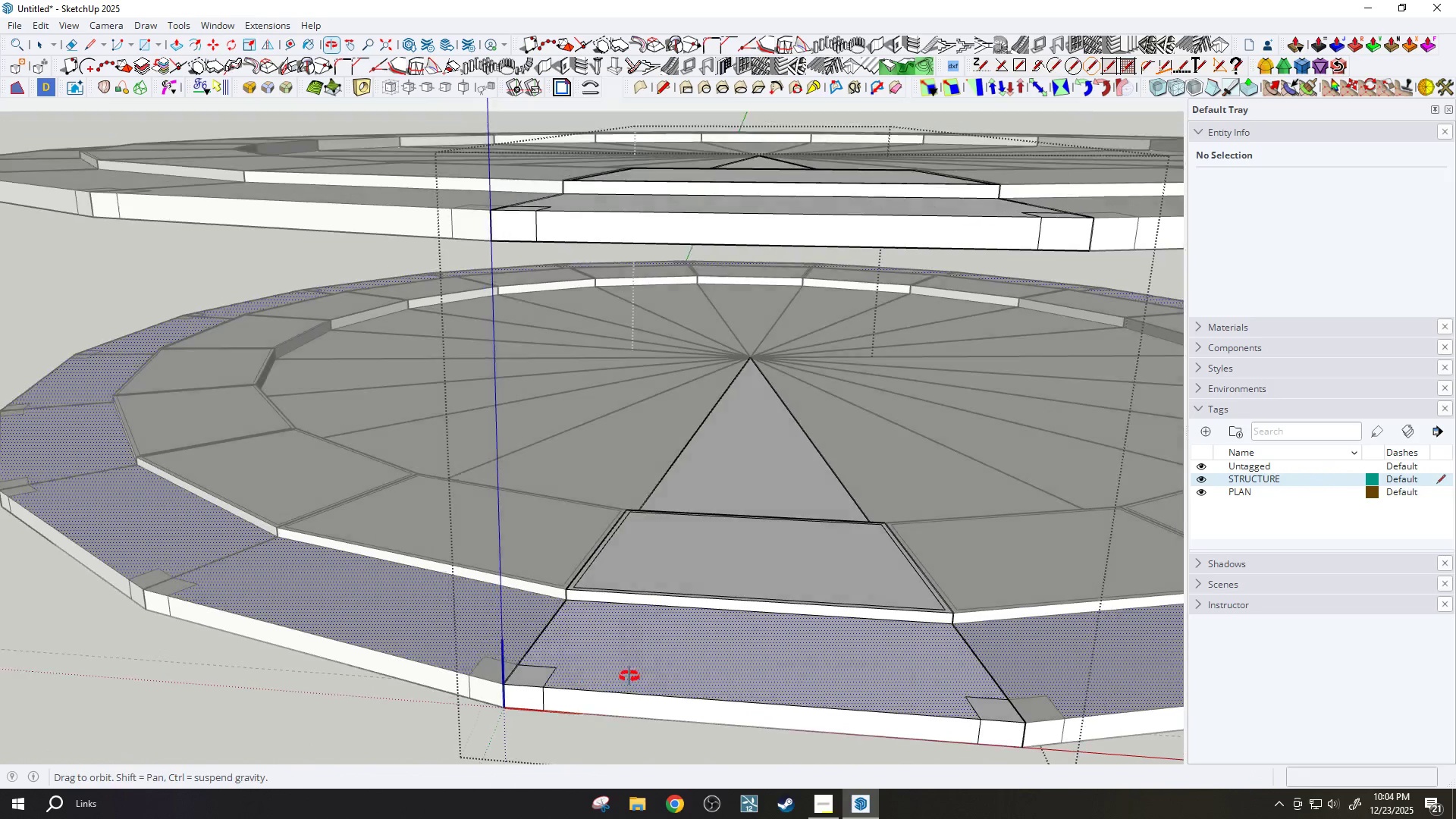 
scroll: coordinate [629, 677], scroll_direction: down, amount: 7.0
 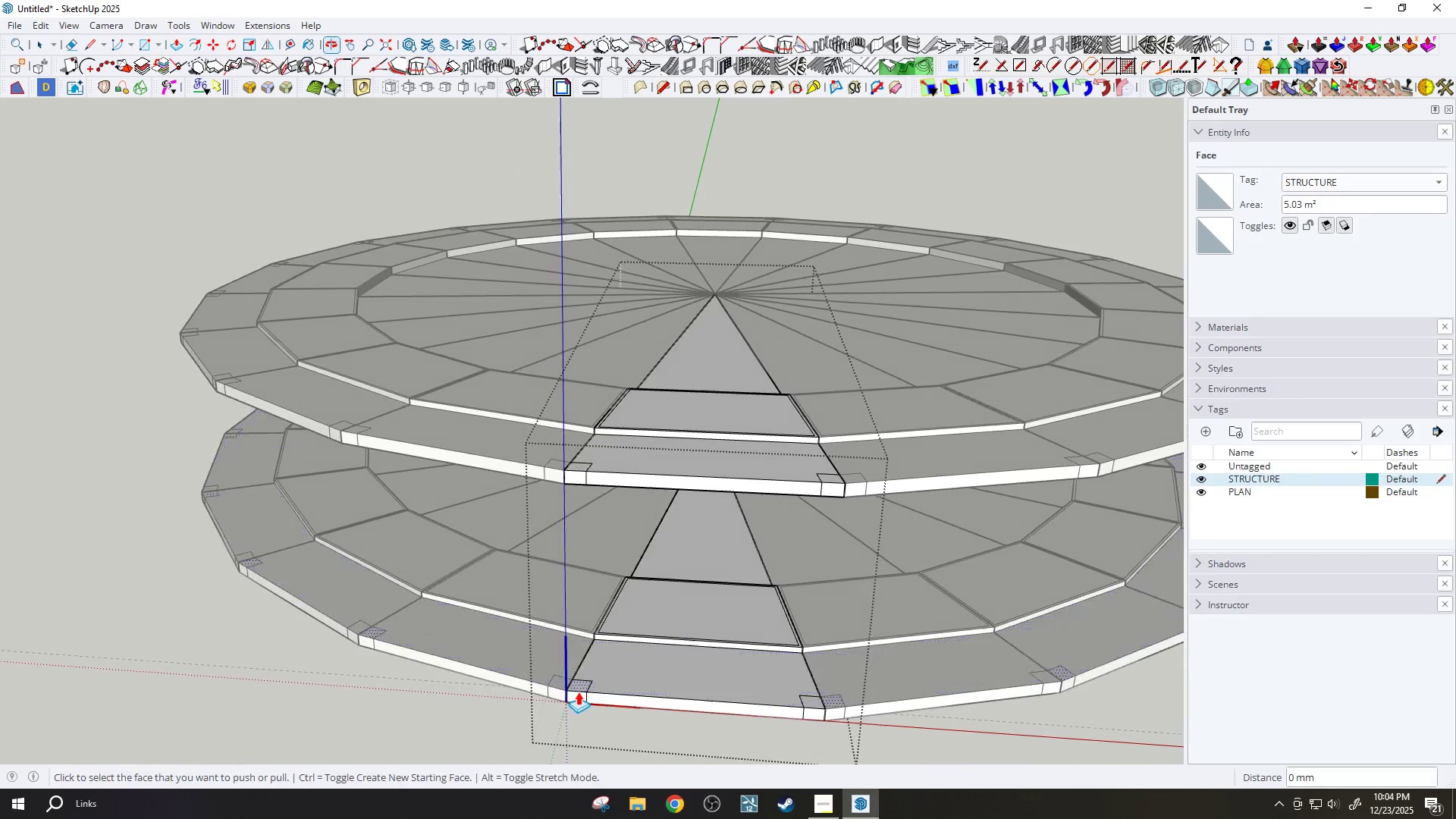 
scroll: coordinate [578, 685], scroll_direction: up, amount: 3.0
 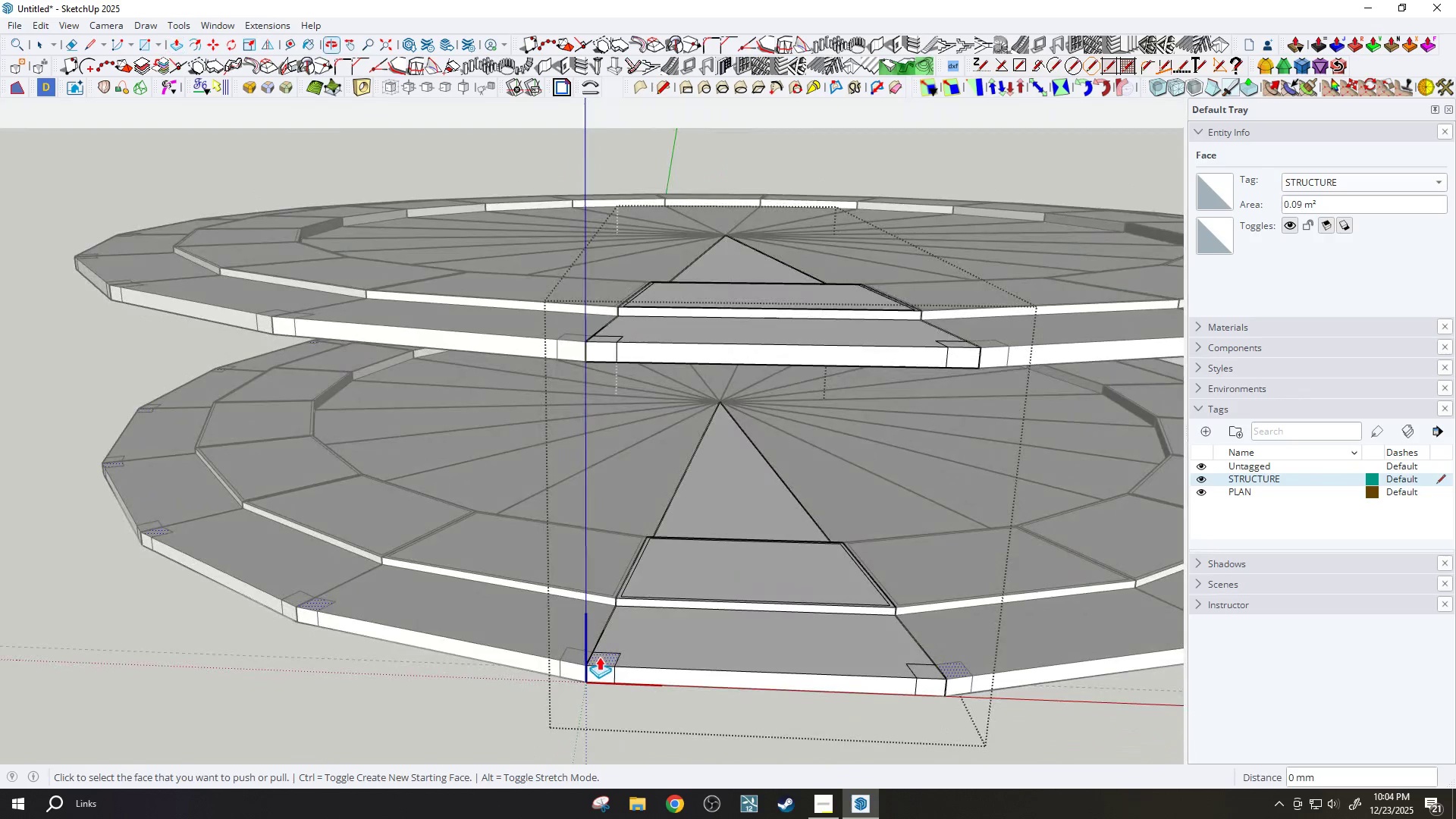 
key(Period)
 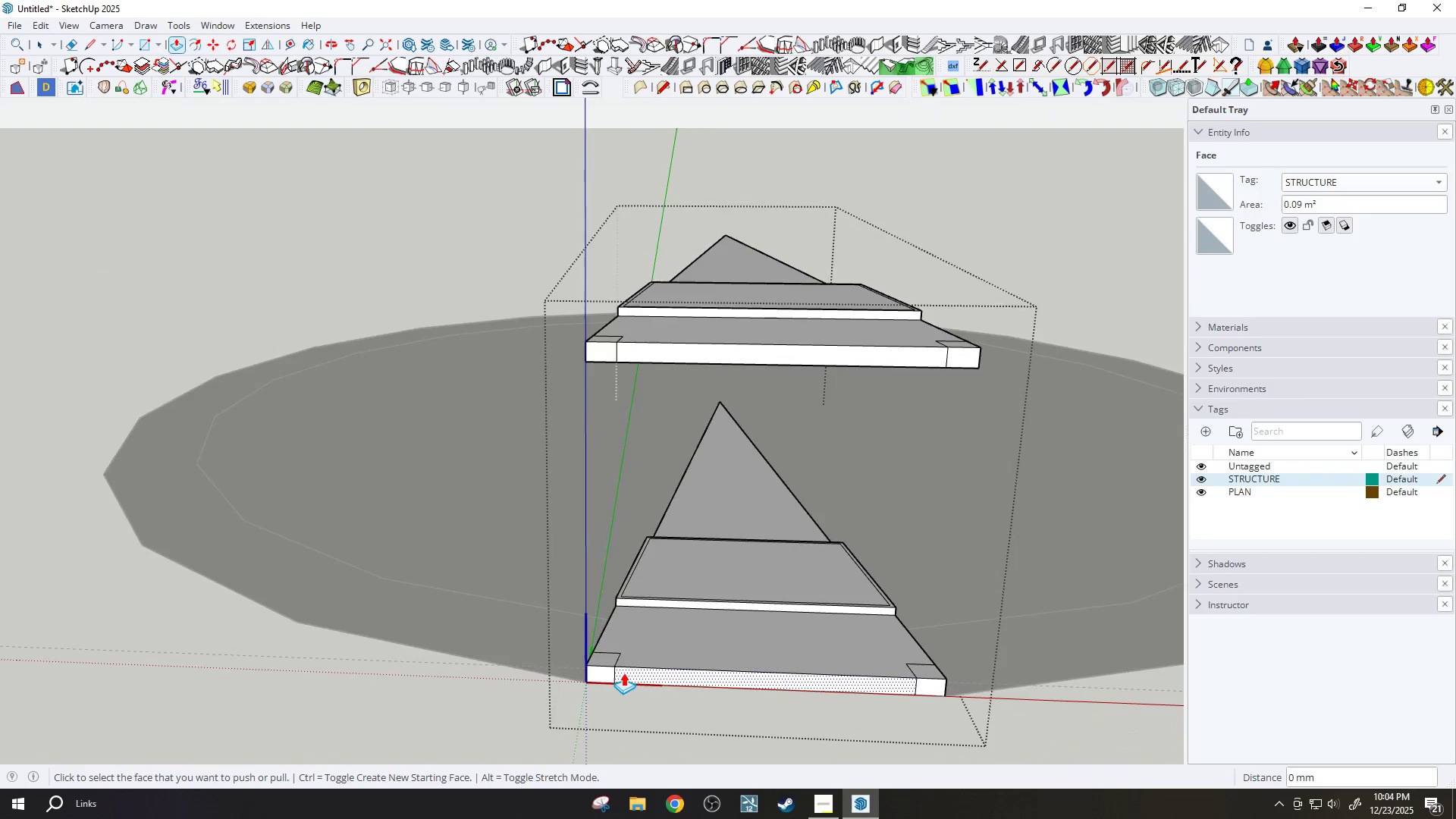 
scroll: coordinate [623, 673], scroll_direction: down, amount: 2.0
 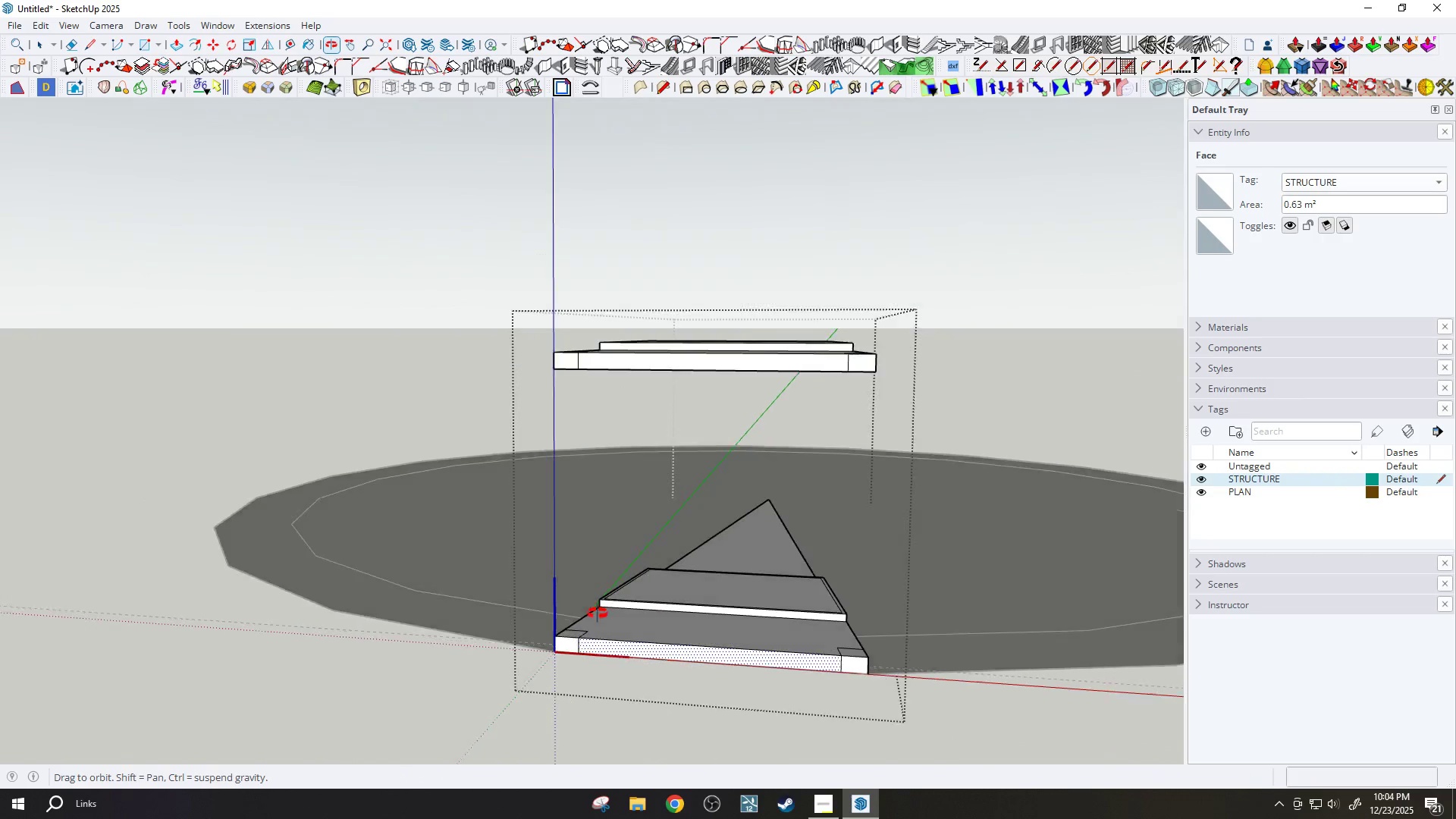 
scroll: coordinate [628, 642], scroll_direction: up, amount: 1.0
 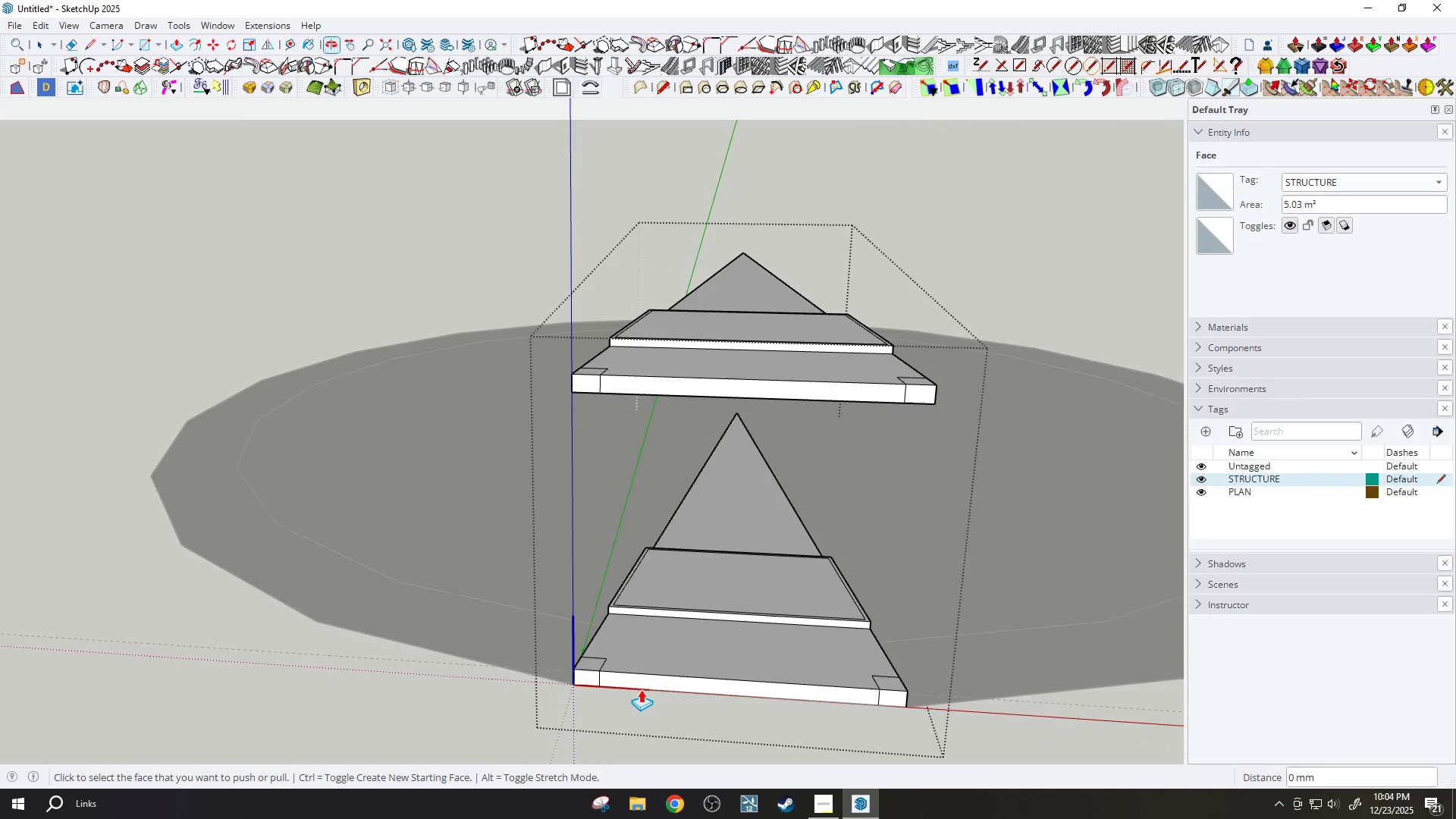 
key(P)
 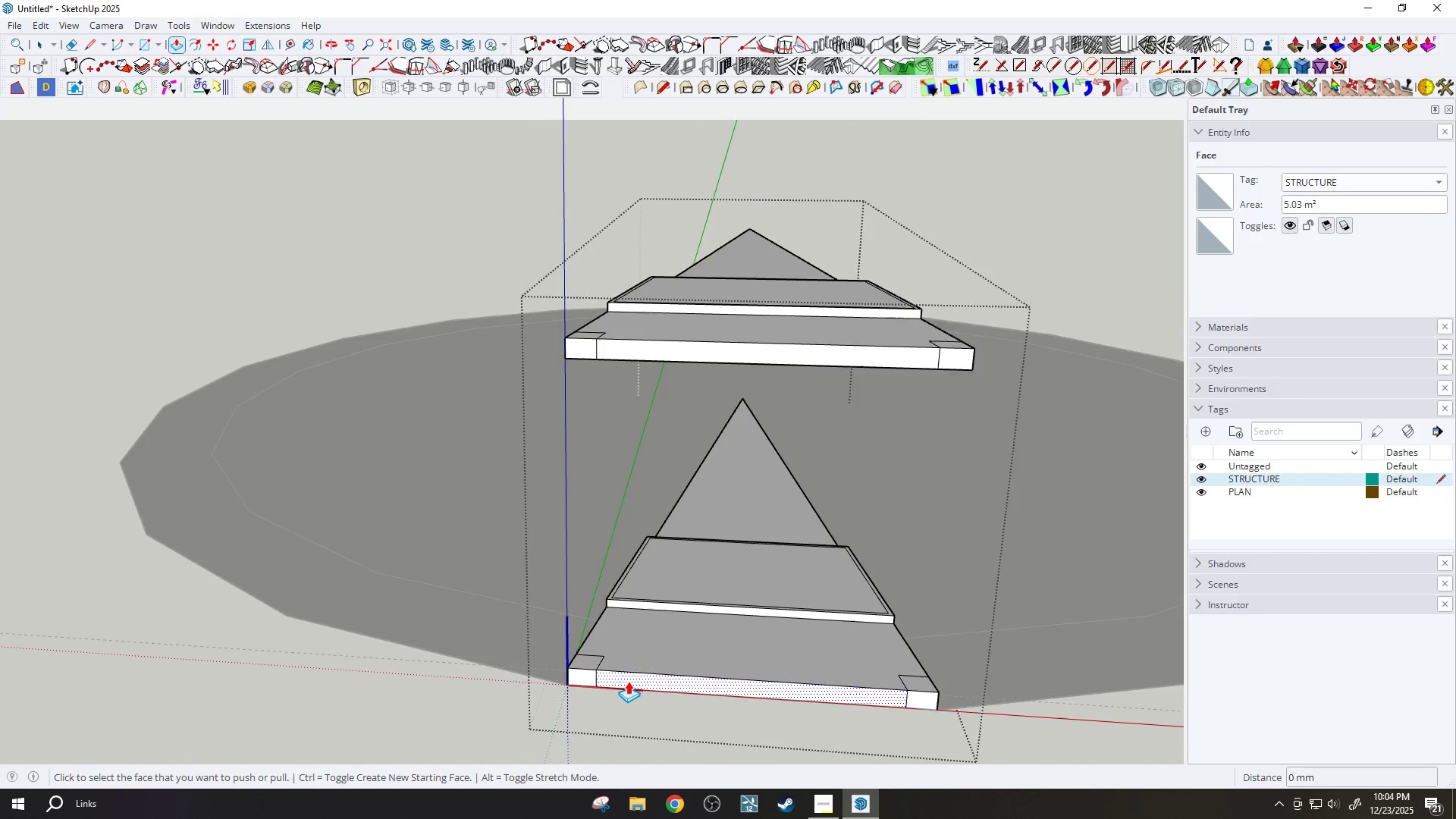 
scroll: coordinate [628, 681], scroll_direction: up, amount: 2.0
 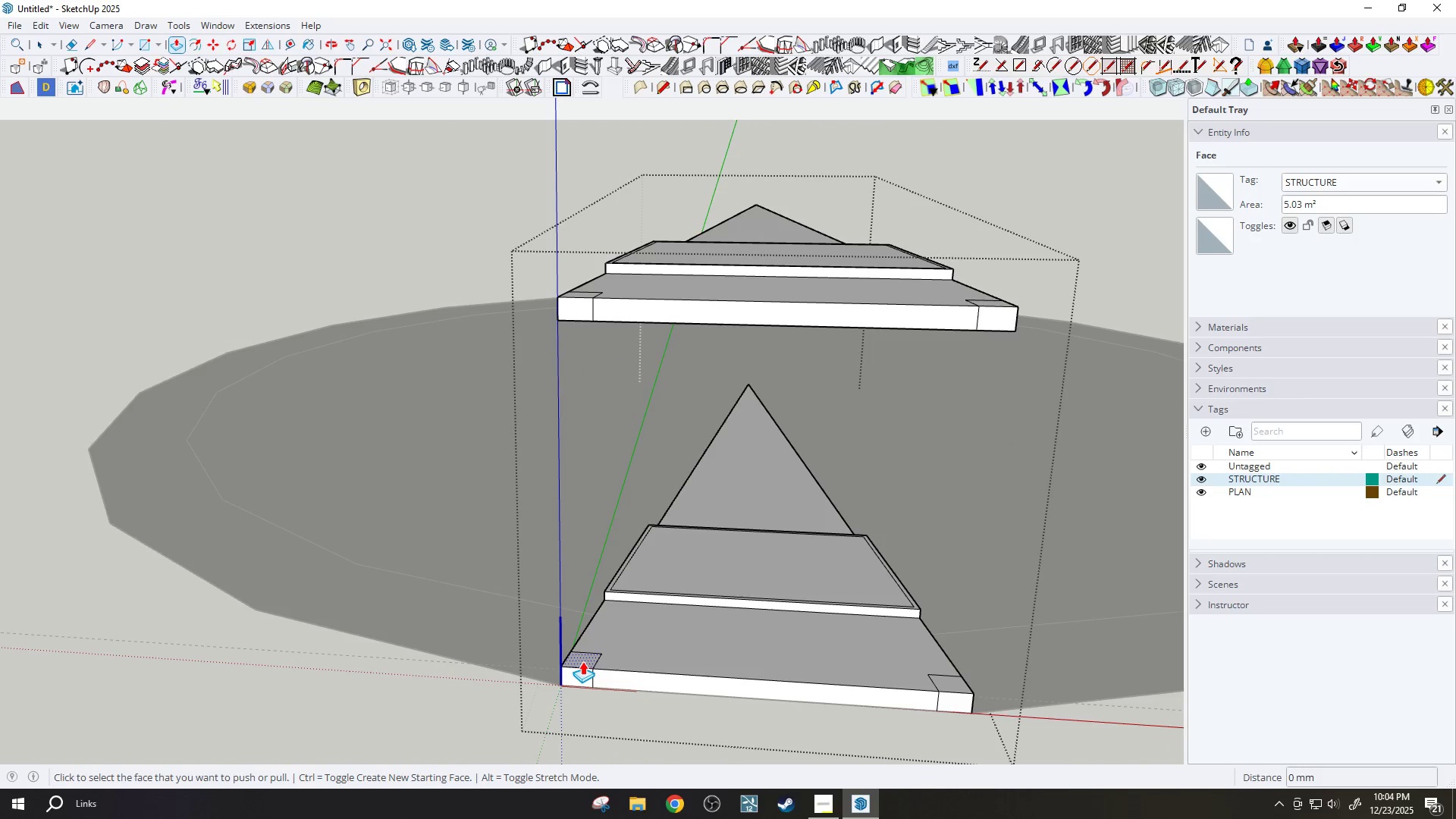 
left_click([582, 661])
 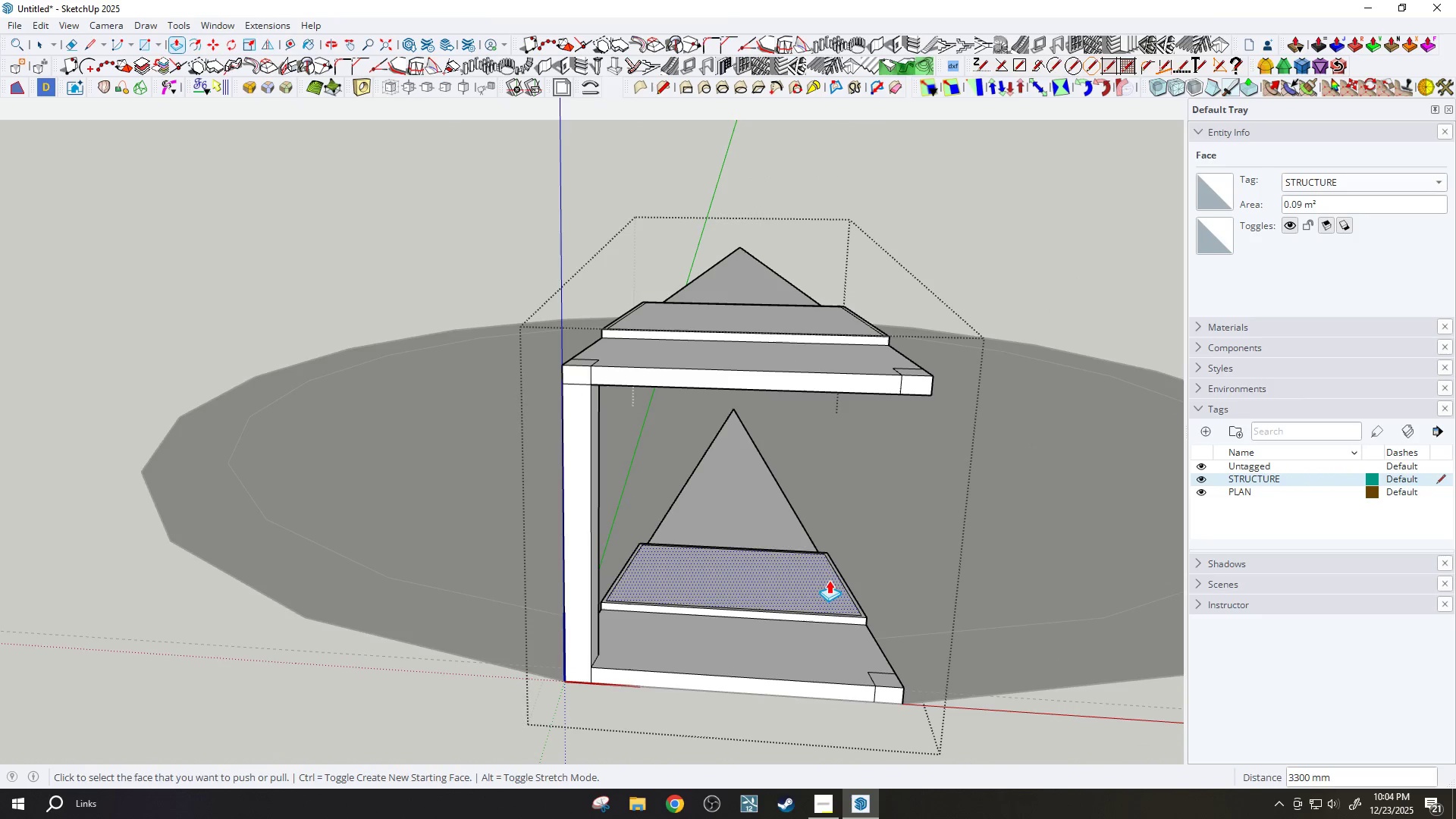 
scroll: coordinate [582, 661], scroll_direction: down, amount: 2.0
 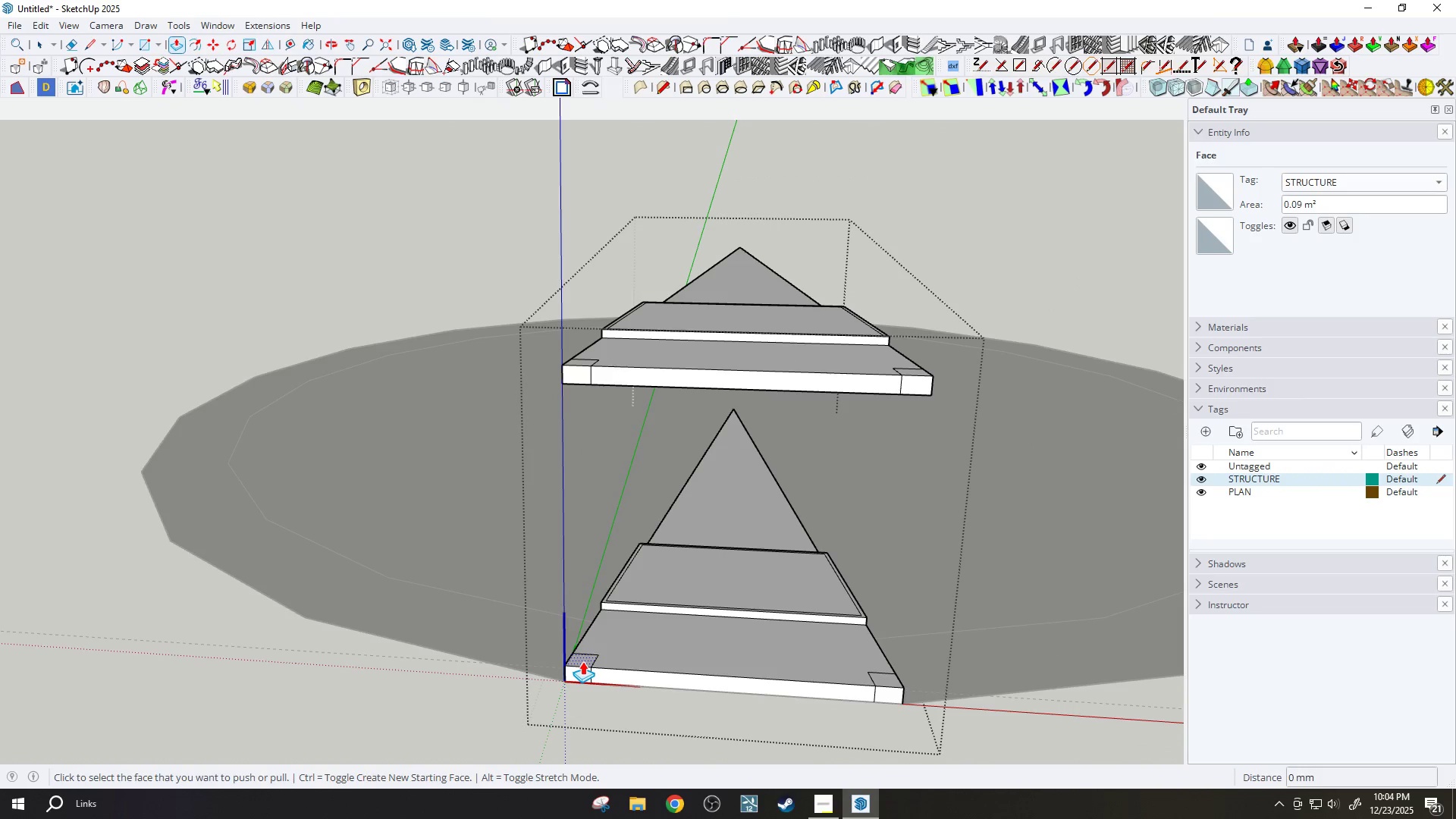 
double_click([879, 687])
 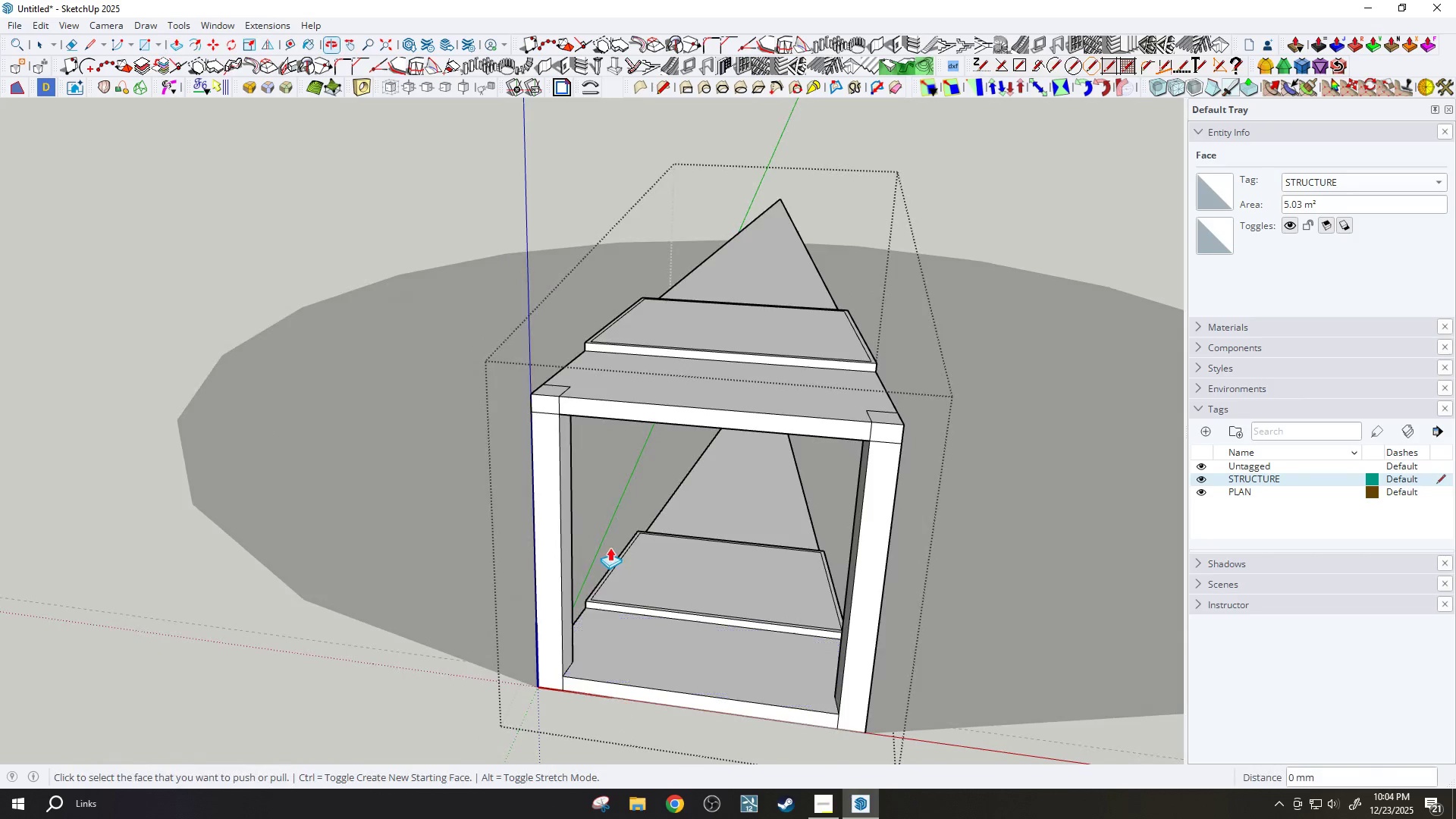 
key(L)
 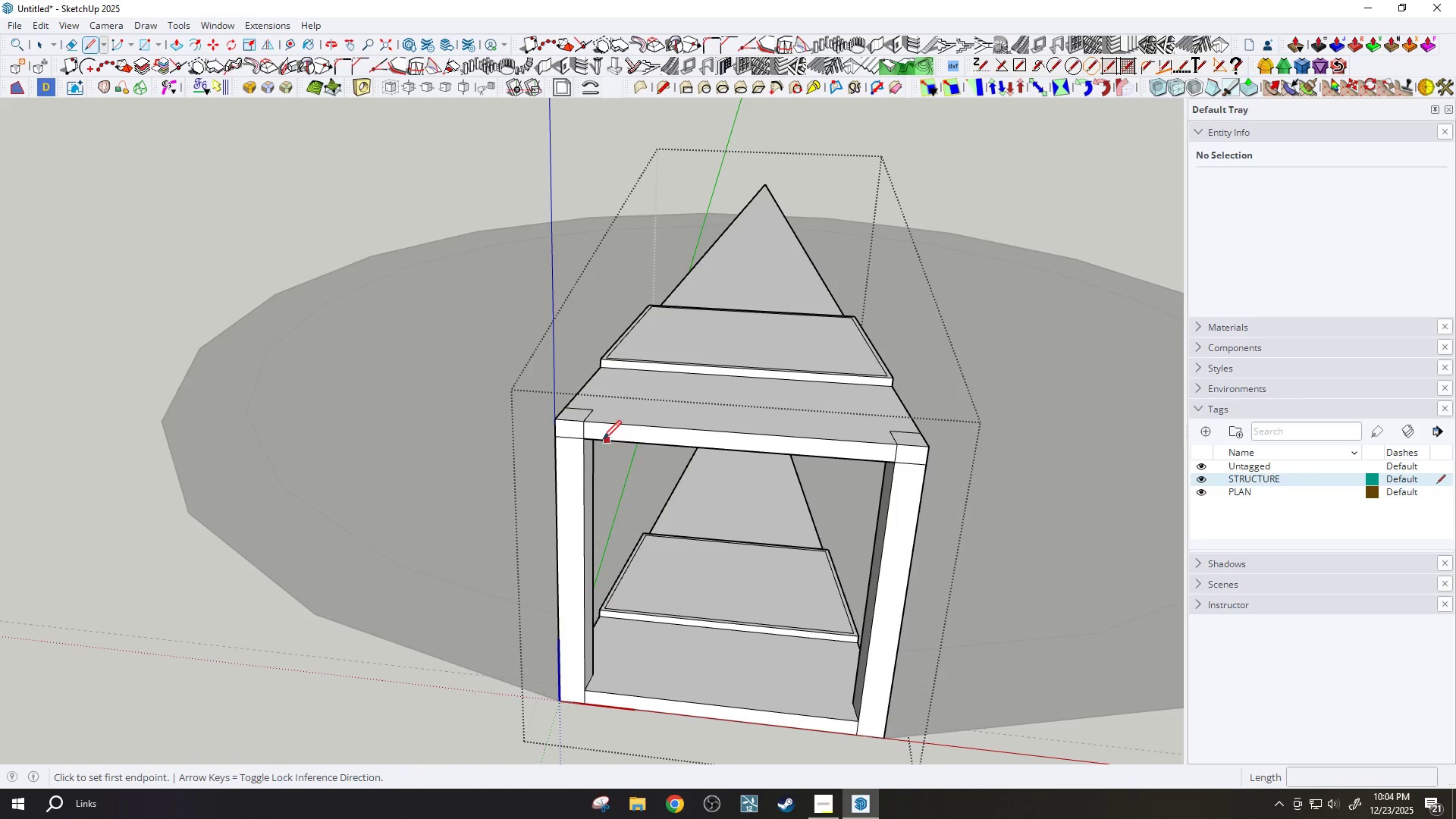 
left_click_drag(start_coordinate=[578, 444], to_coordinate=[582, 444])
 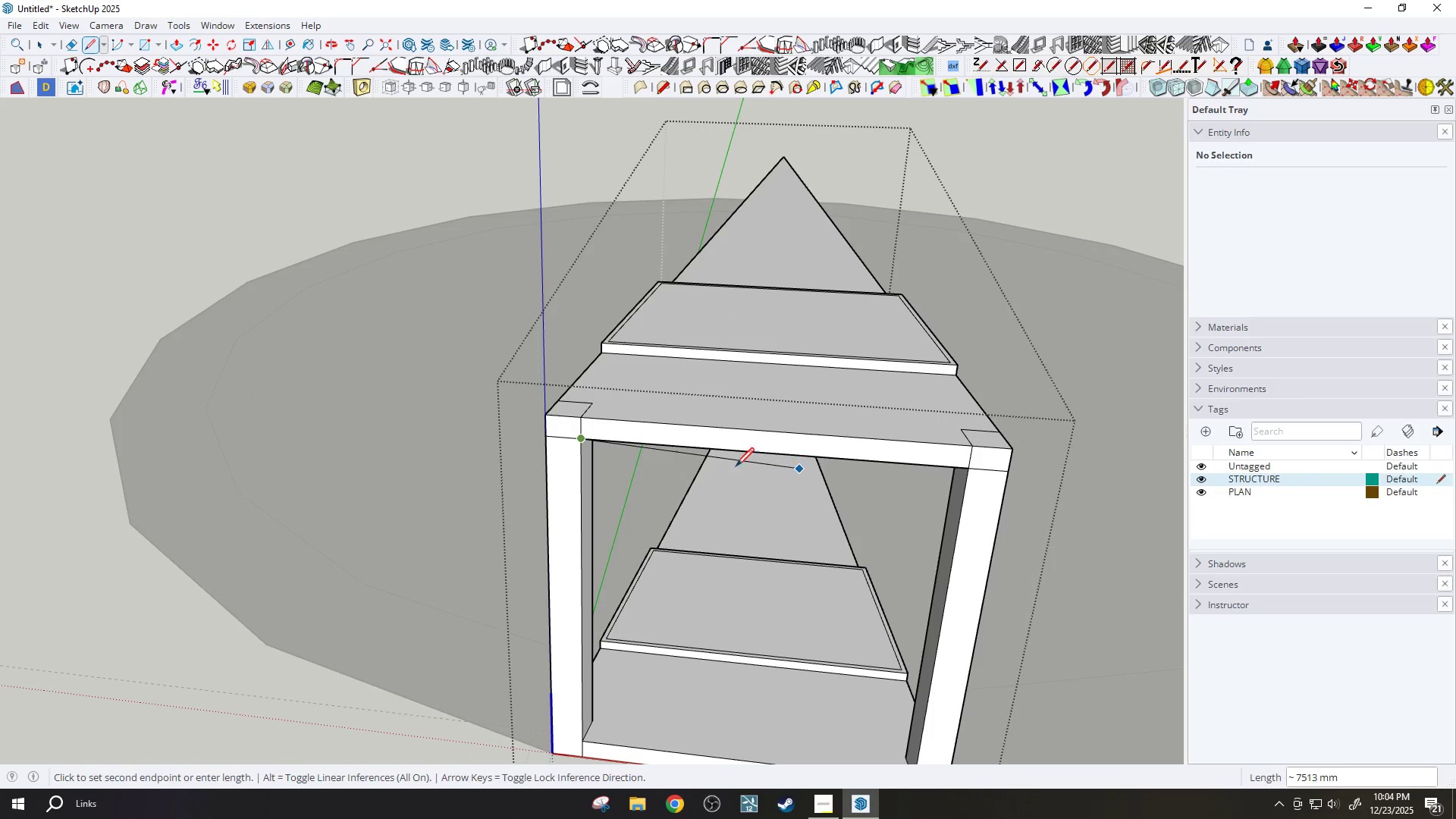 
scroll: coordinate [596, 438], scroll_direction: up, amount: 2.0
 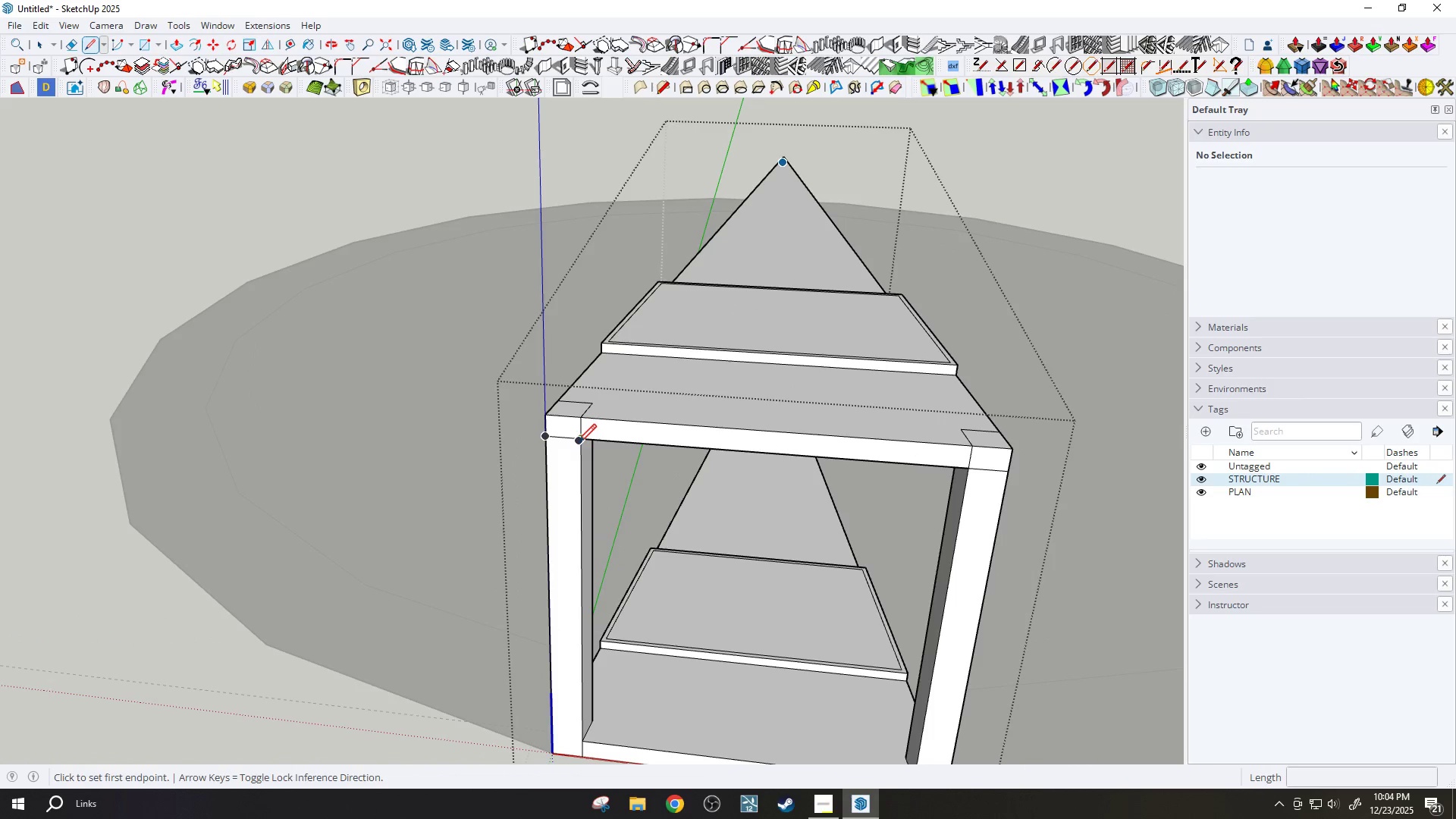 
key(Escape)
 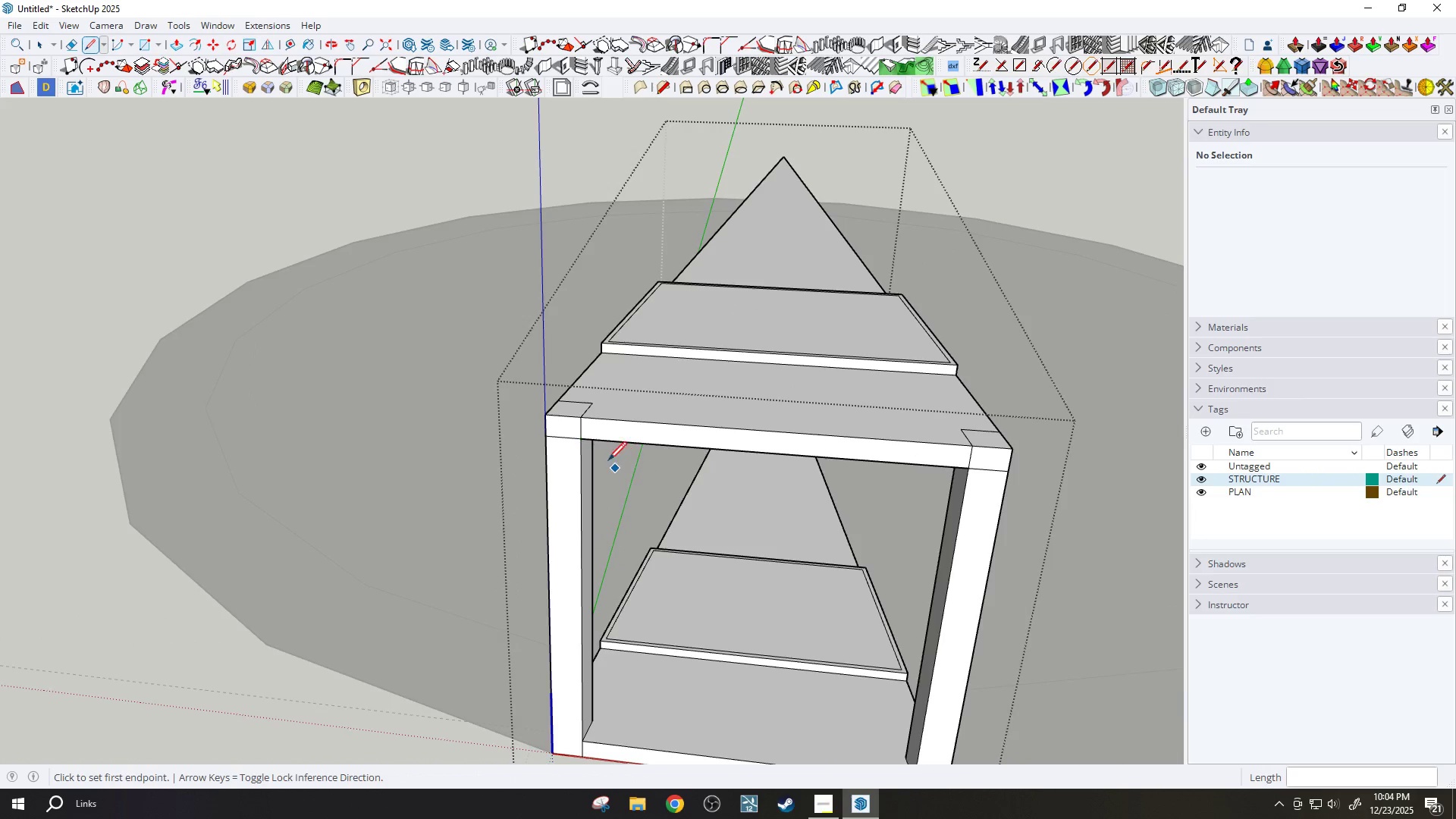 
key(Escape)
 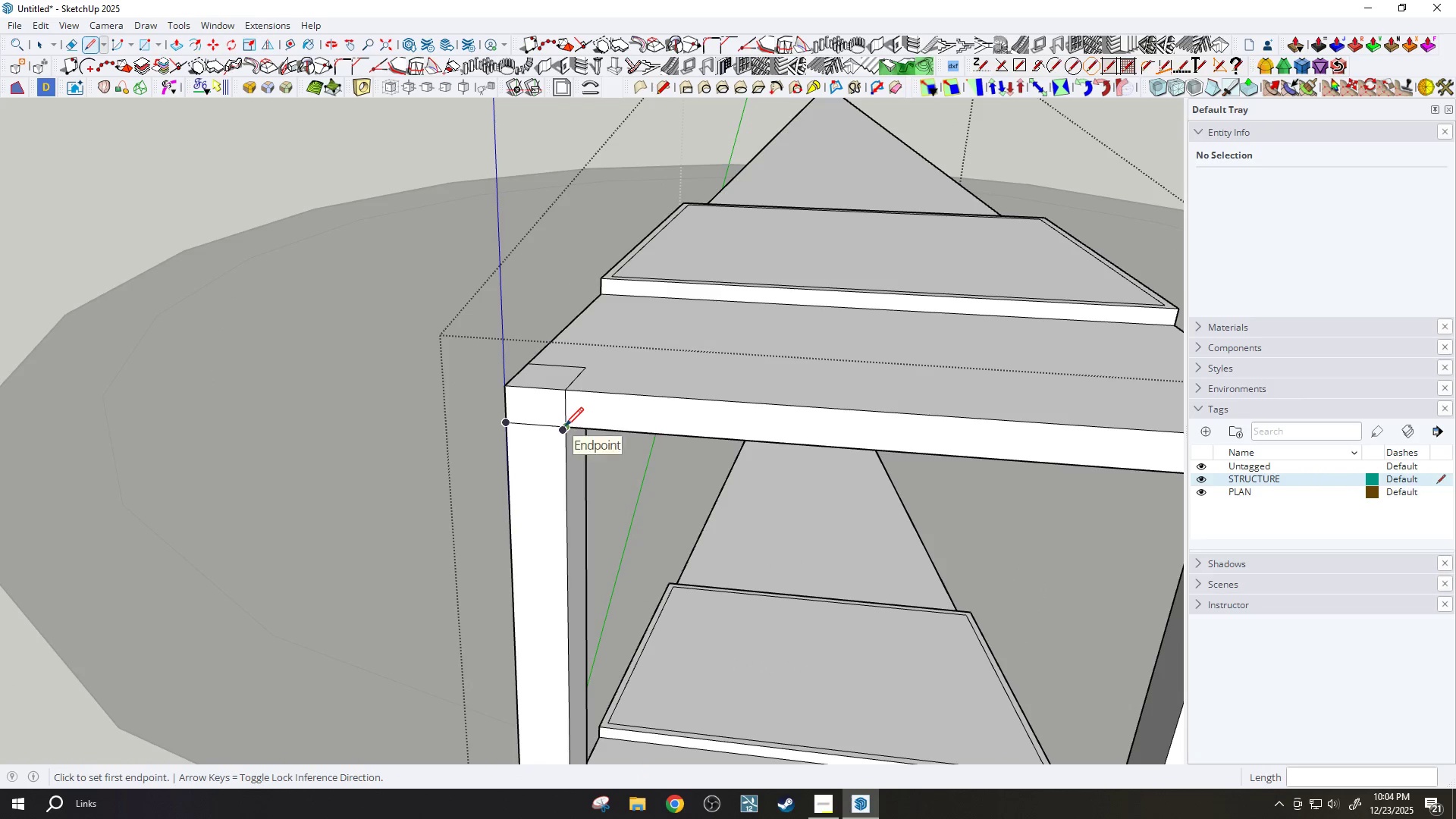 
scroll: coordinate [570, 423], scroll_direction: up, amount: 9.0
 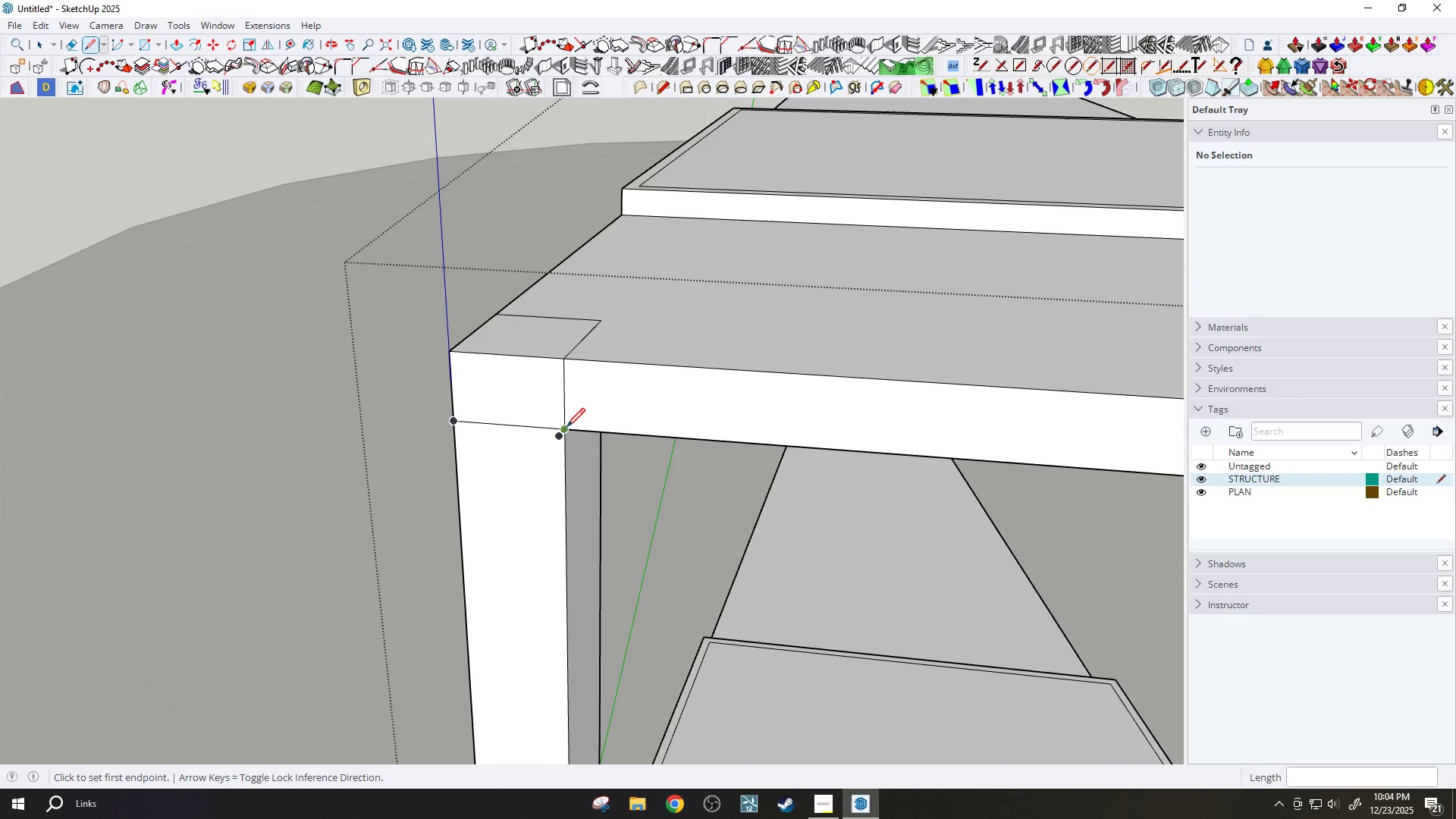 
left_click_drag(start_coordinate=[566, 428], to_coordinate=[563, 428])
 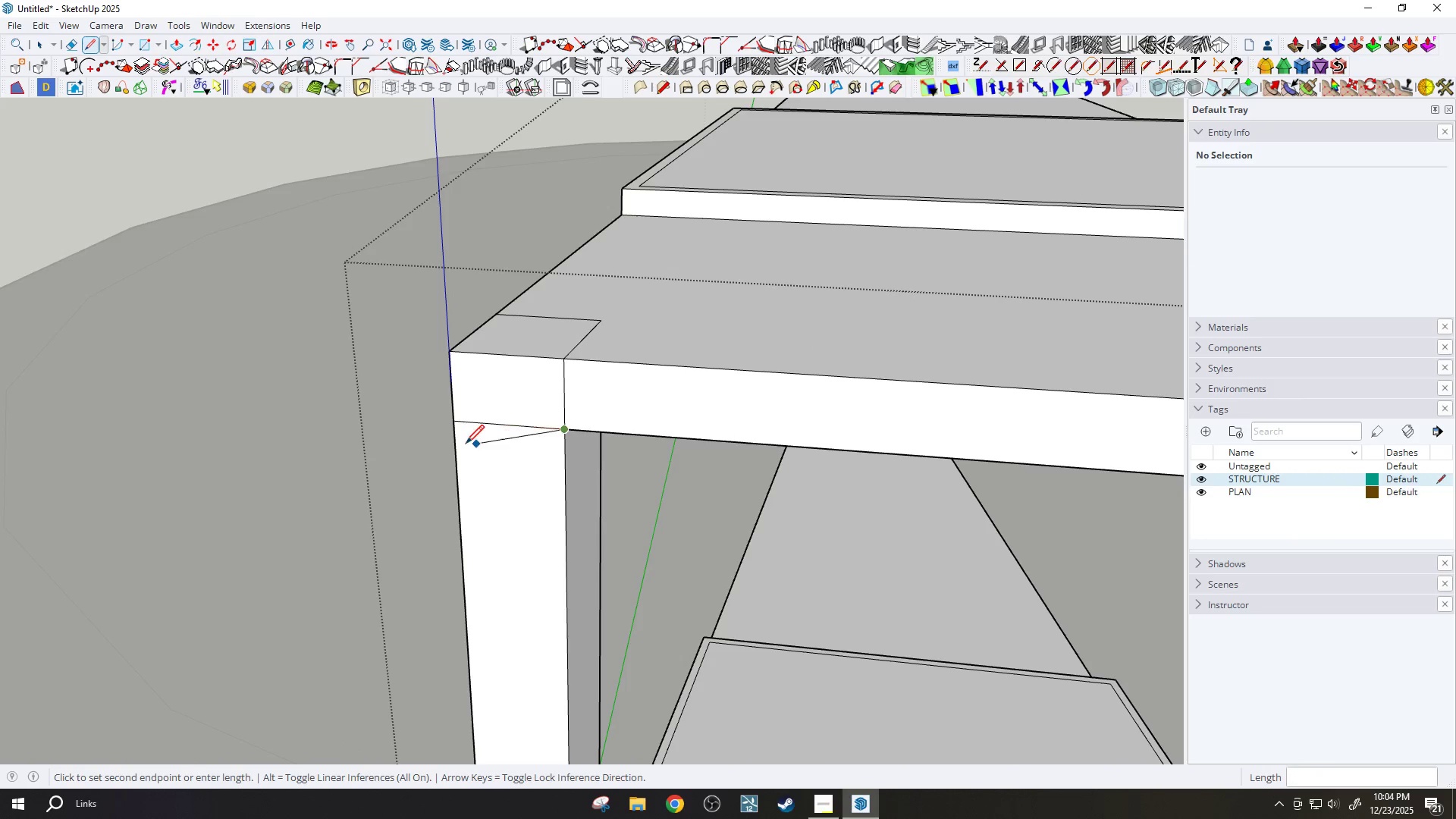 
scroll: coordinate [794, 416], scroll_direction: down, amount: 13.0
 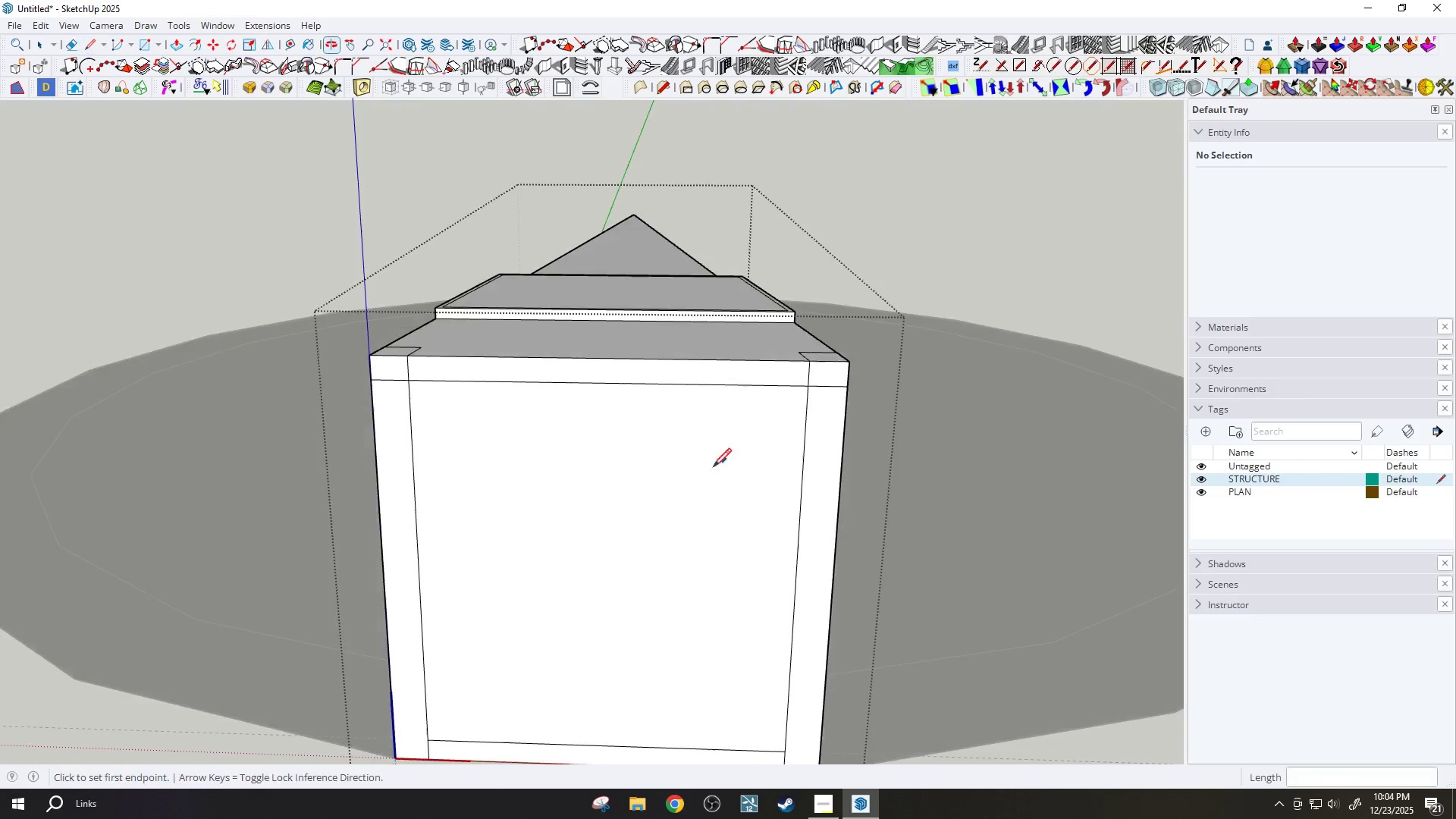 
key(Space)
 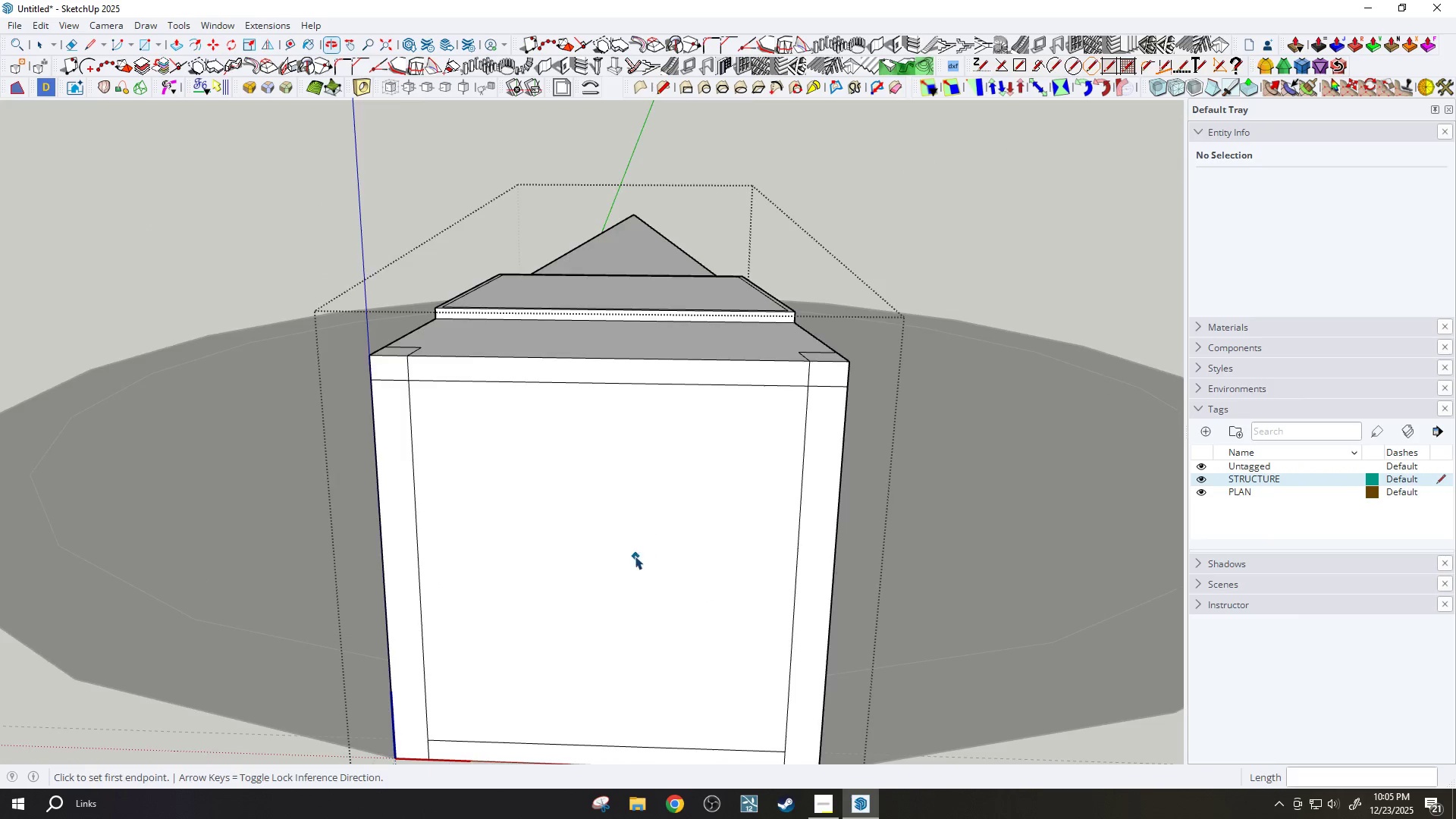 
scroll: coordinate [624, 595], scroll_direction: down, amount: 4.0
 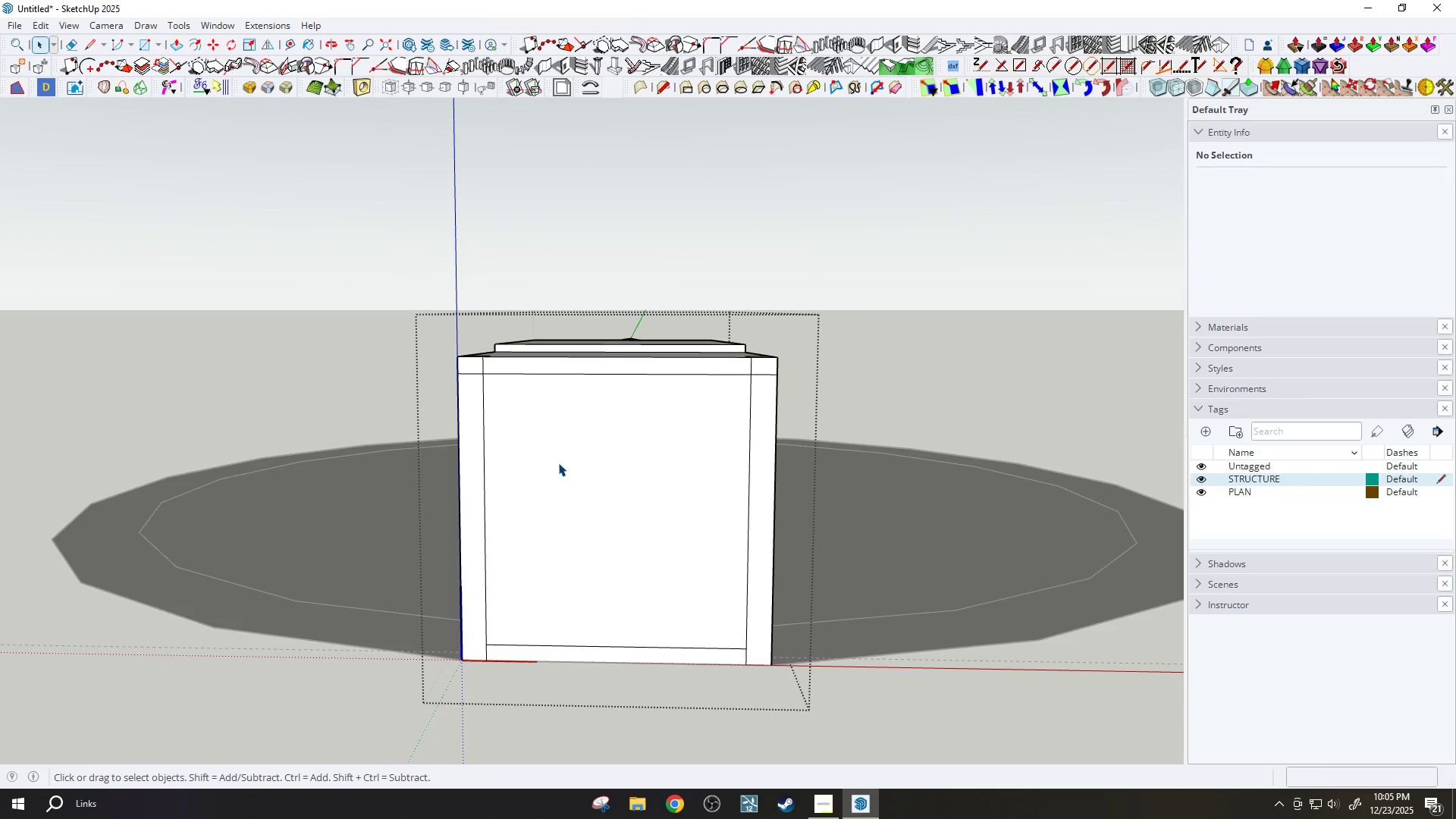 
scroll: coordinate [561, 469], scroll_direction: up, amount: 2.0
 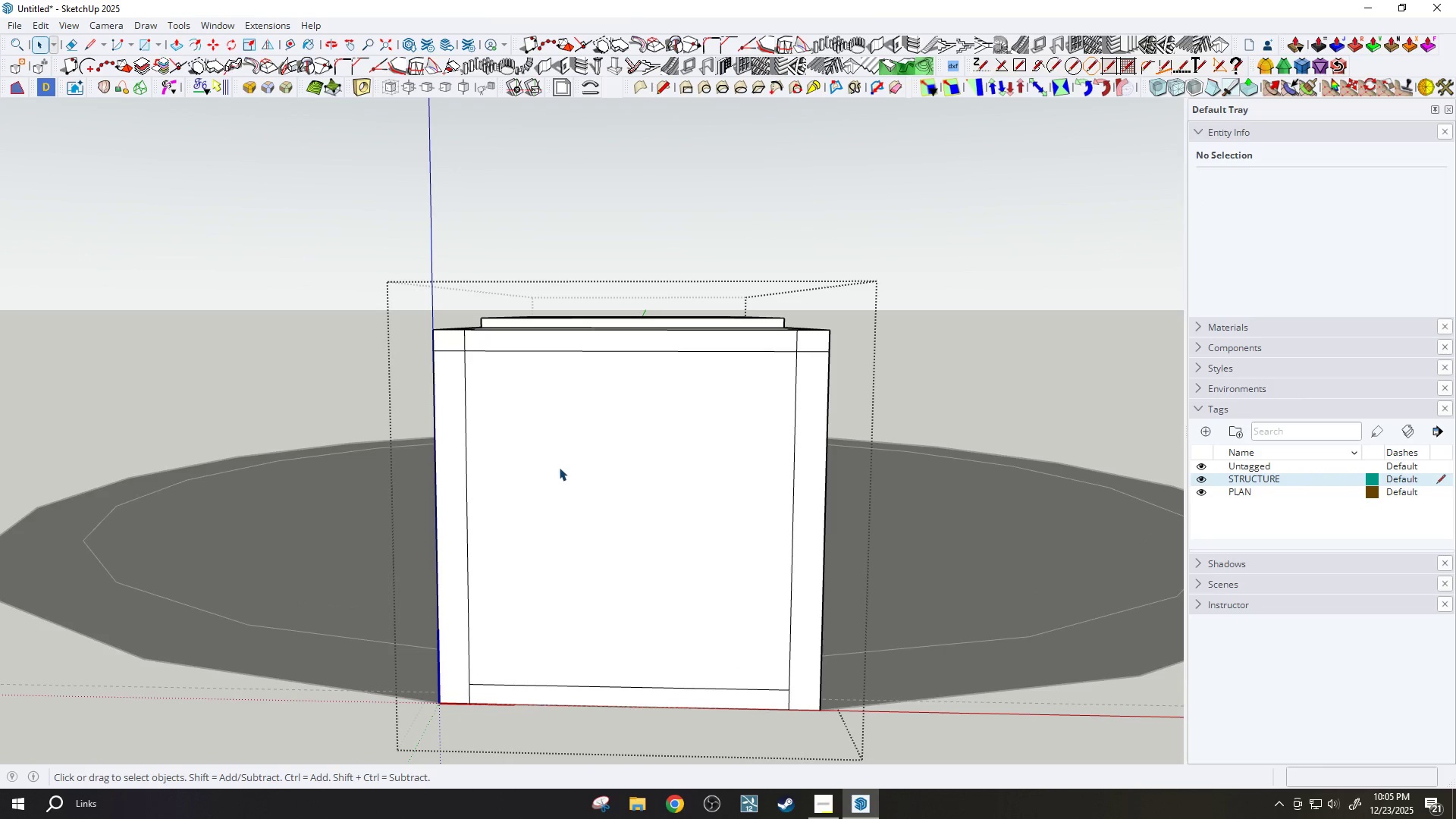 
key(T)
 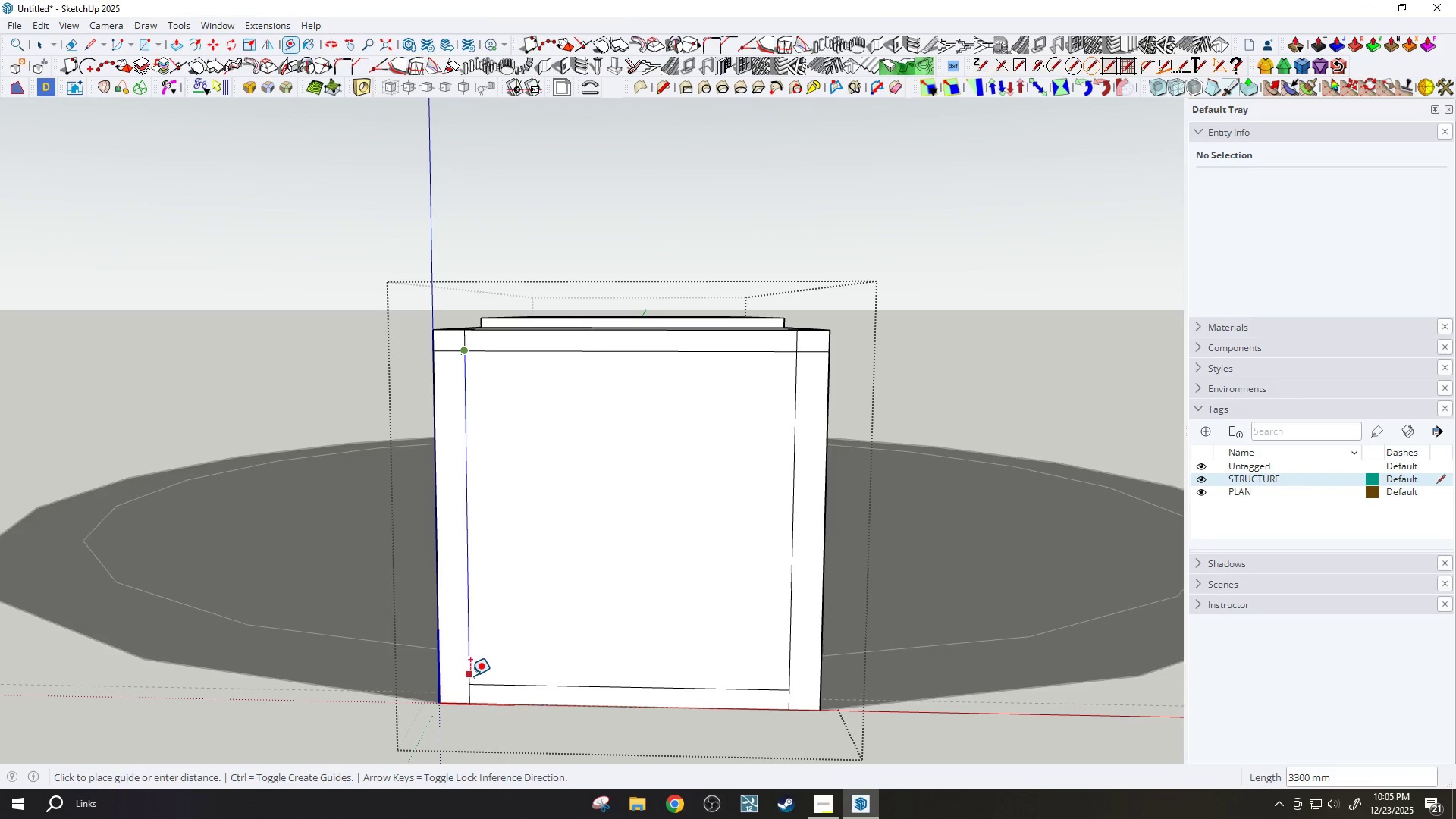 
key(Escape)
 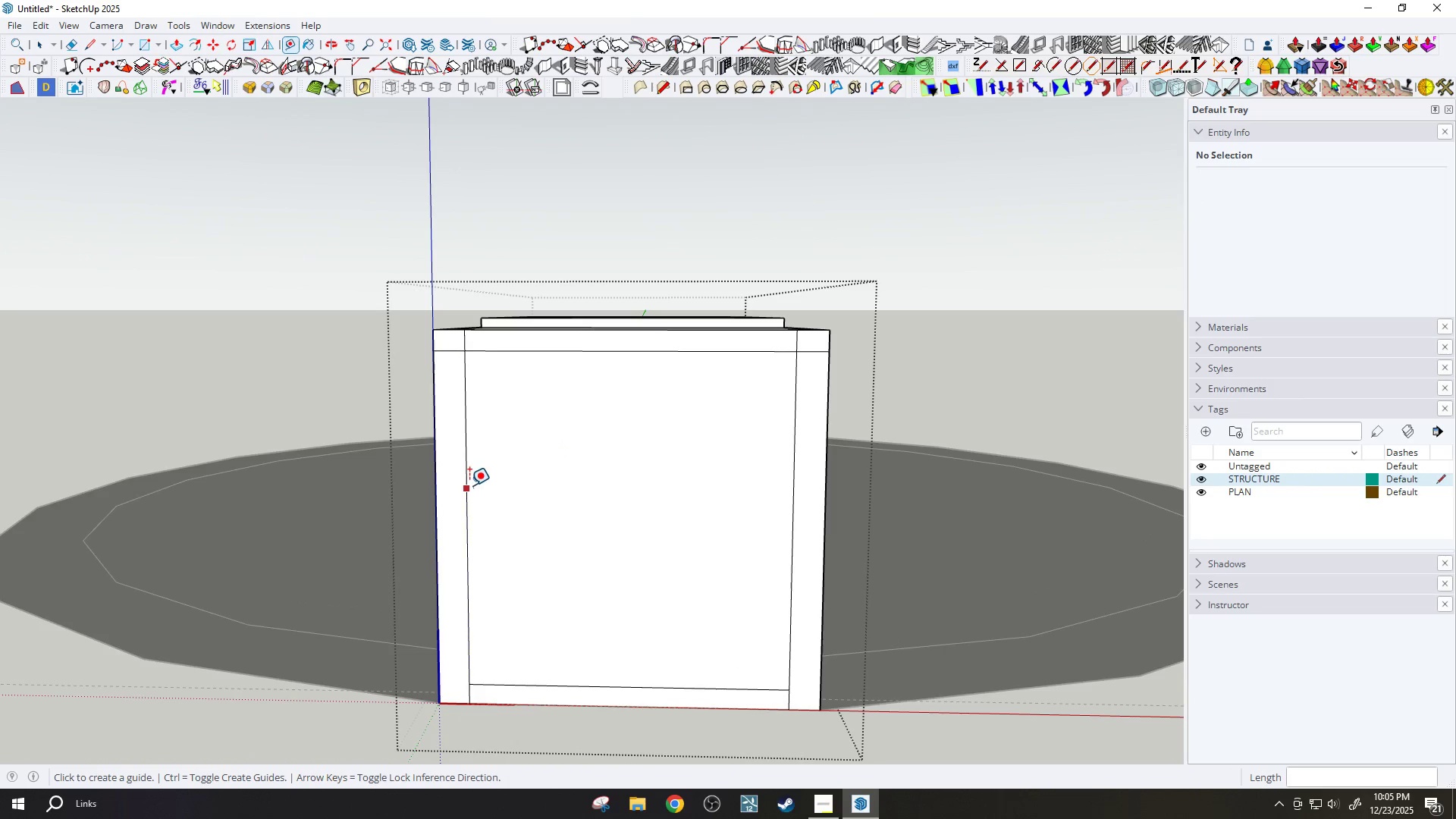 
left_click([466, 472])
 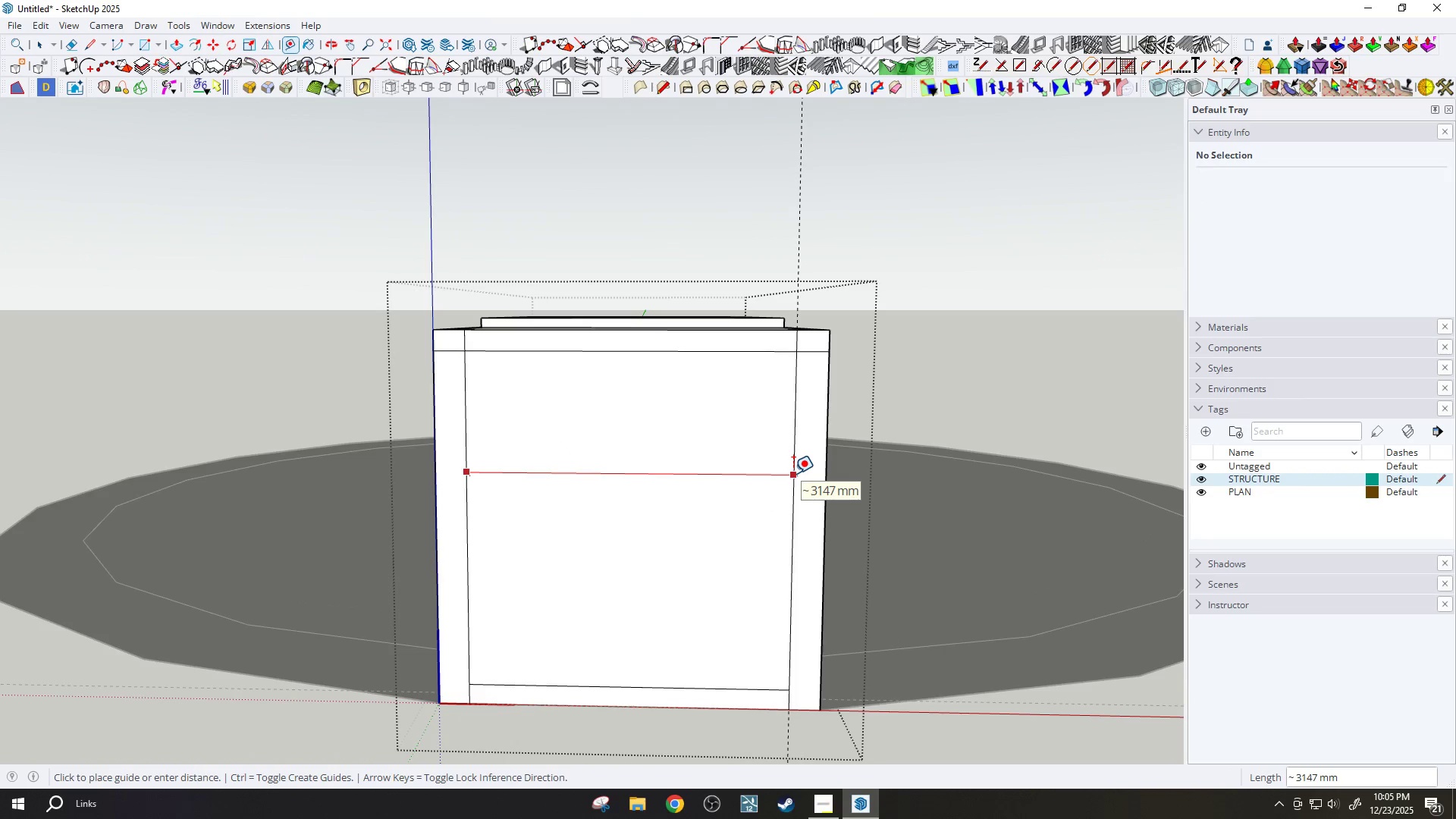 
key(Escape)
 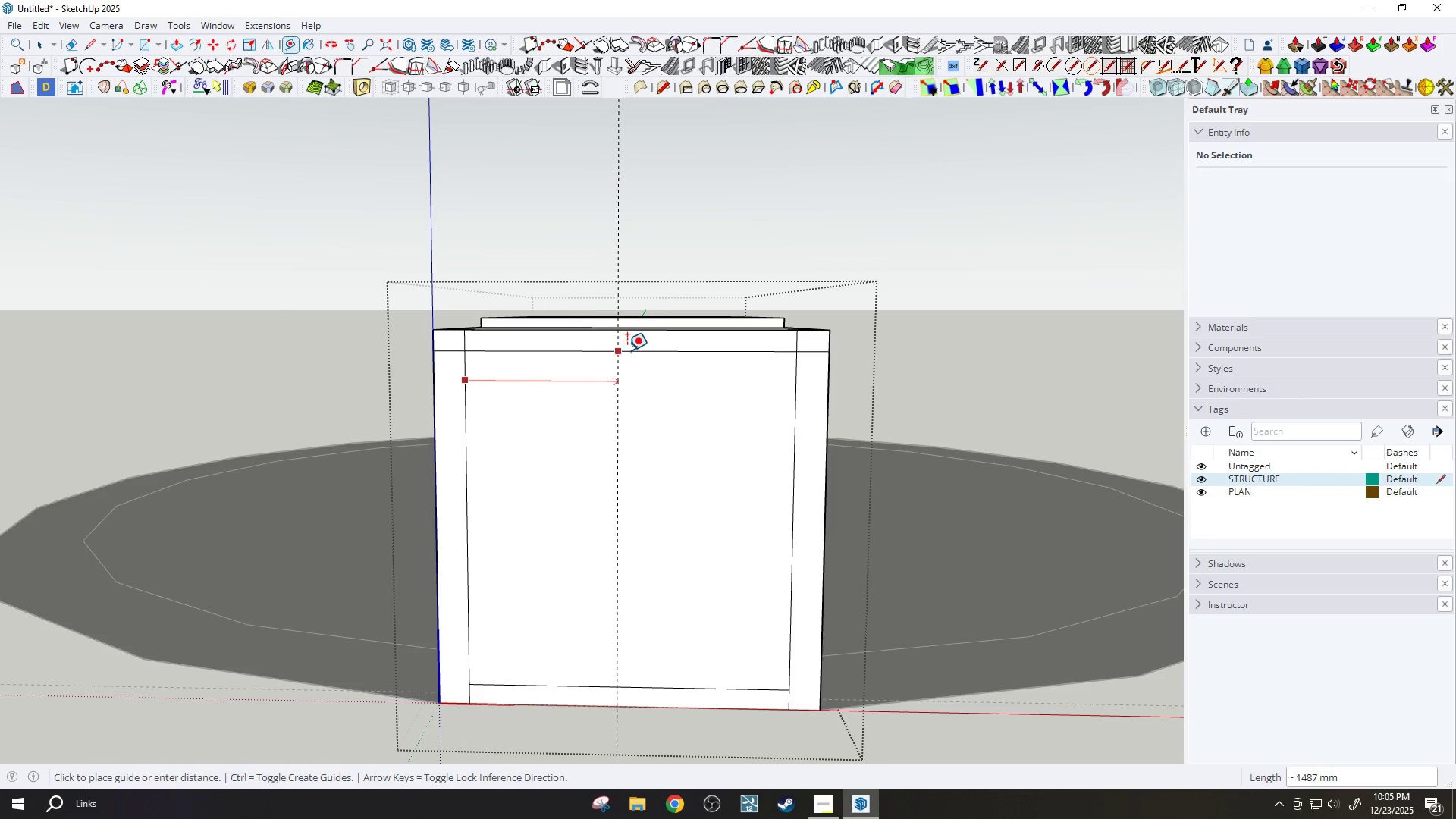 
scroll: coordinate [675, 383], scroll_direction: down, amount: 4.0
 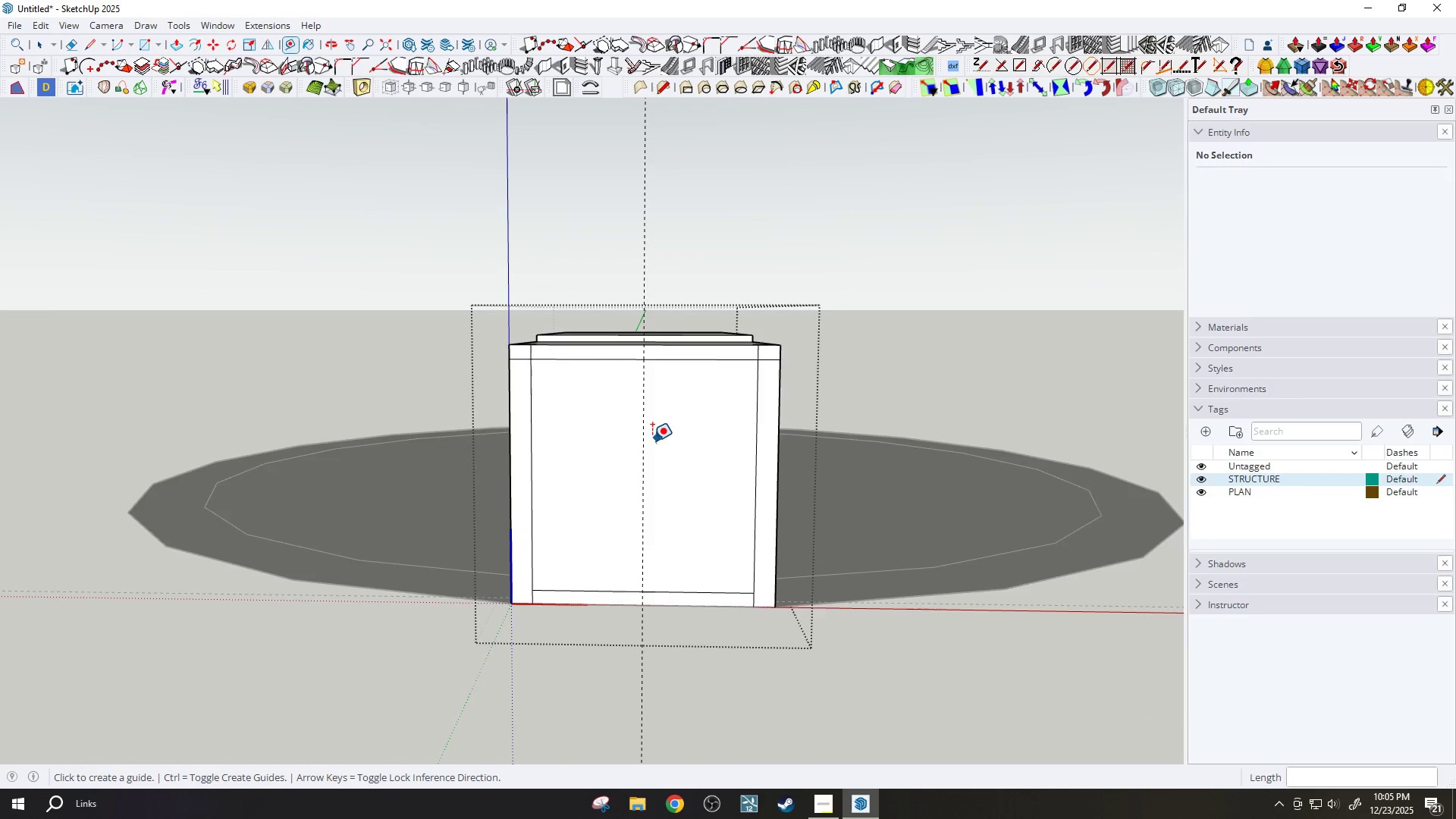 
scroll: coordinate [652, 440], scroll_direction: up, amount: 2.0
 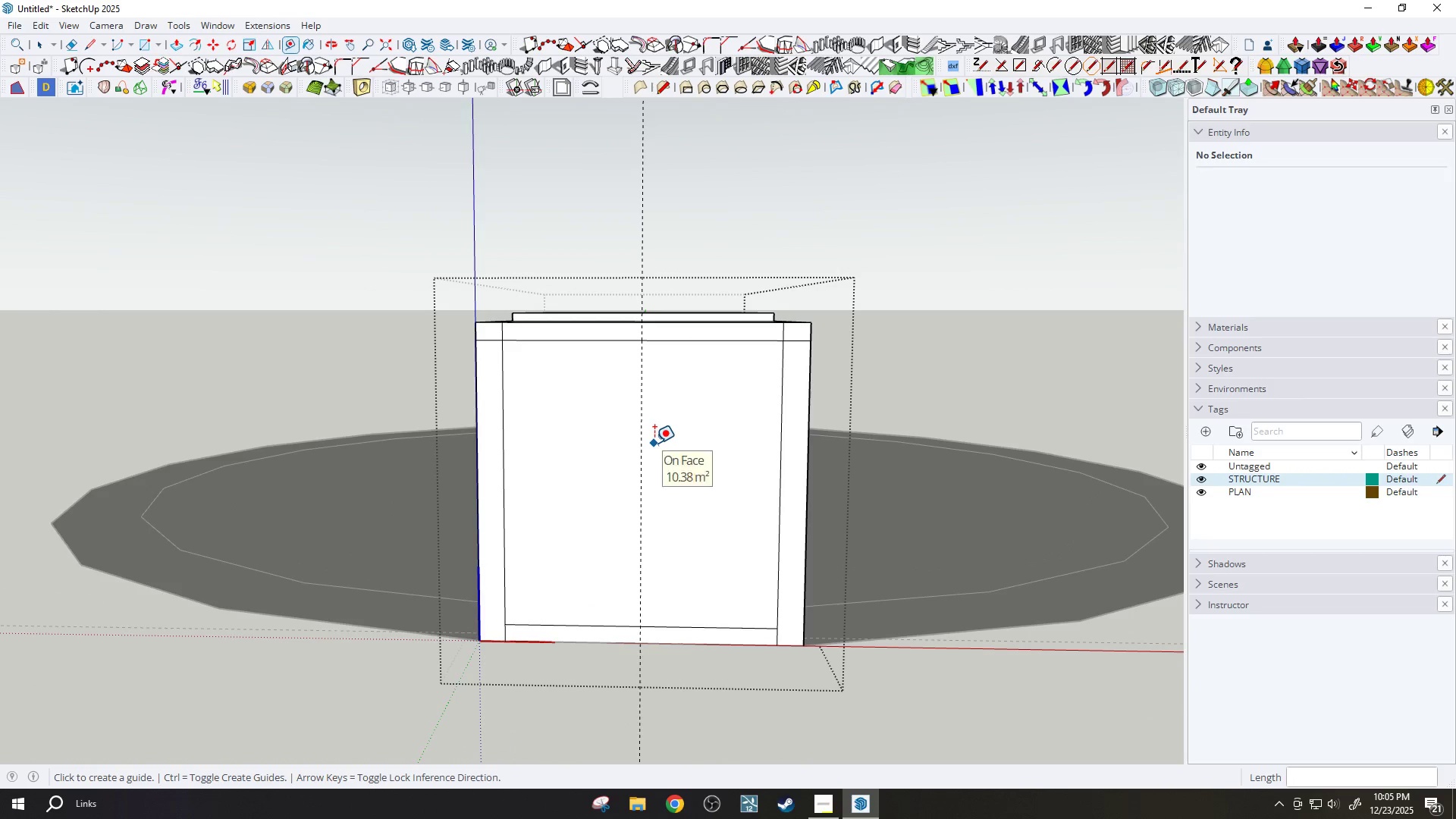 
key(C)
 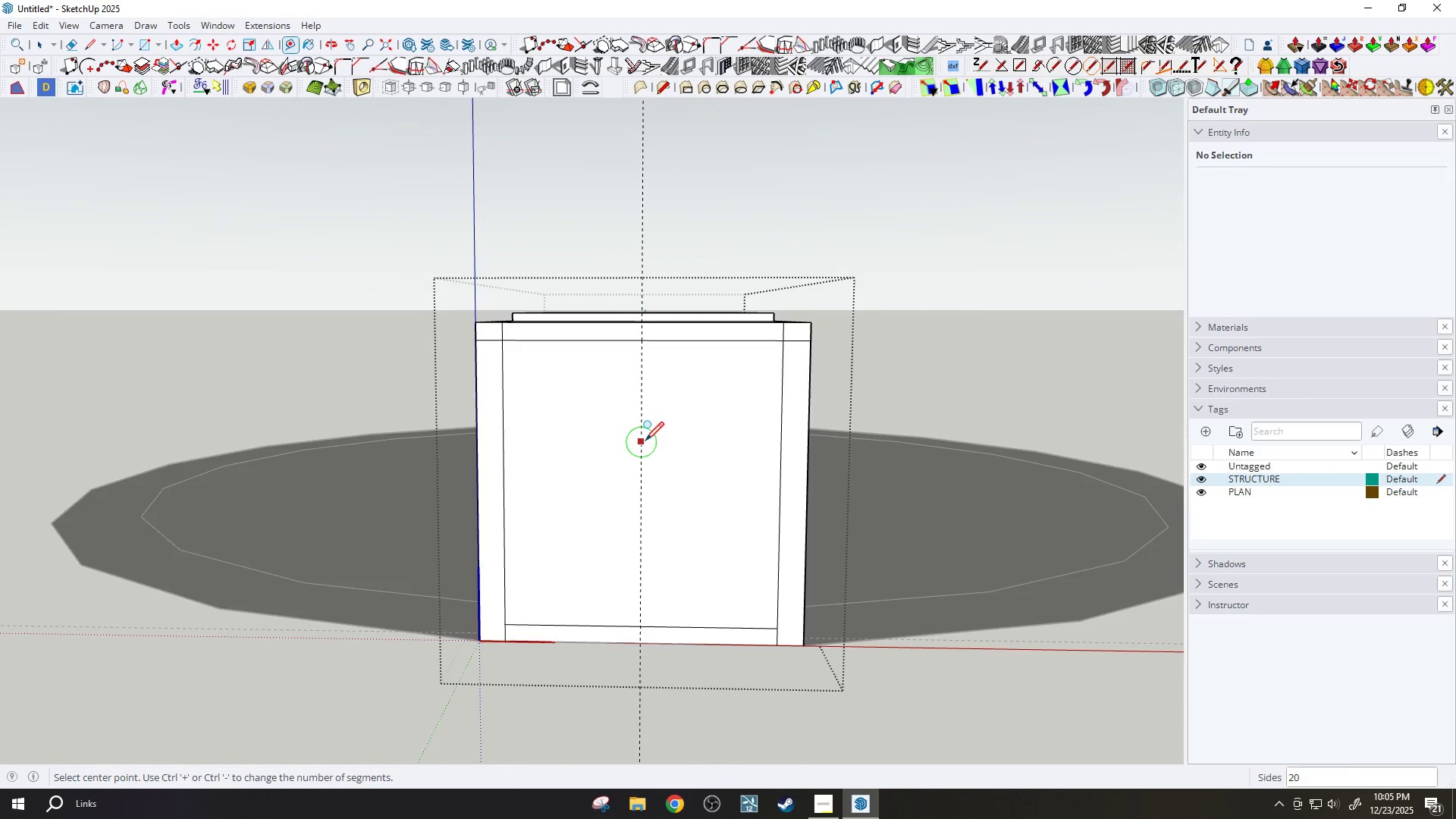 
scroll: coordinate [644, 443], scroll_direction: up, amount: 1.0
 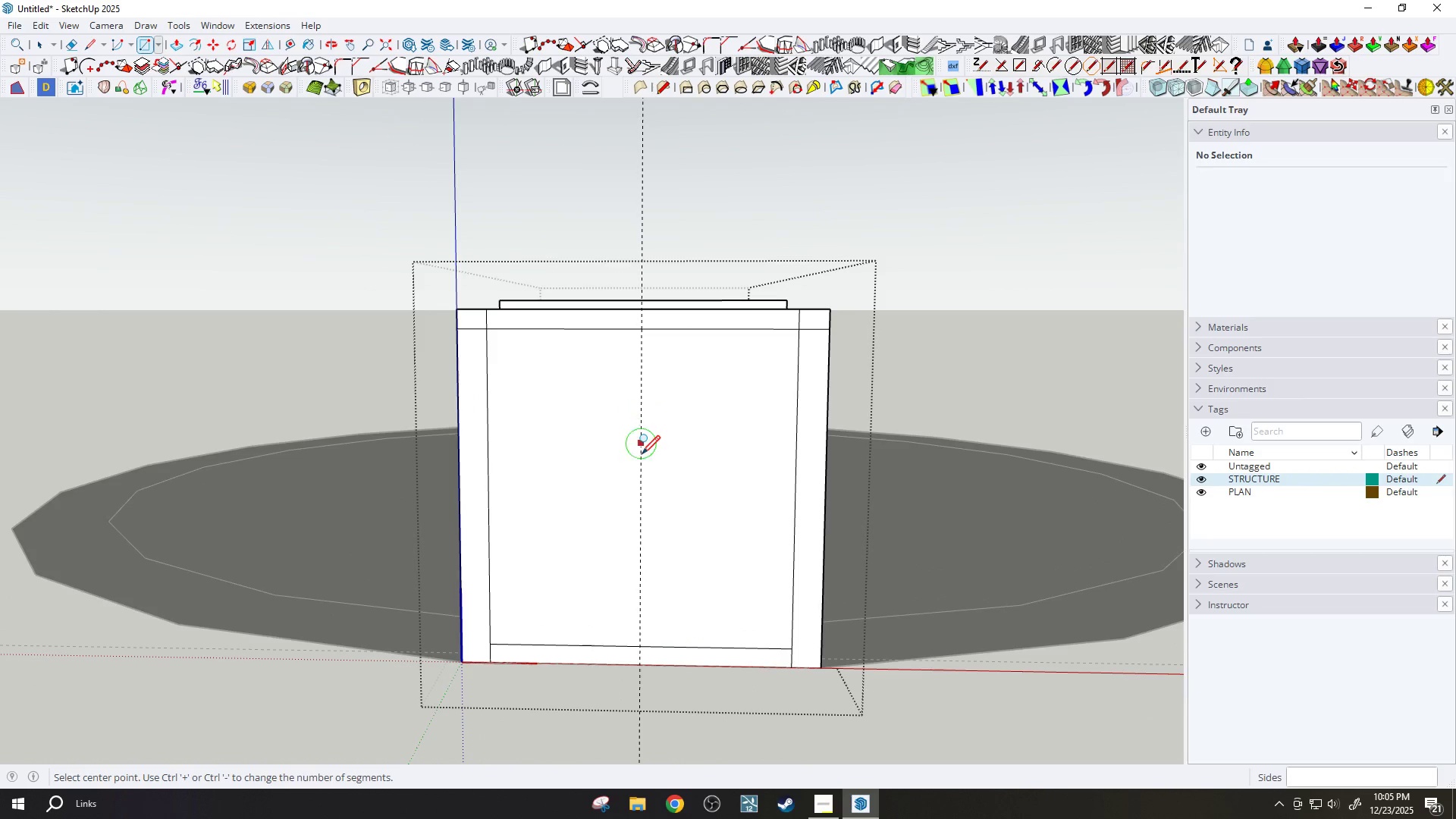 
left_click_drag(start_coordinate=[642, 460], to_coordinate=[642, 451])
 